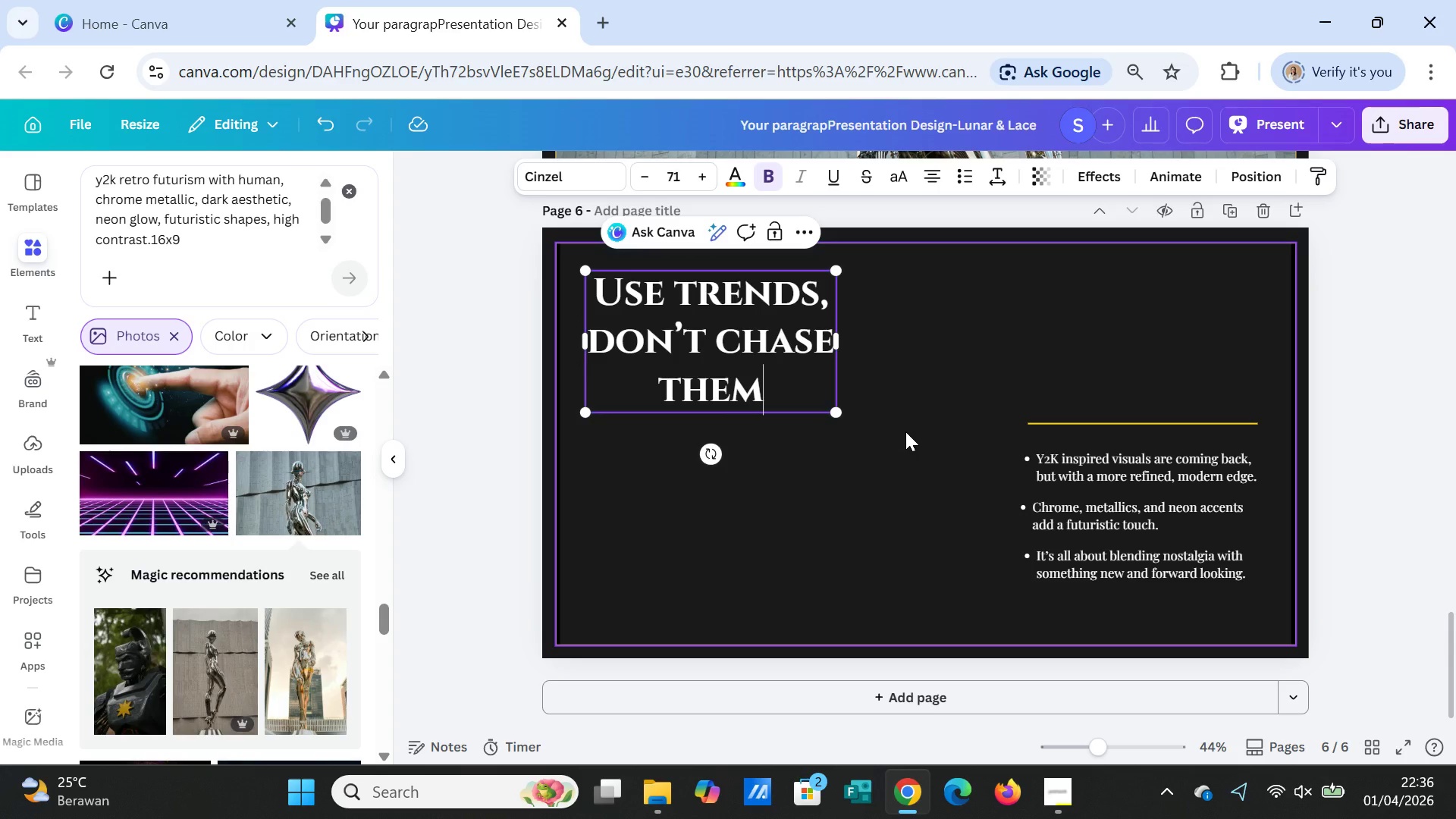 
left_click([905, 431])
 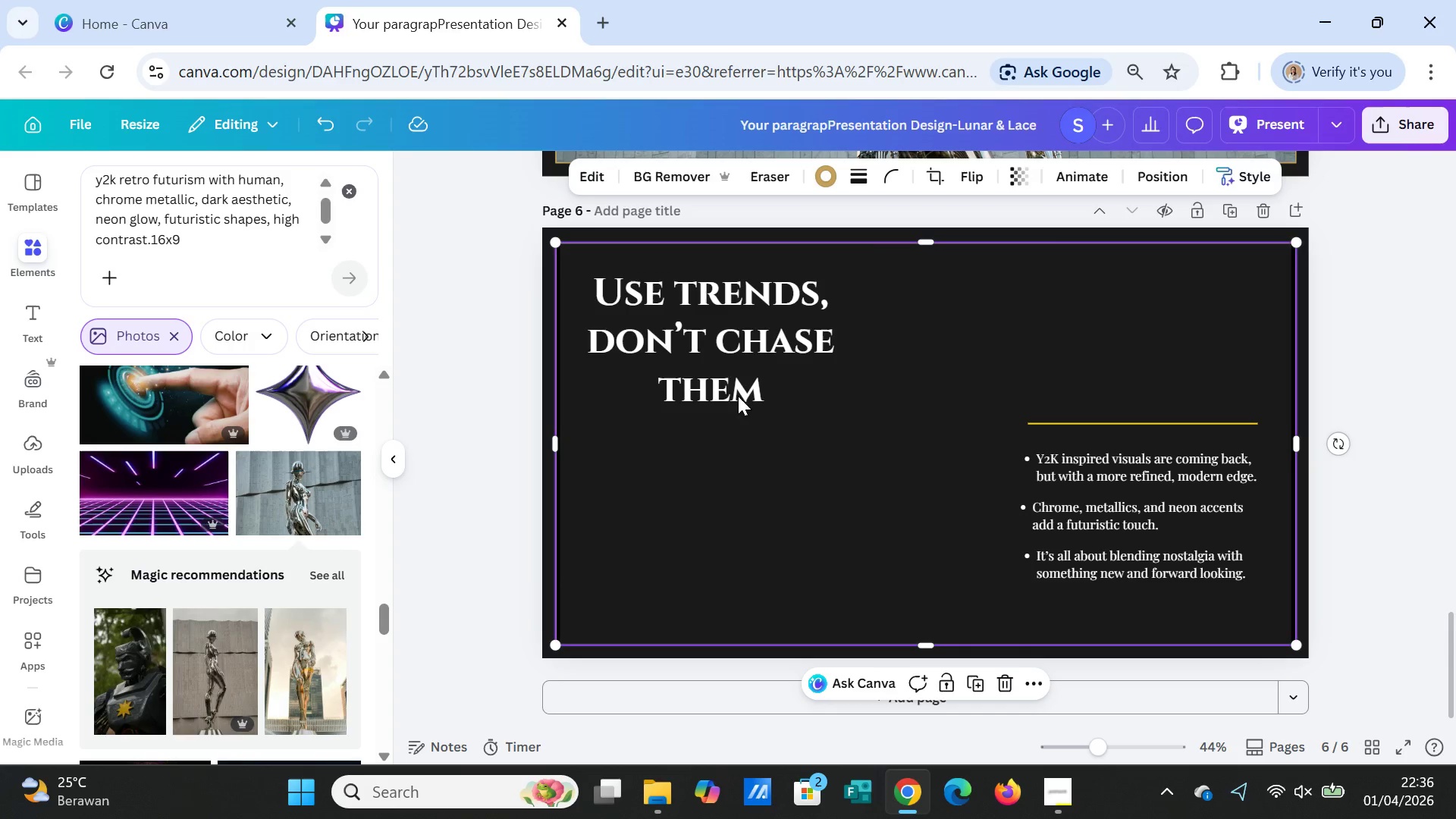 
left_click([727, 340])
 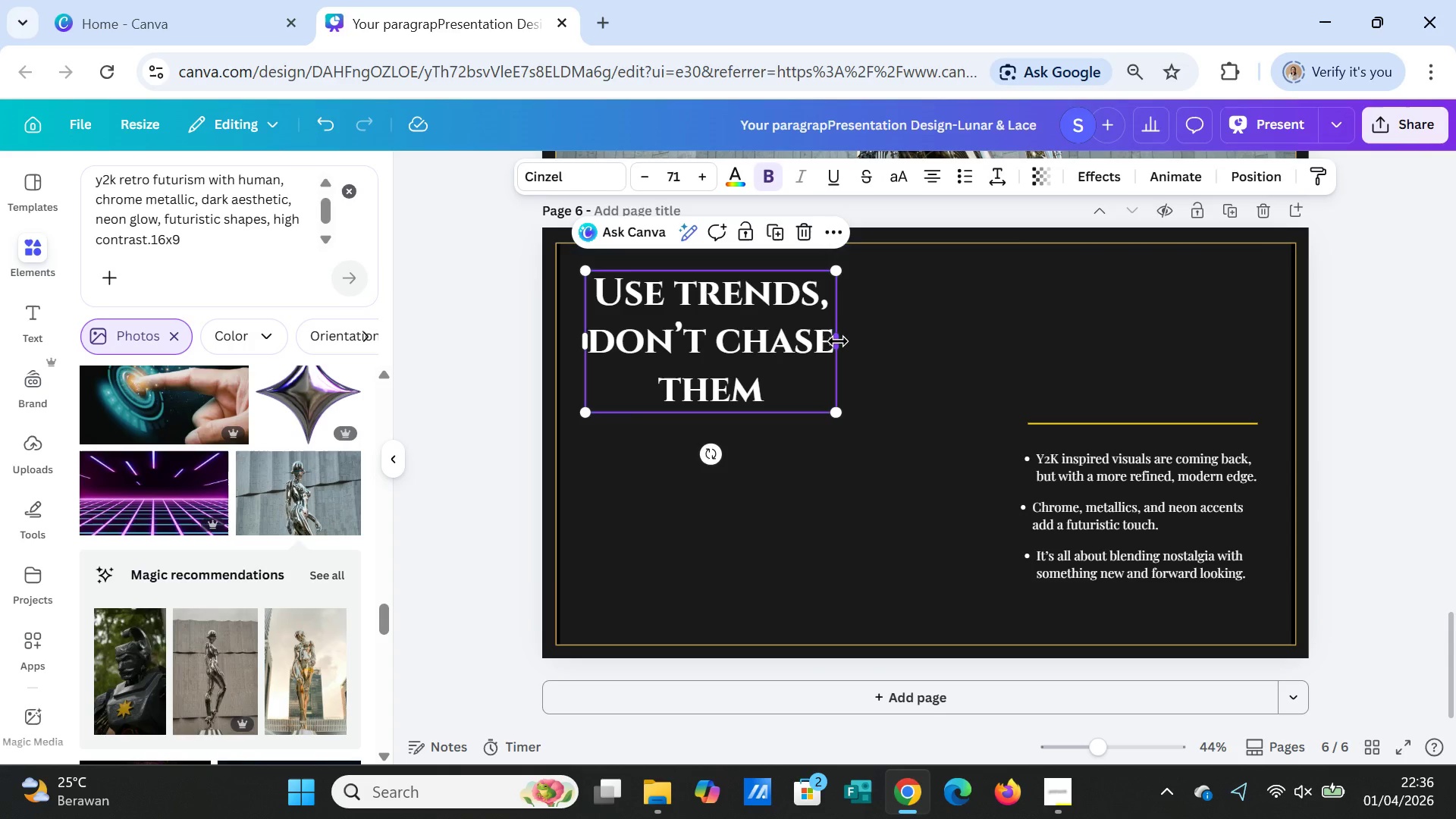 
left_click_drag(start_coordinate=[838, 341], to_coordinate=[1207, 319])
 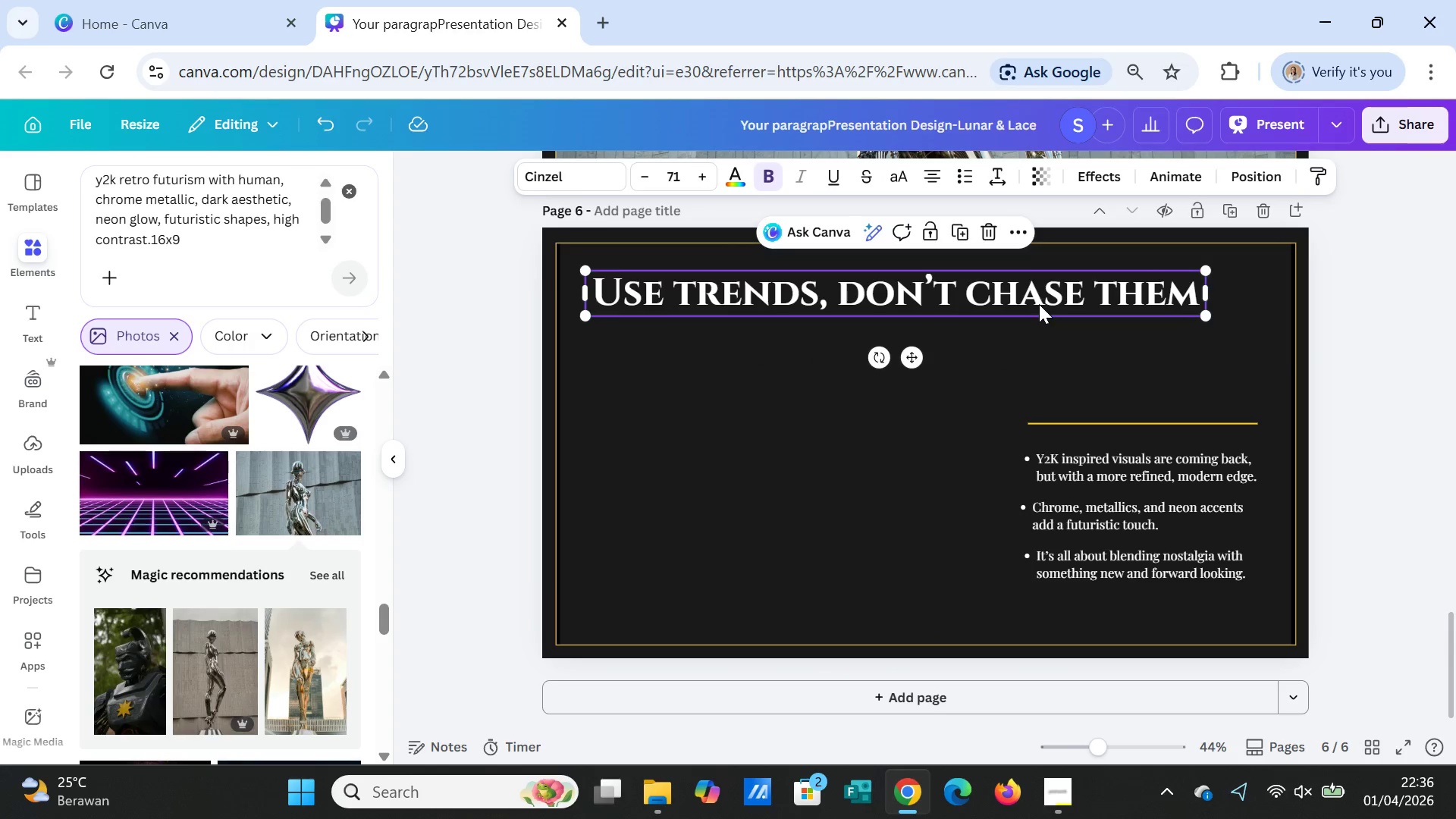 
left_click_drag(start_coordinate=[1039, 304], to_coordinate=[1069, 312])
 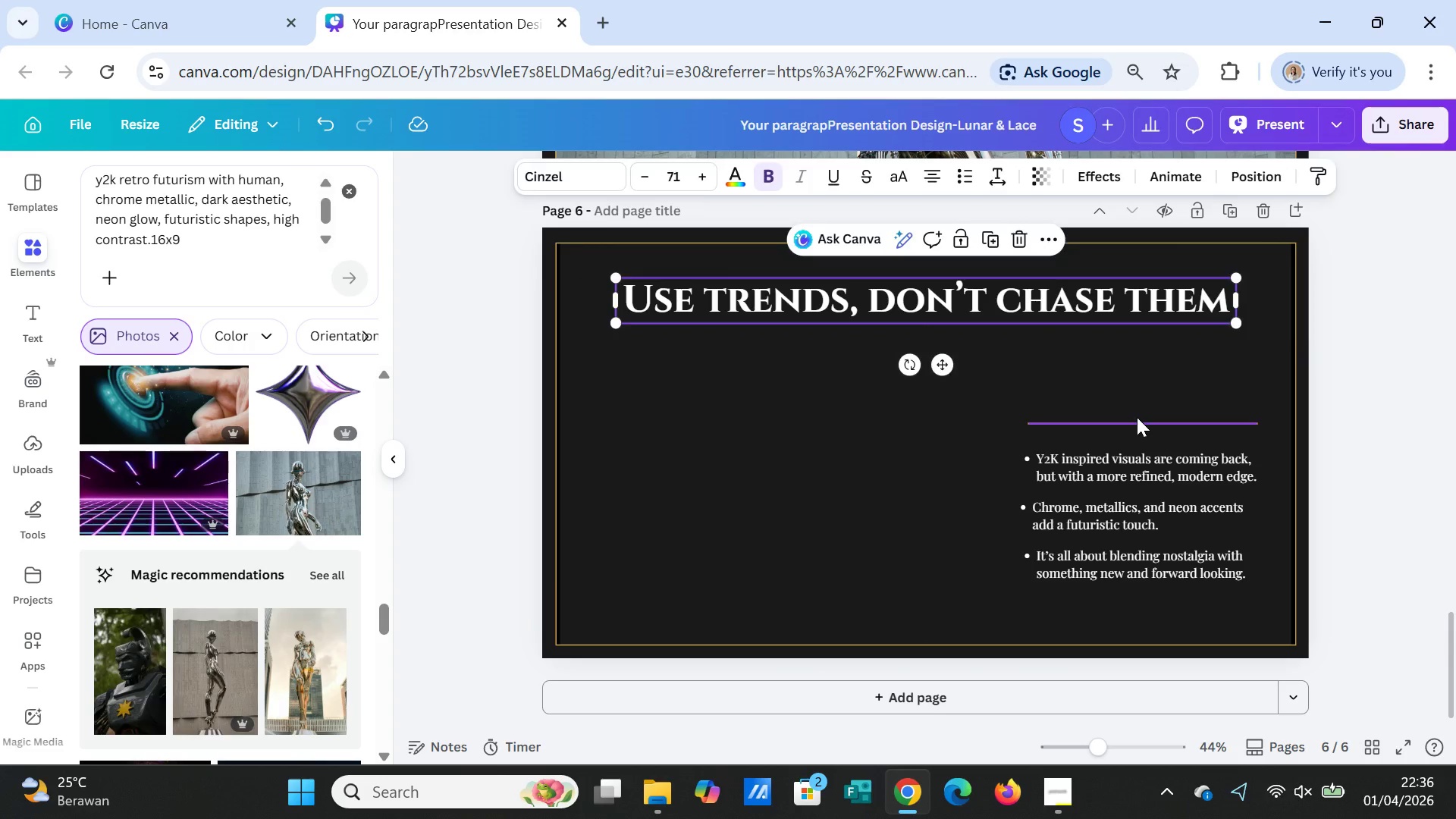 
left_click_drag(start_coordinate=[1137, 417], to_coordinate=[898, 339])
 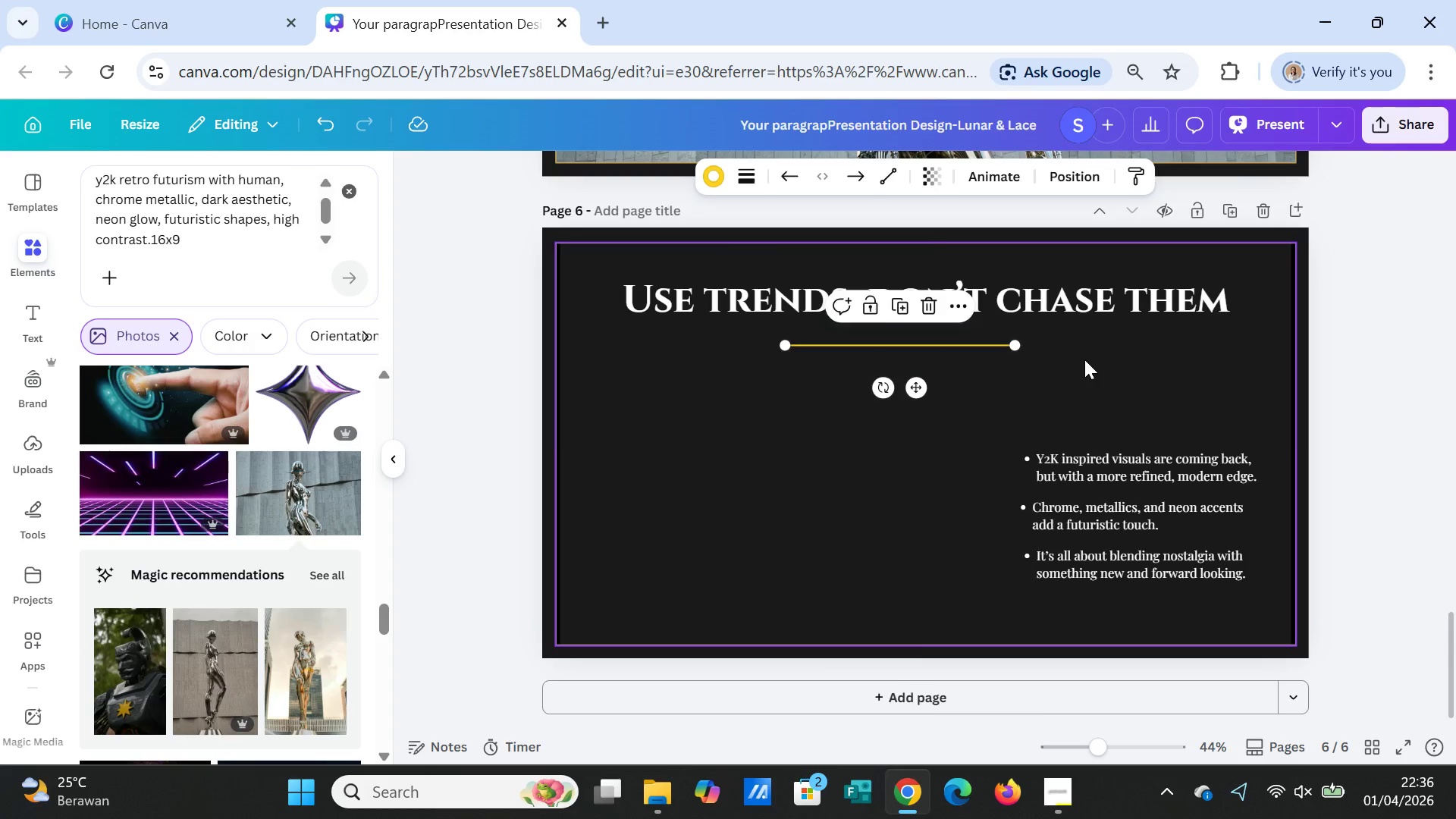 
left_click([1084, 359])
 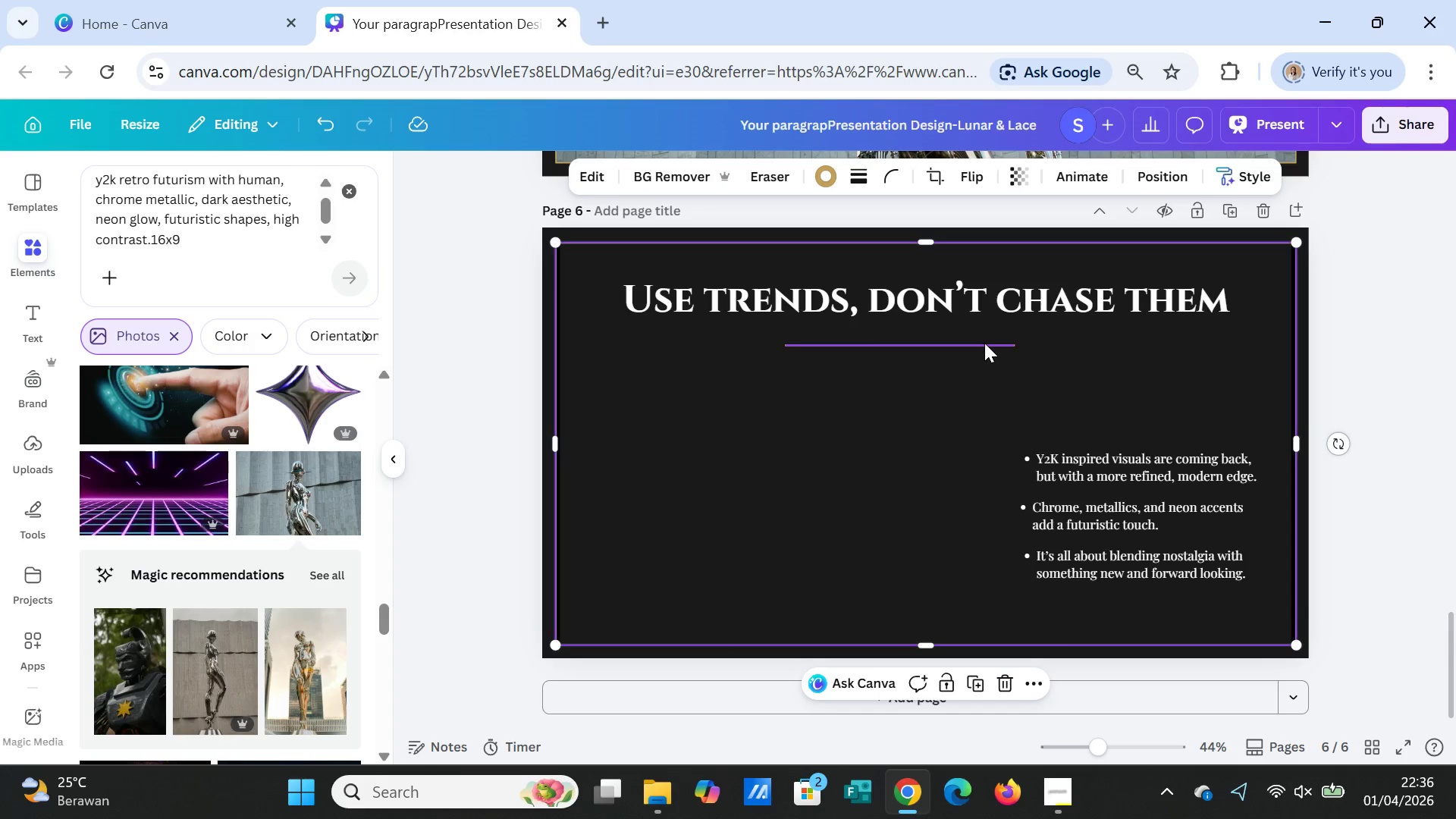 
left_click([983, 343])
 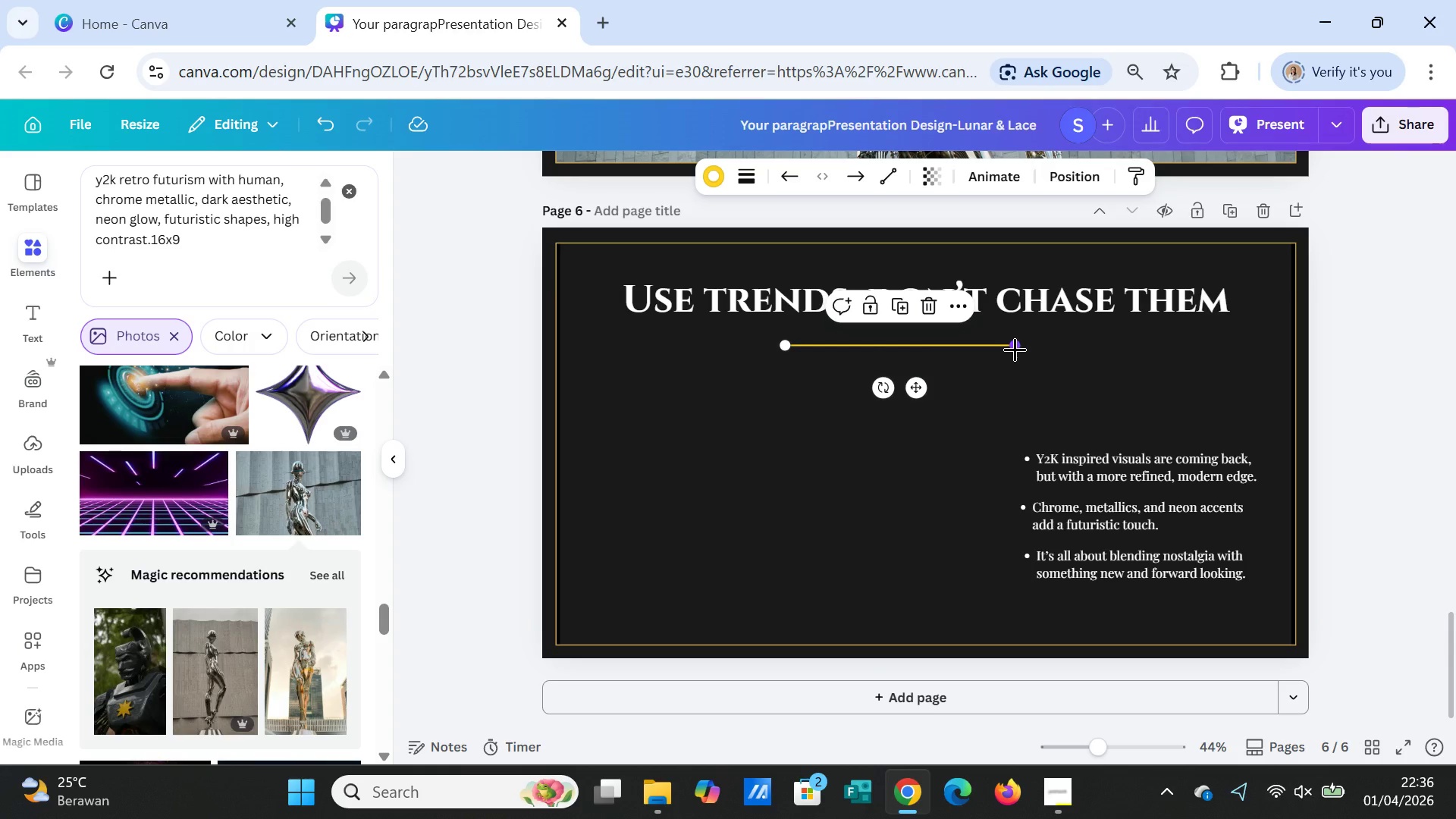 
left_click_drag(start_coordinate=[1015, 349], to_coordinate=[1203, 341])
 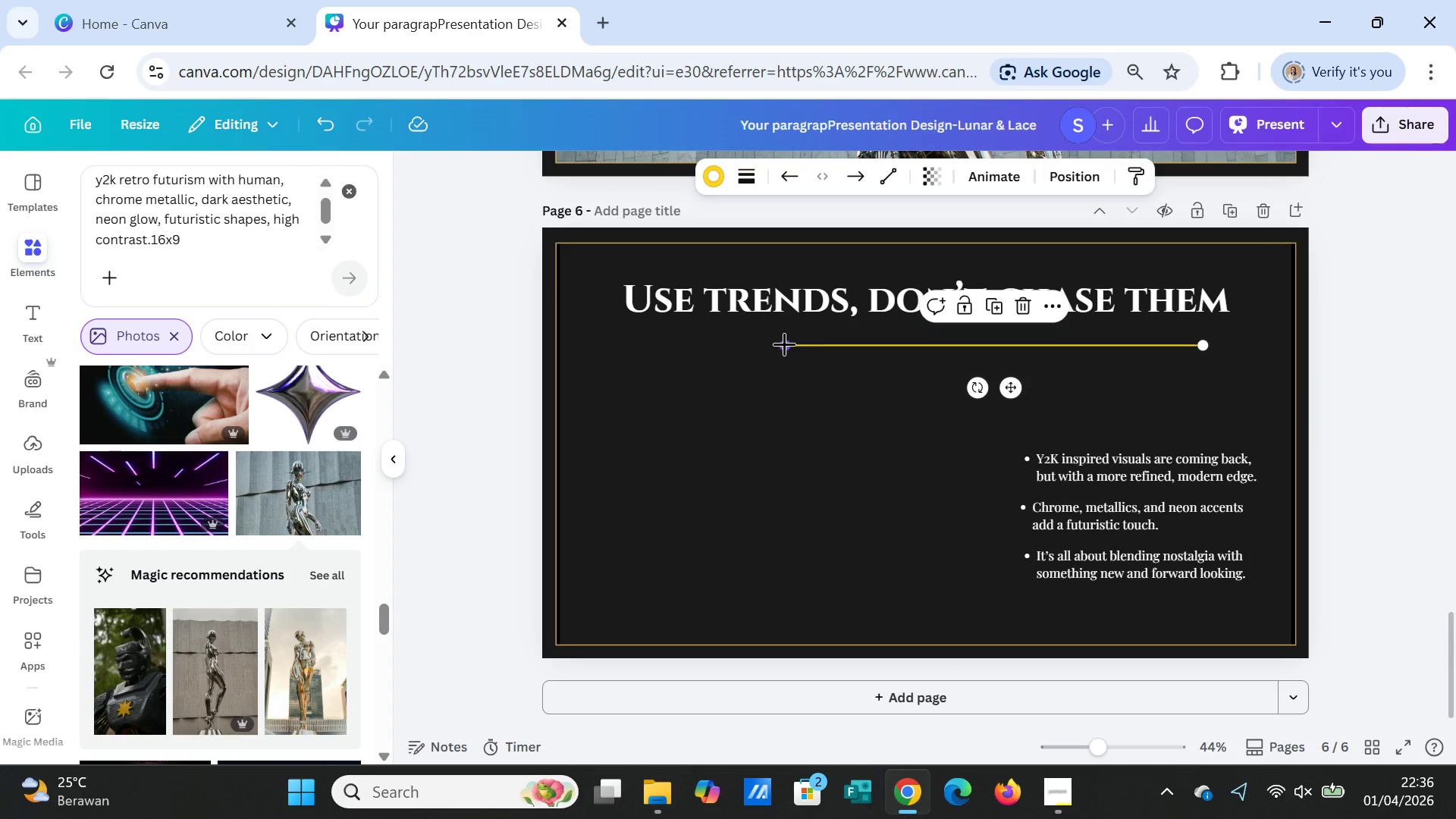 
left_click_drag(start_coordinate=[784, 344], to_coordinate=[629, 342])
 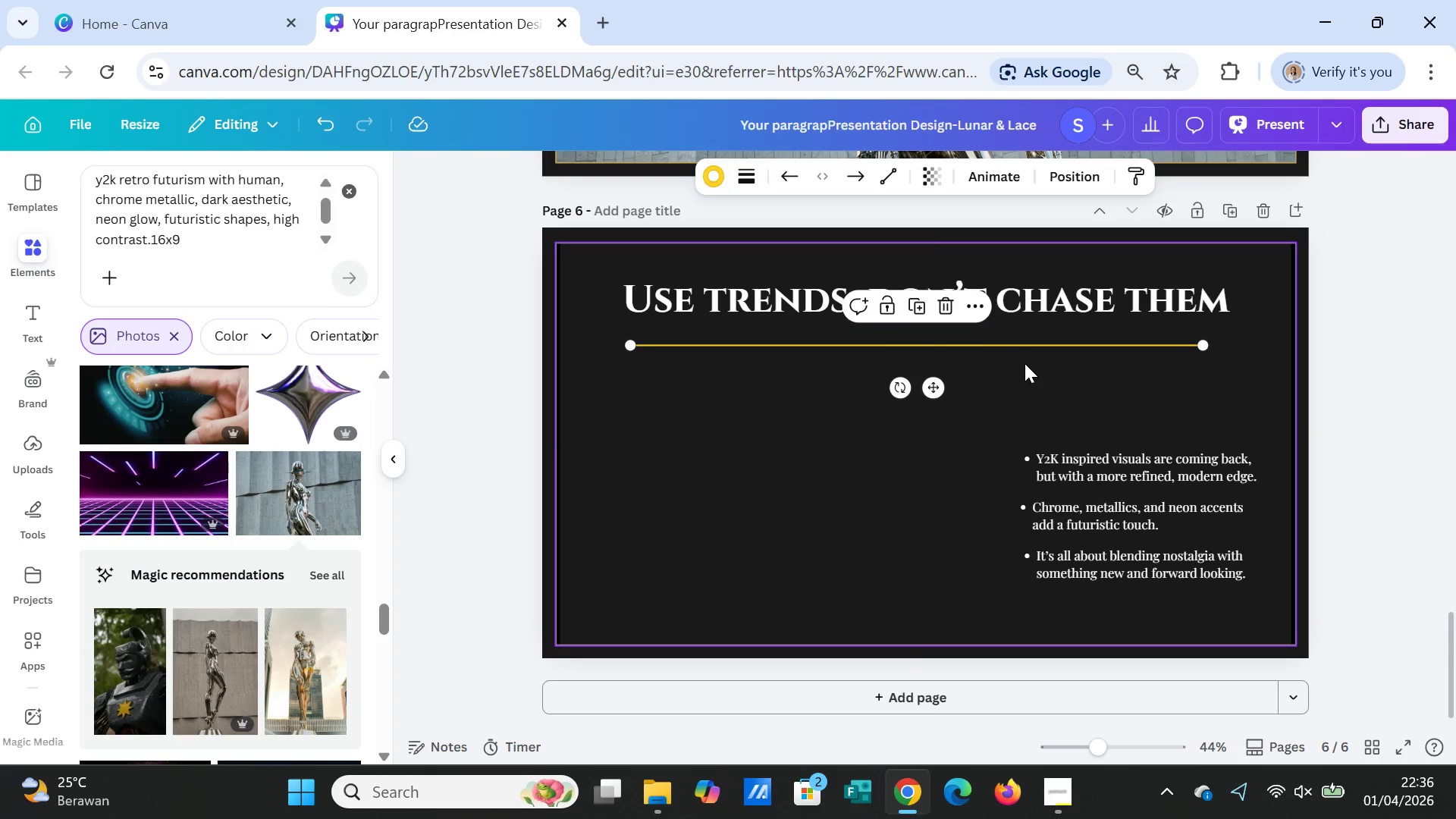 
left_click([1025, 363])
 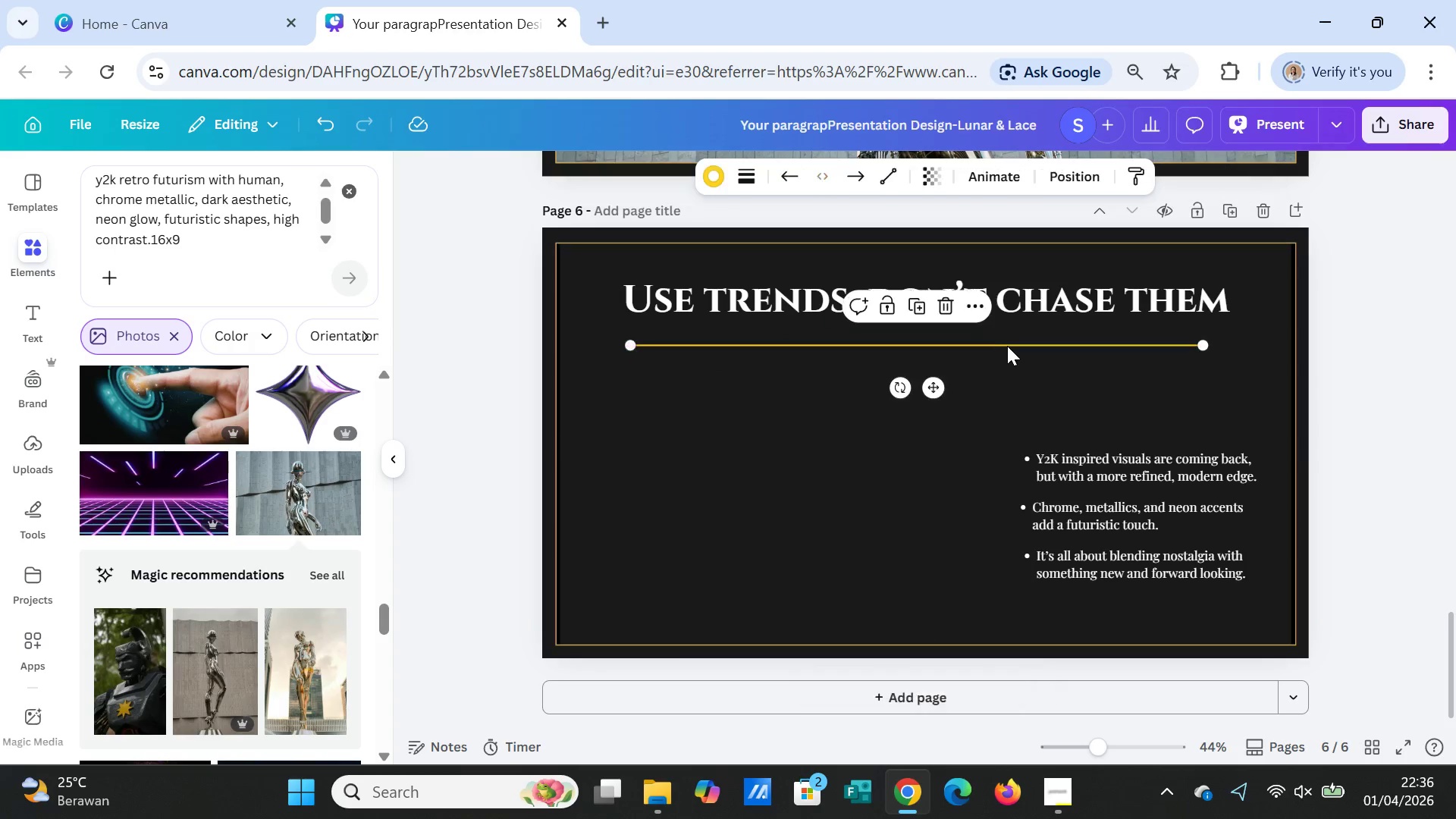 
left_click_drag(start_coordinate=[1007, 346], to_coordinate=[1016, 347])
 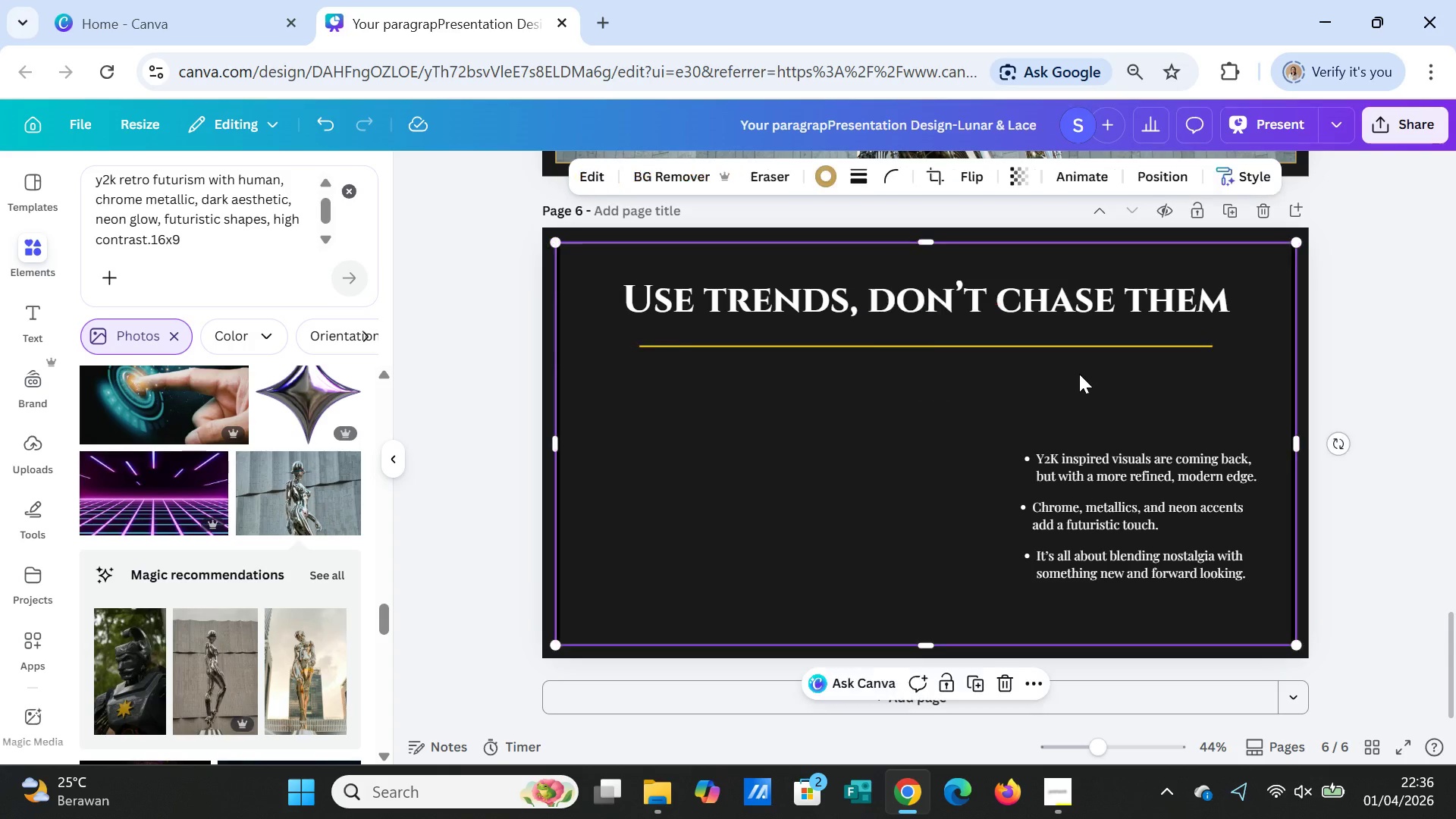 
left_click([1079, 374])
 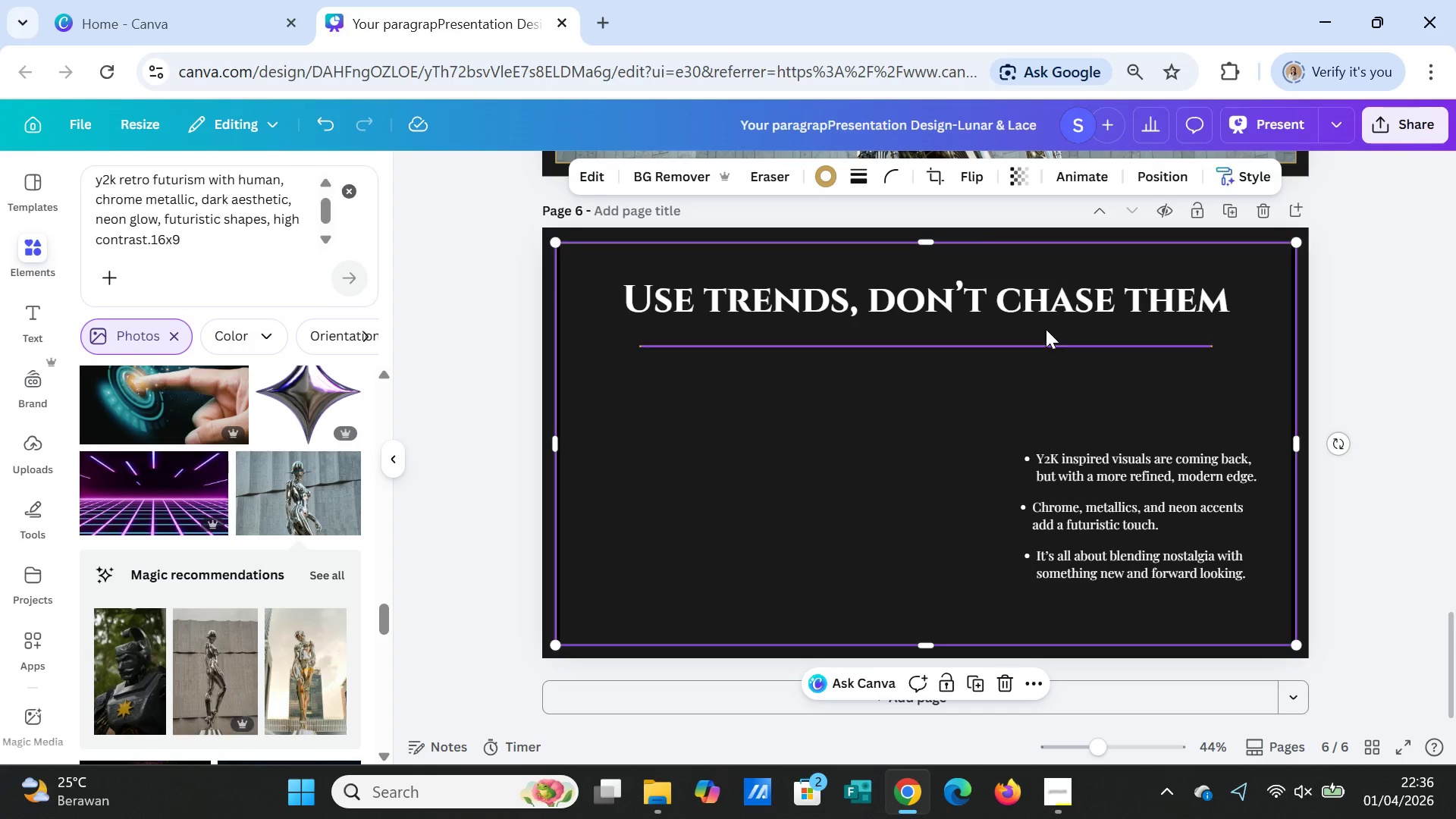 
left_click_drag(start_coordinate=[1045, 306], to_coordinate=[1045, 295])
 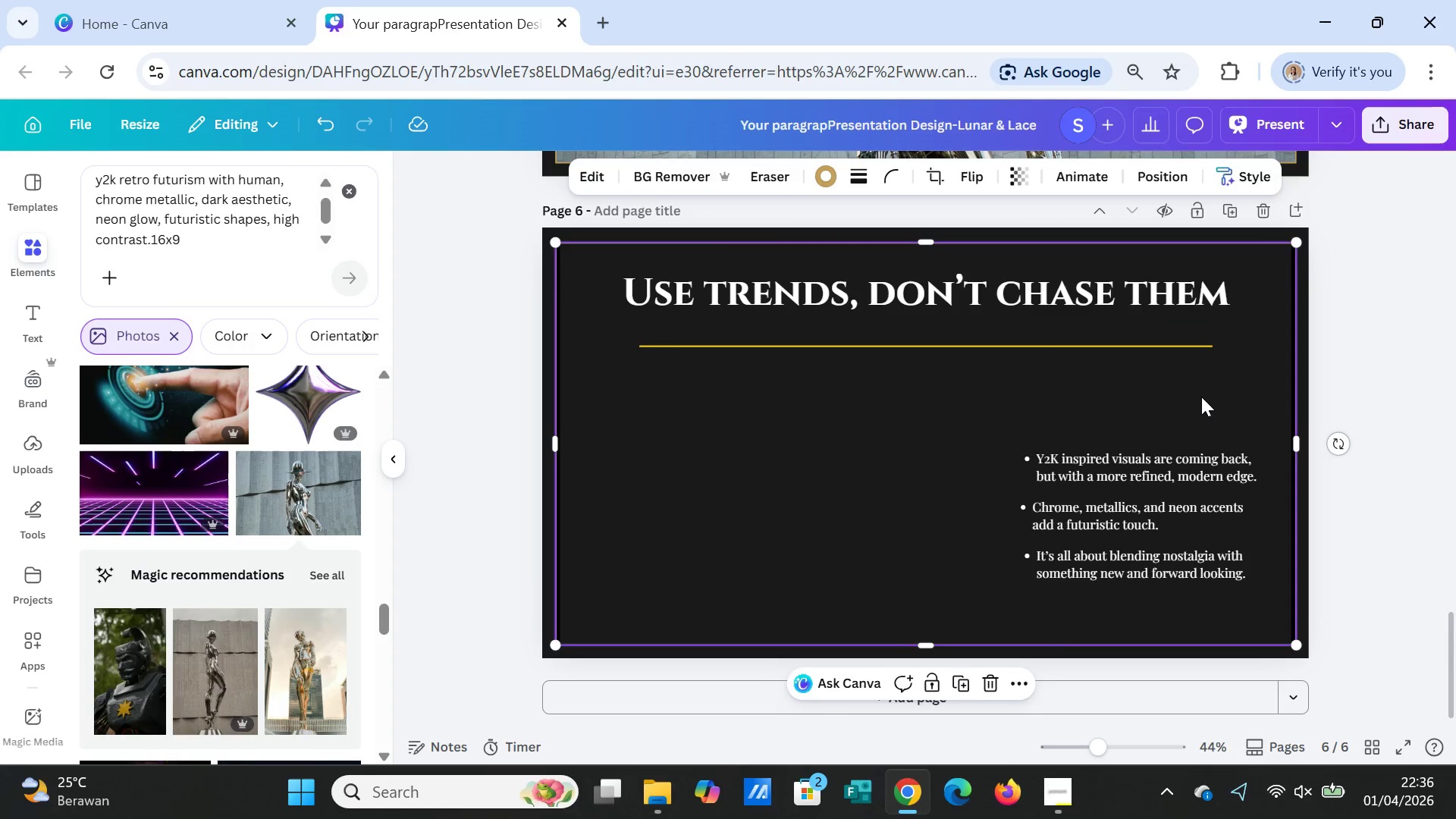 
left_click([1201, 397])
 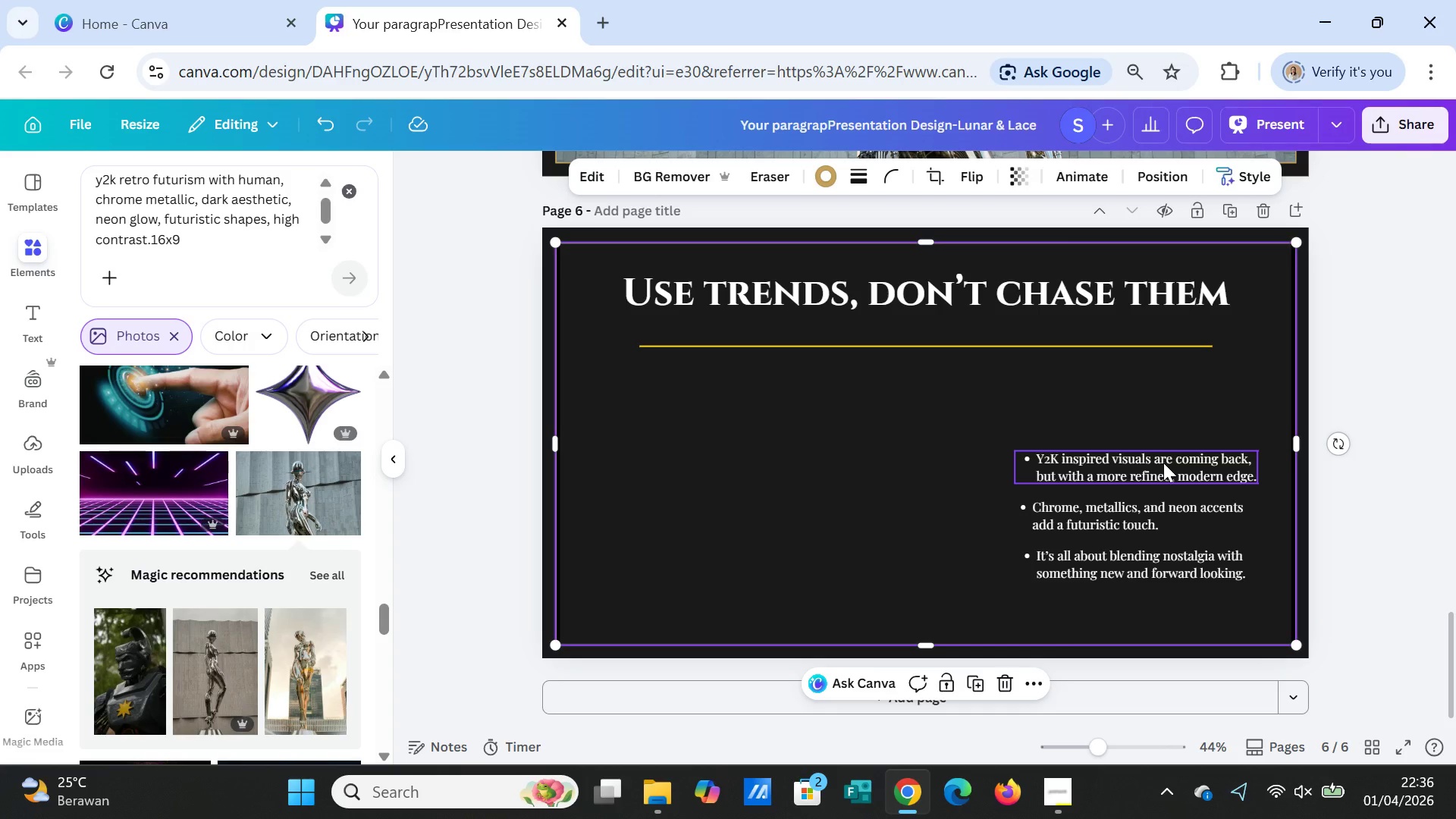 
wait(17.42)
 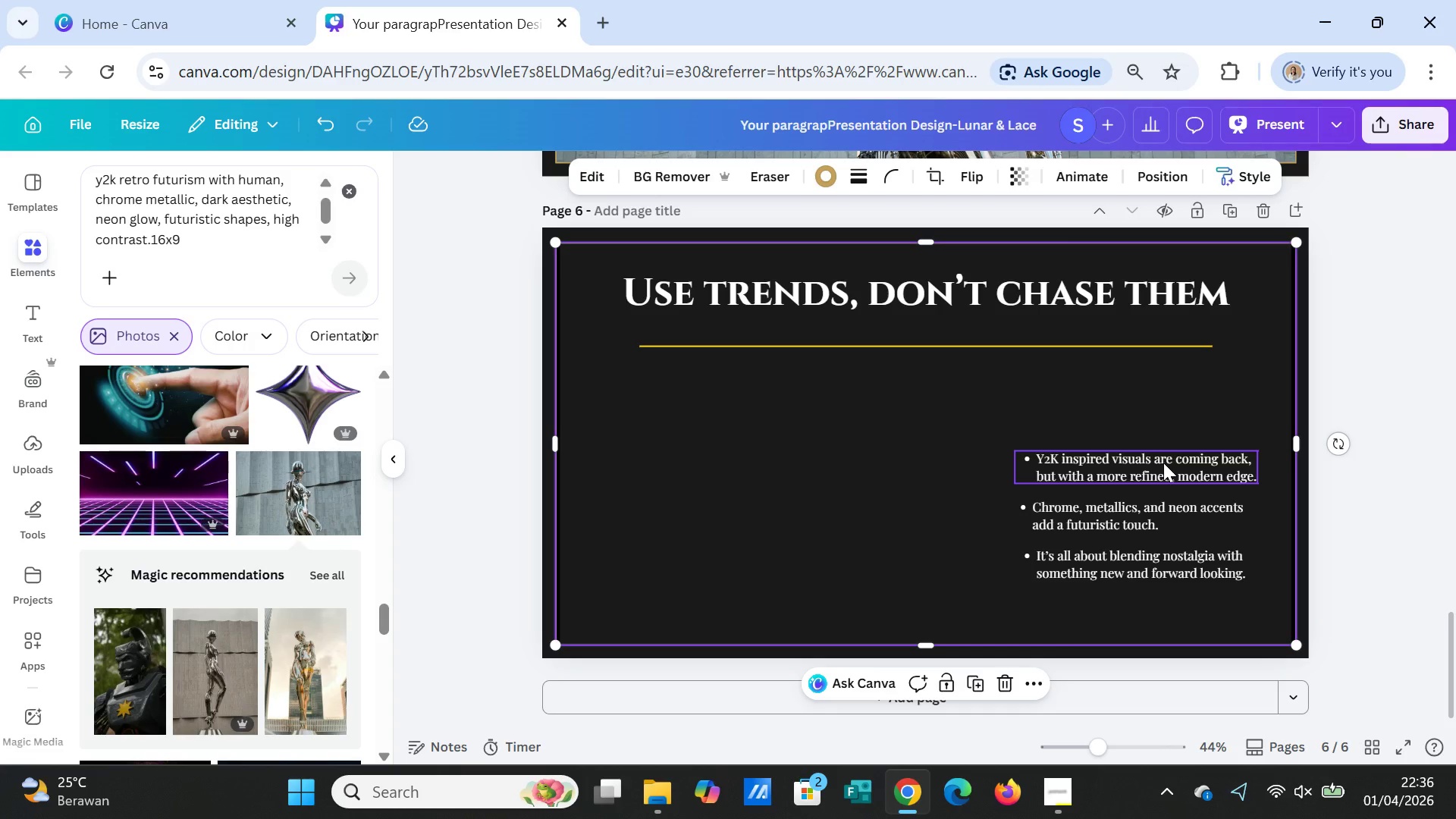 
left_click_drag(start_coordinate=[1163, 463], to_coordinate=[938, 417])
 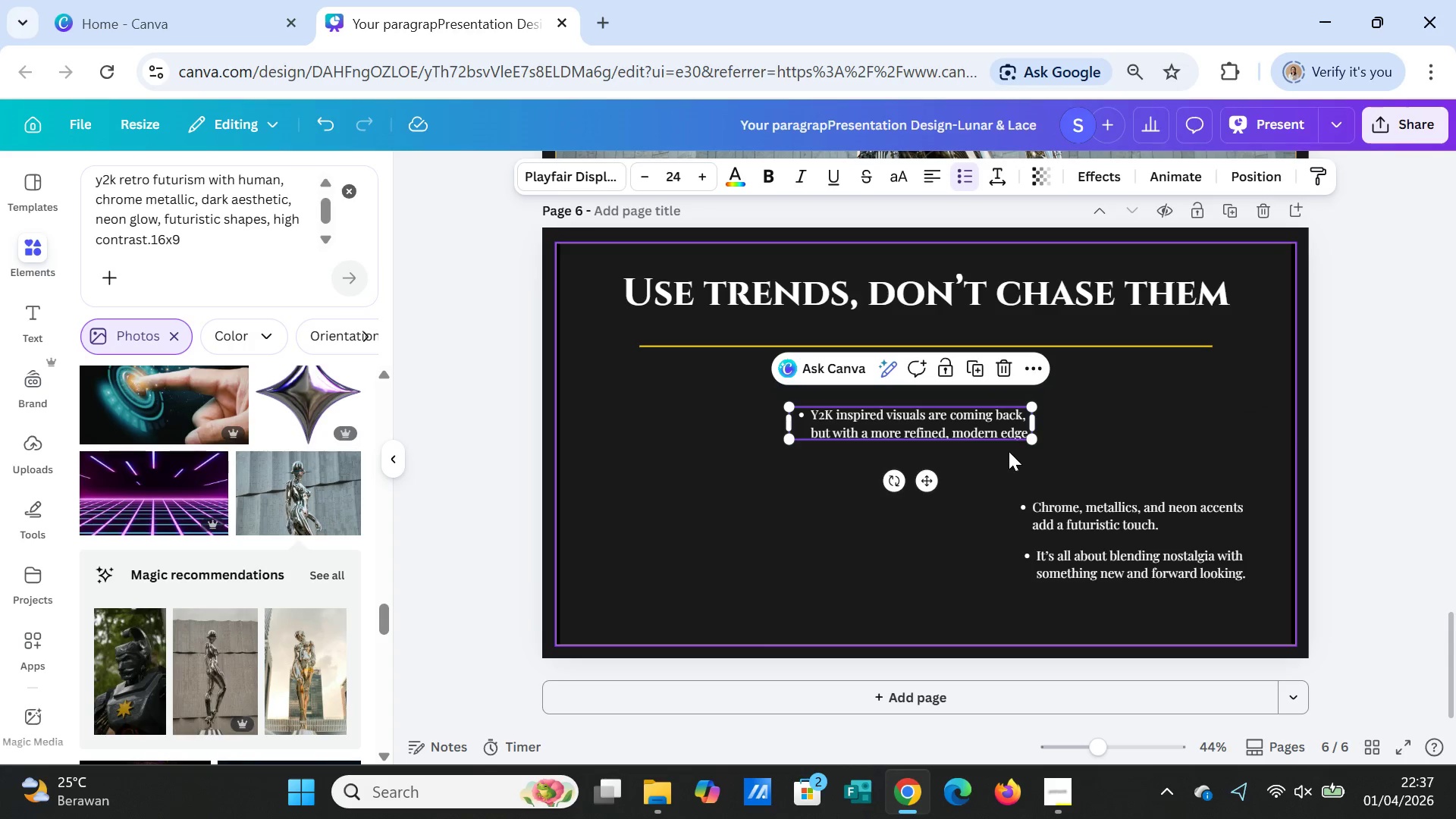 
key(Delete)
 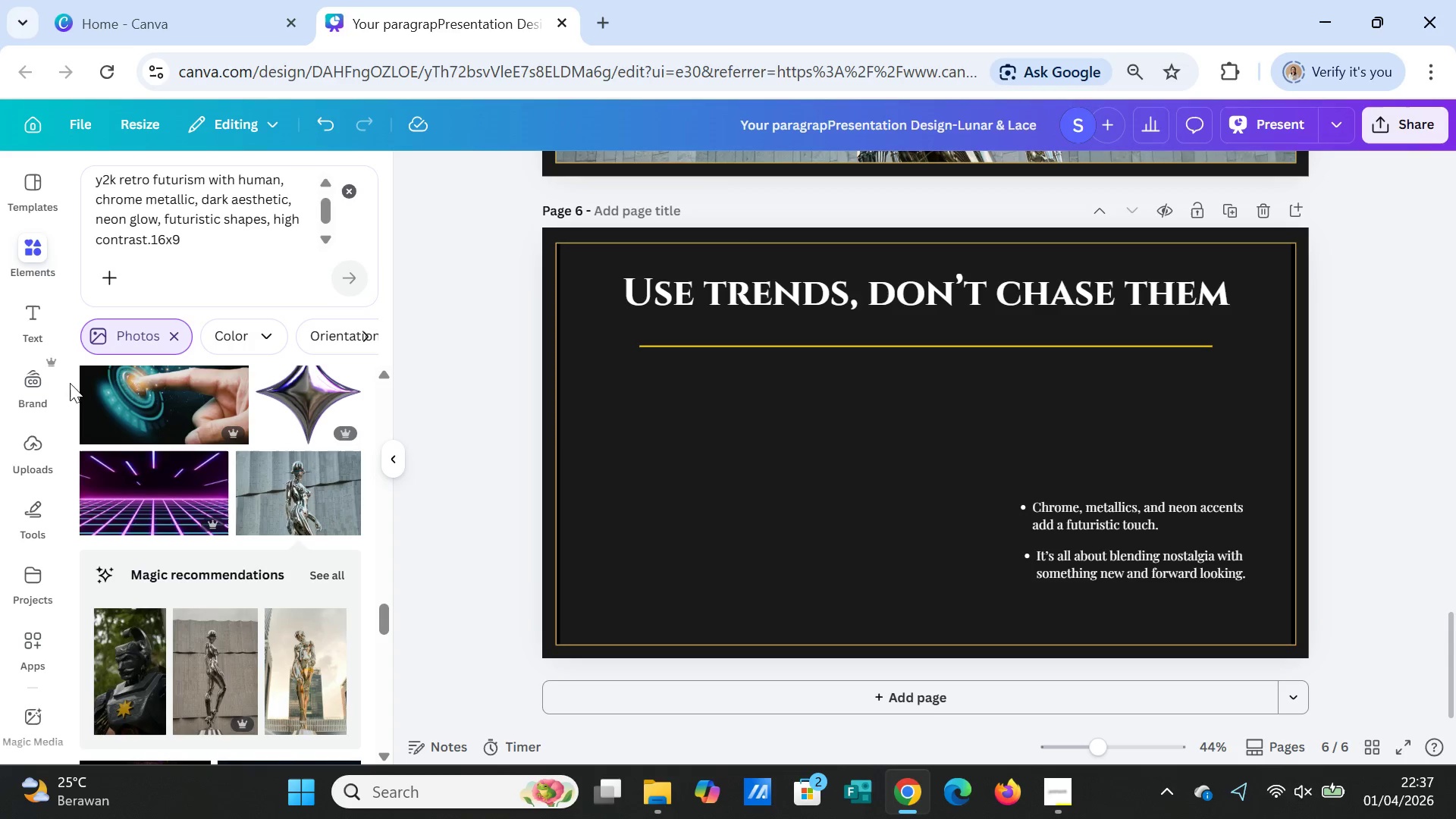 
wait(5.88)
 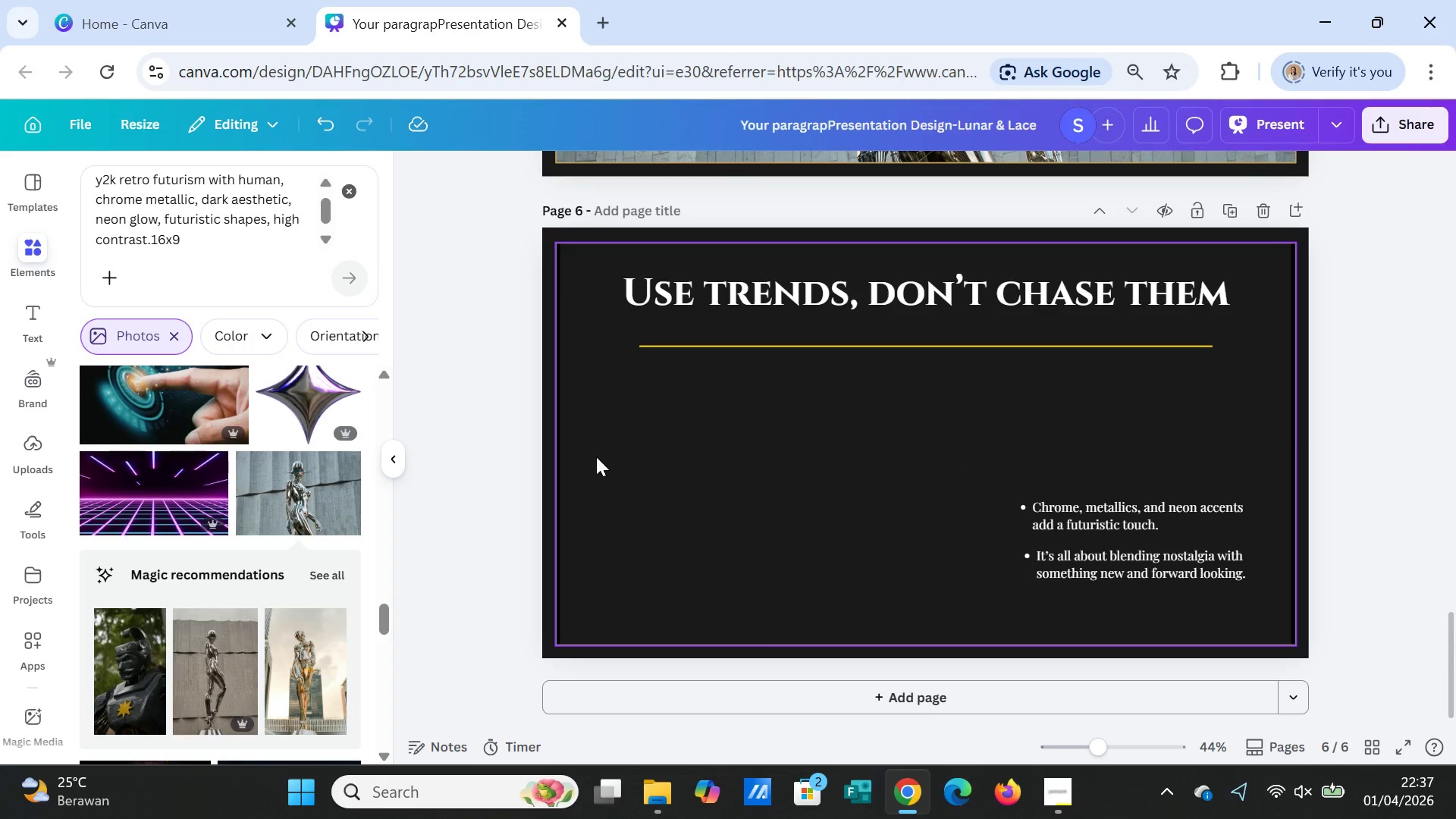 
left_click([29, 249])
 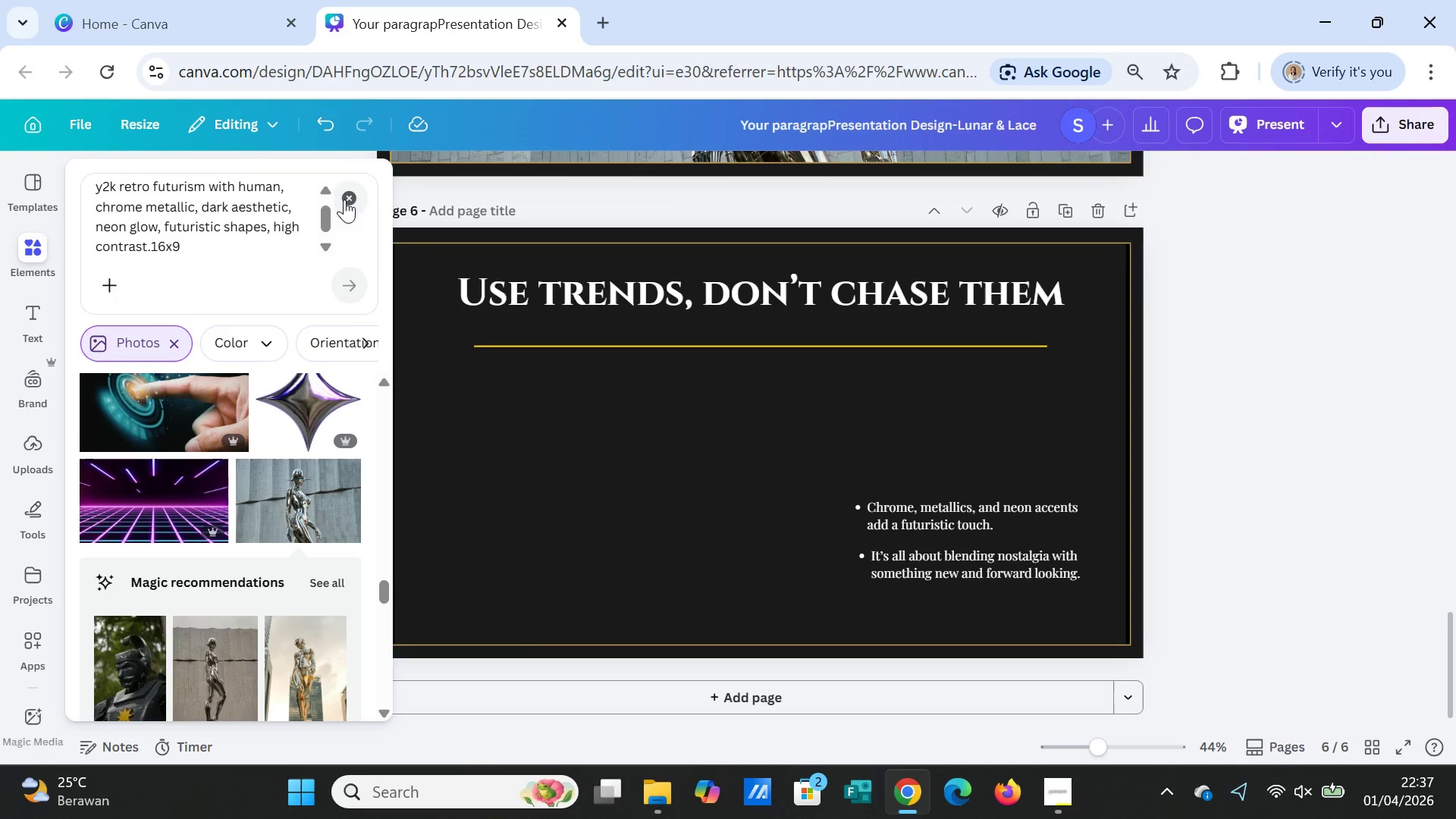 
left_click([344, 197])
 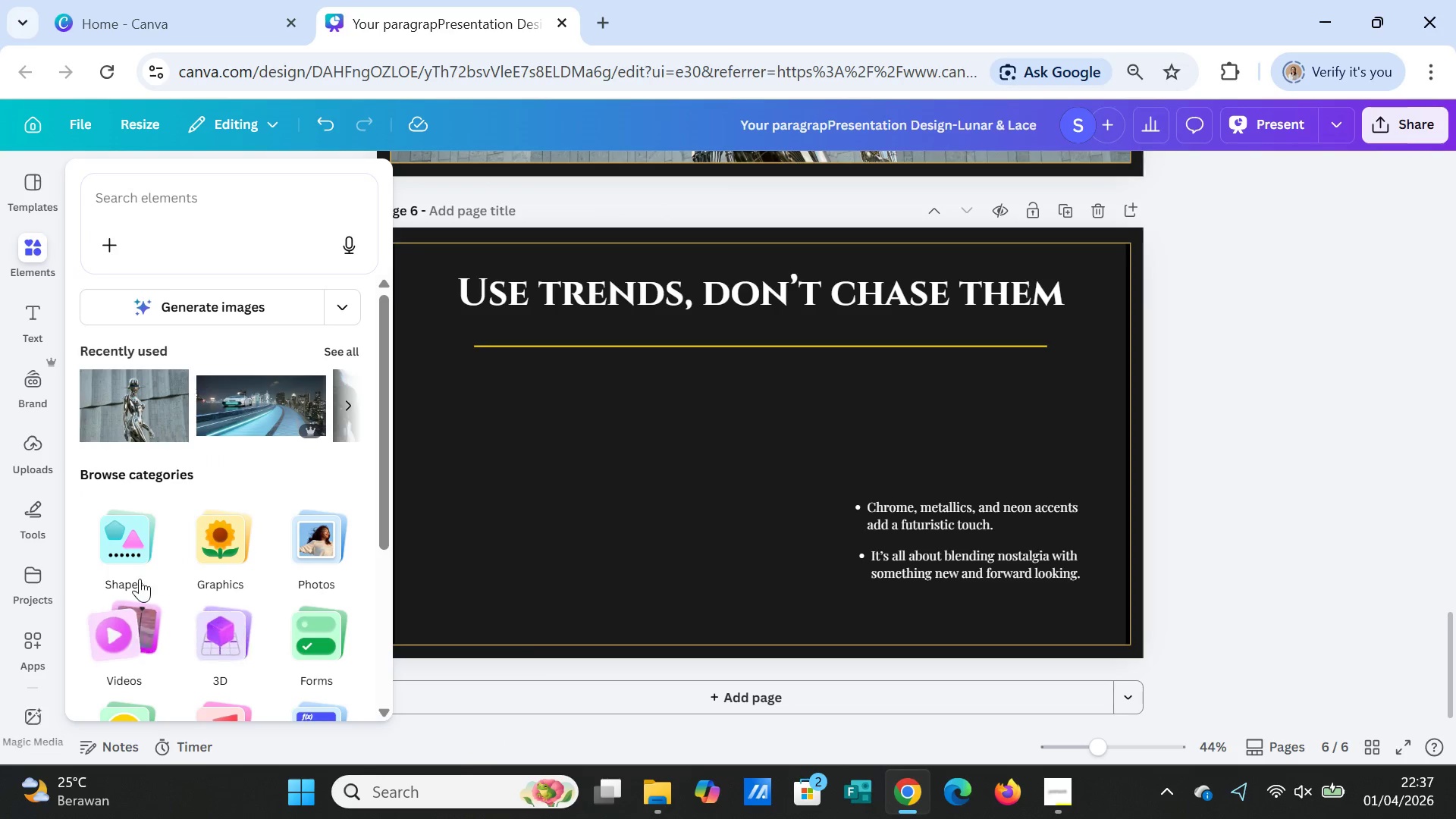 
left_click([129, 542])
 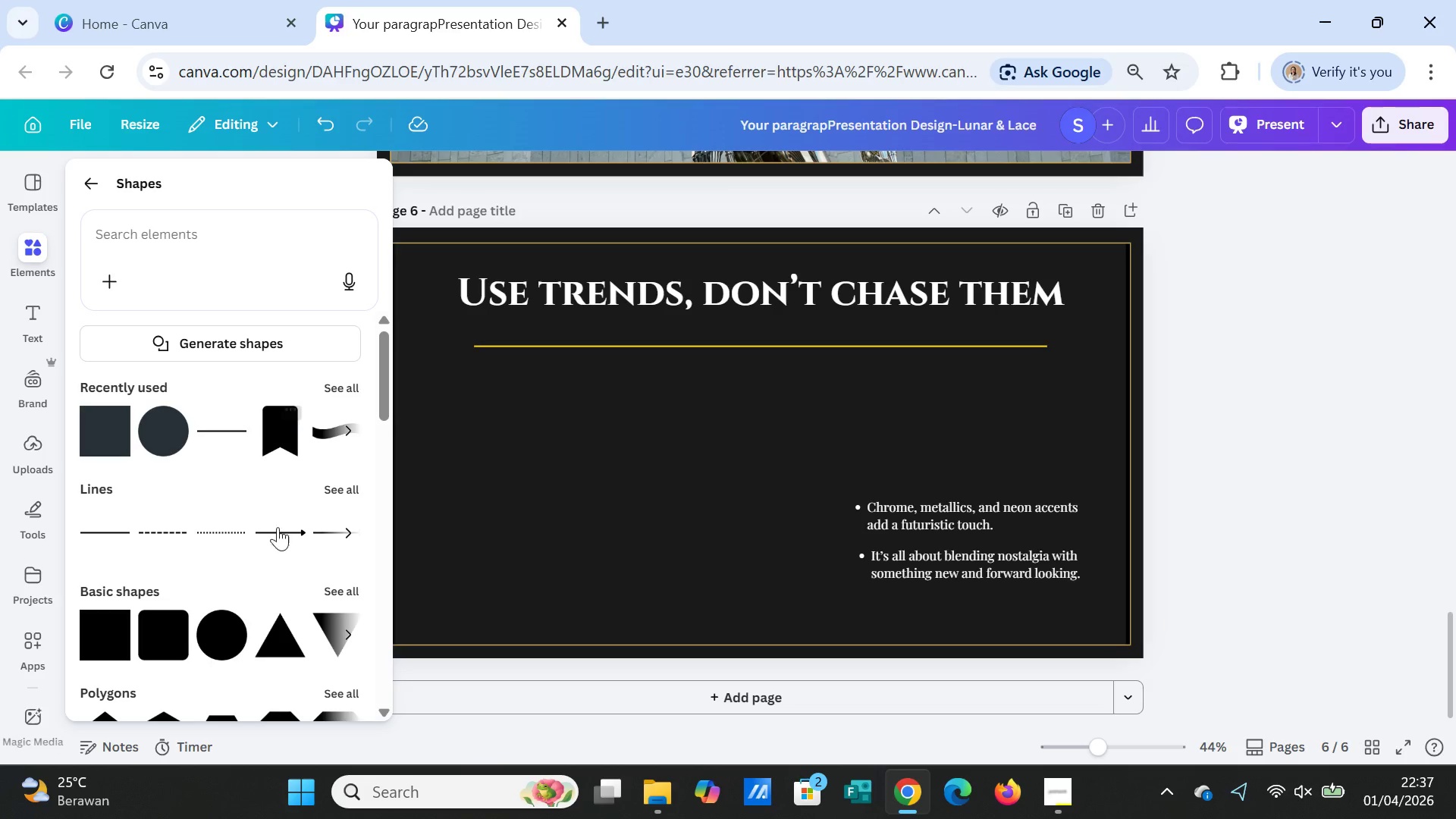 
left_click([108, 635])
 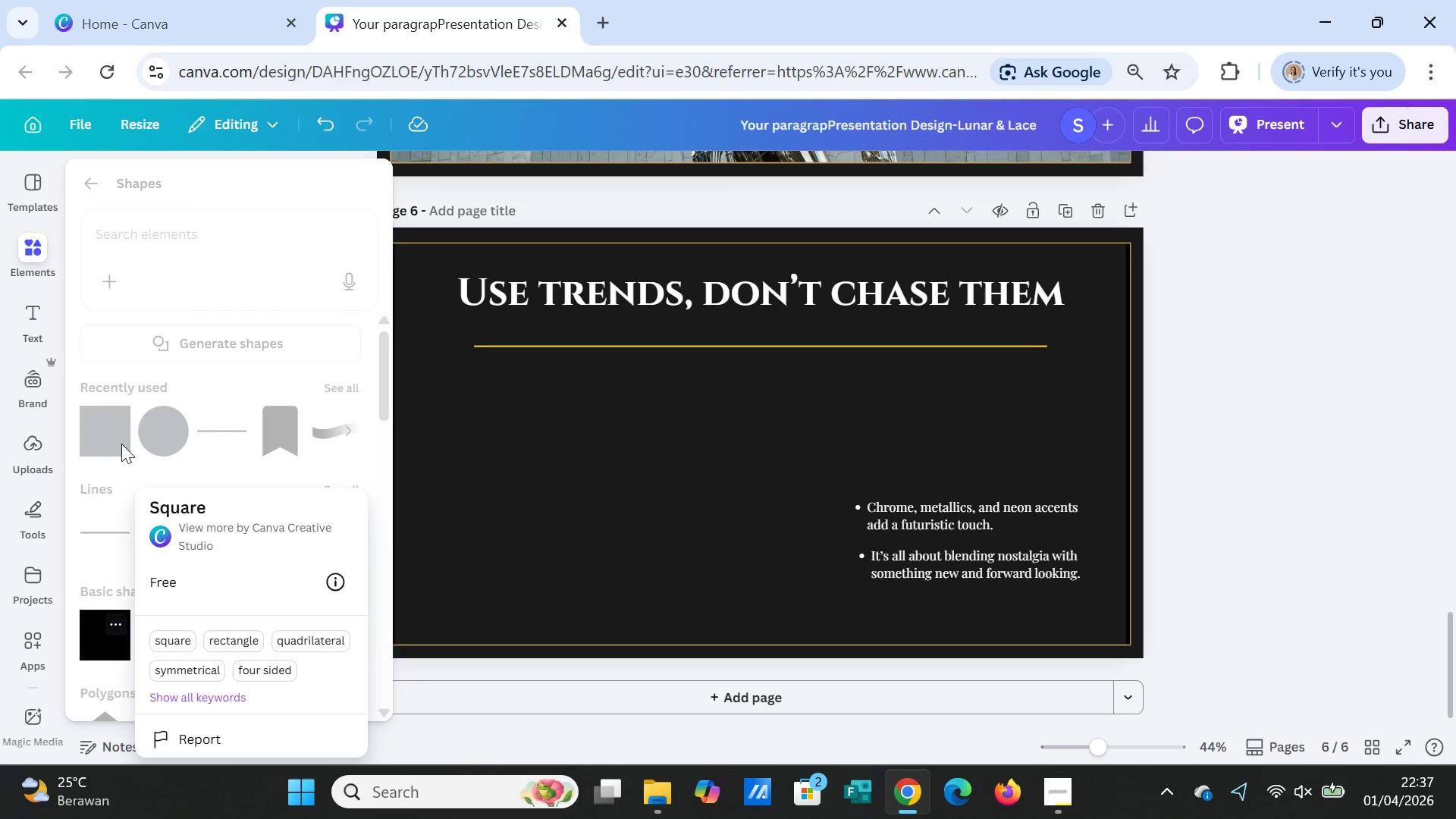 
left_click([111, 427])
 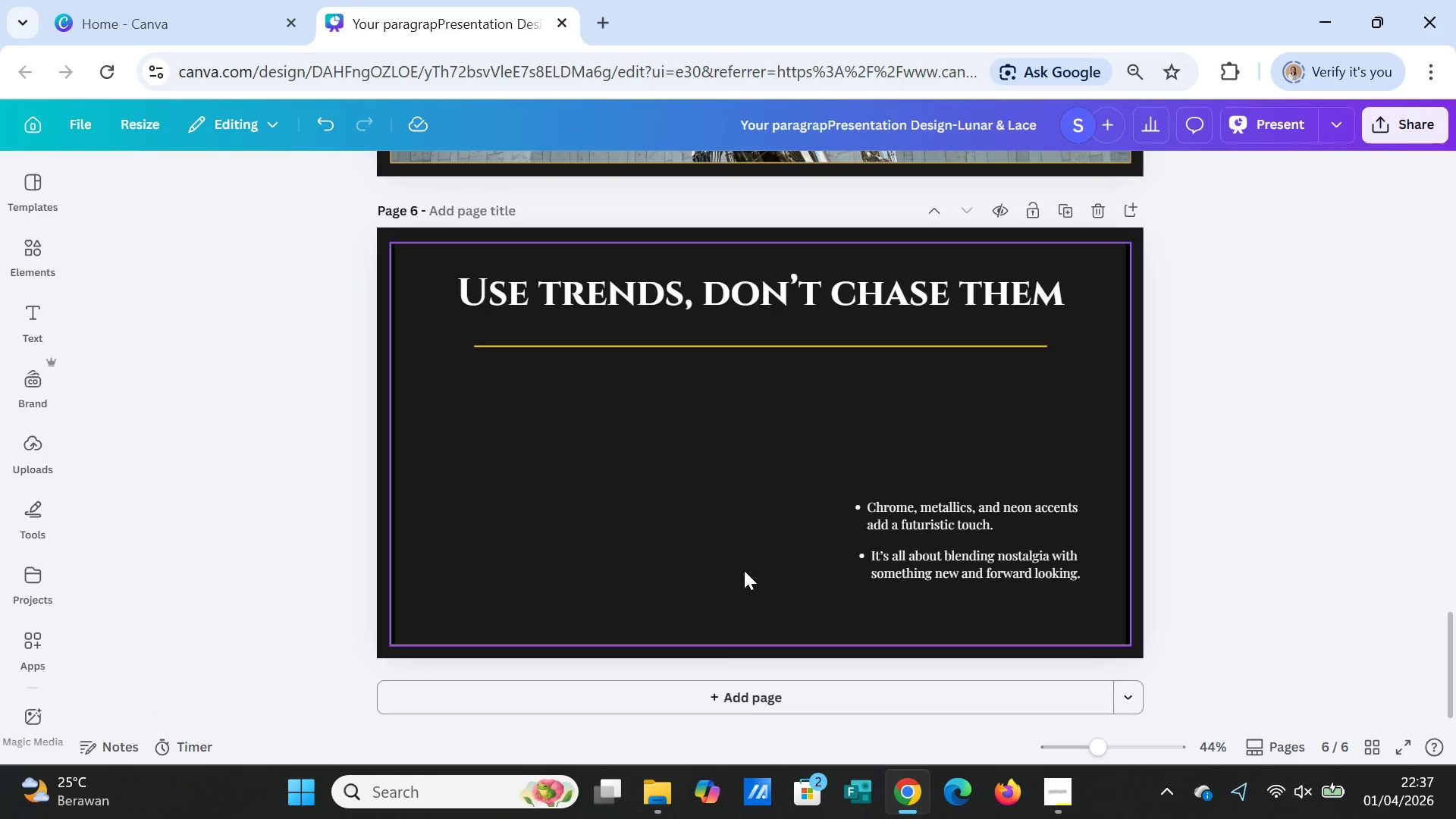 
scroll: coordinate [744, 570], scroll_direction: up, amount: 3.0
 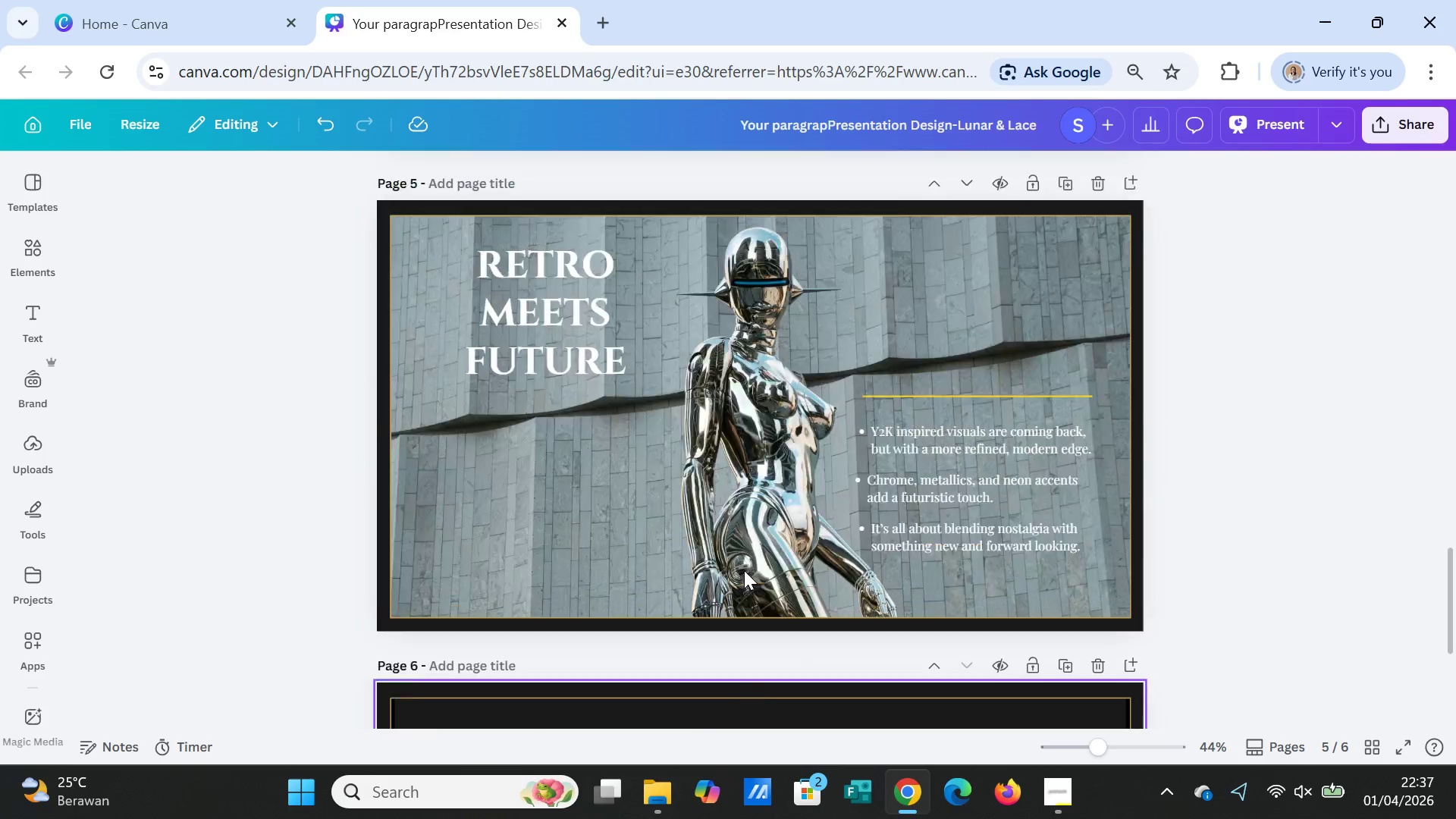 
scroll: coordinate [744, 570], scroll_direction: down, amount: 5.0
 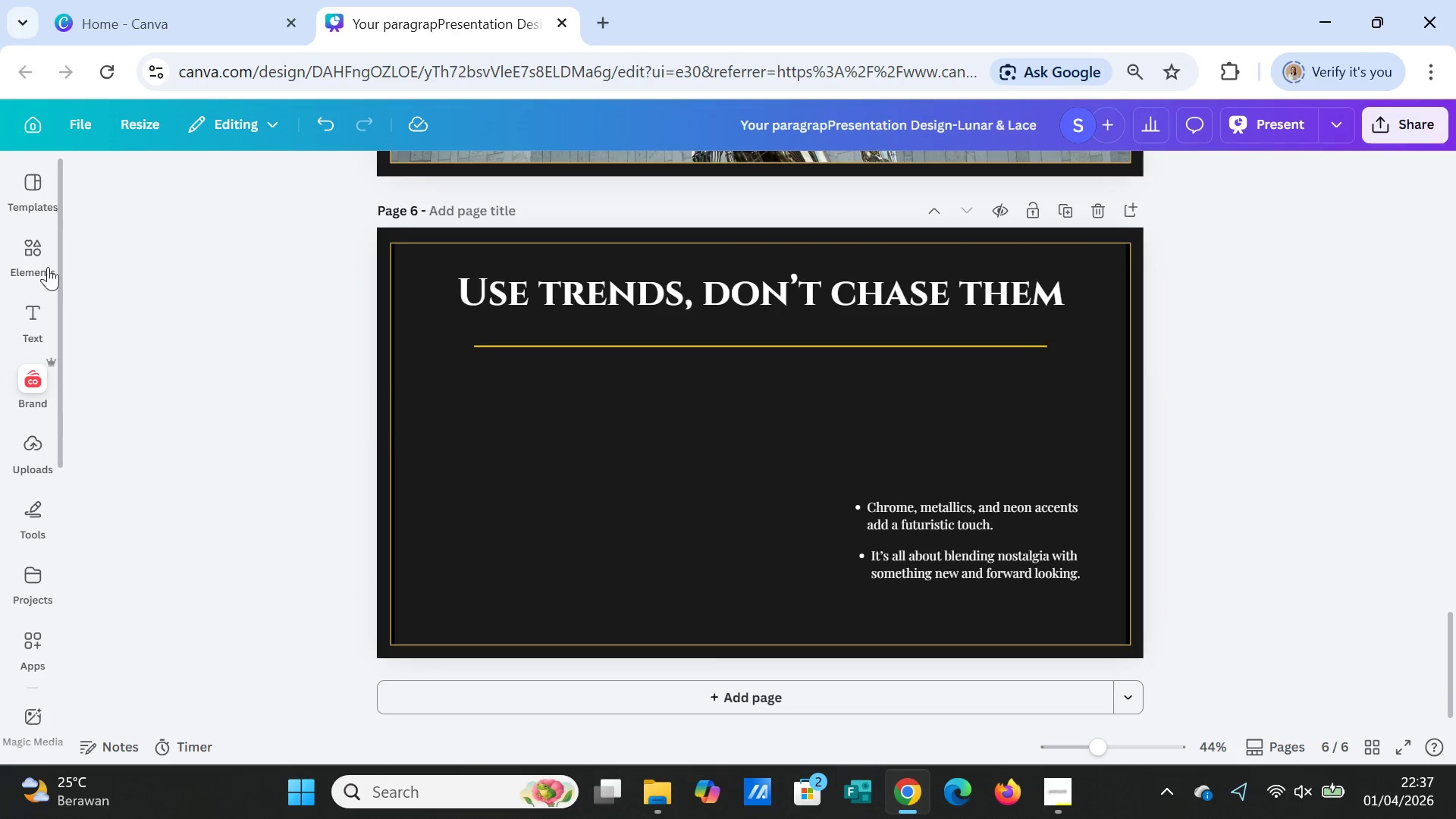 
left_click([40, 239])
 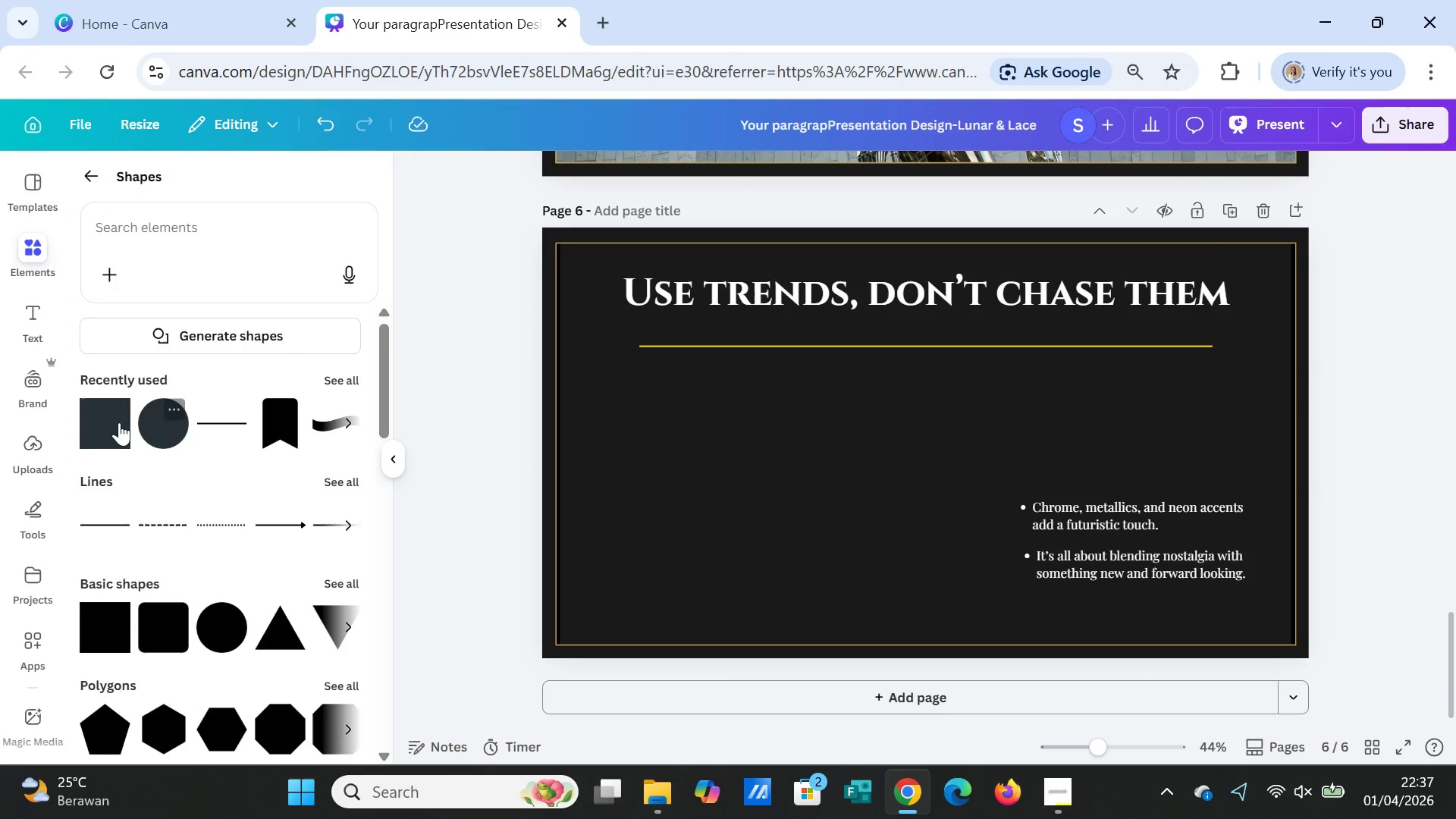 
left_click([99, 418])
 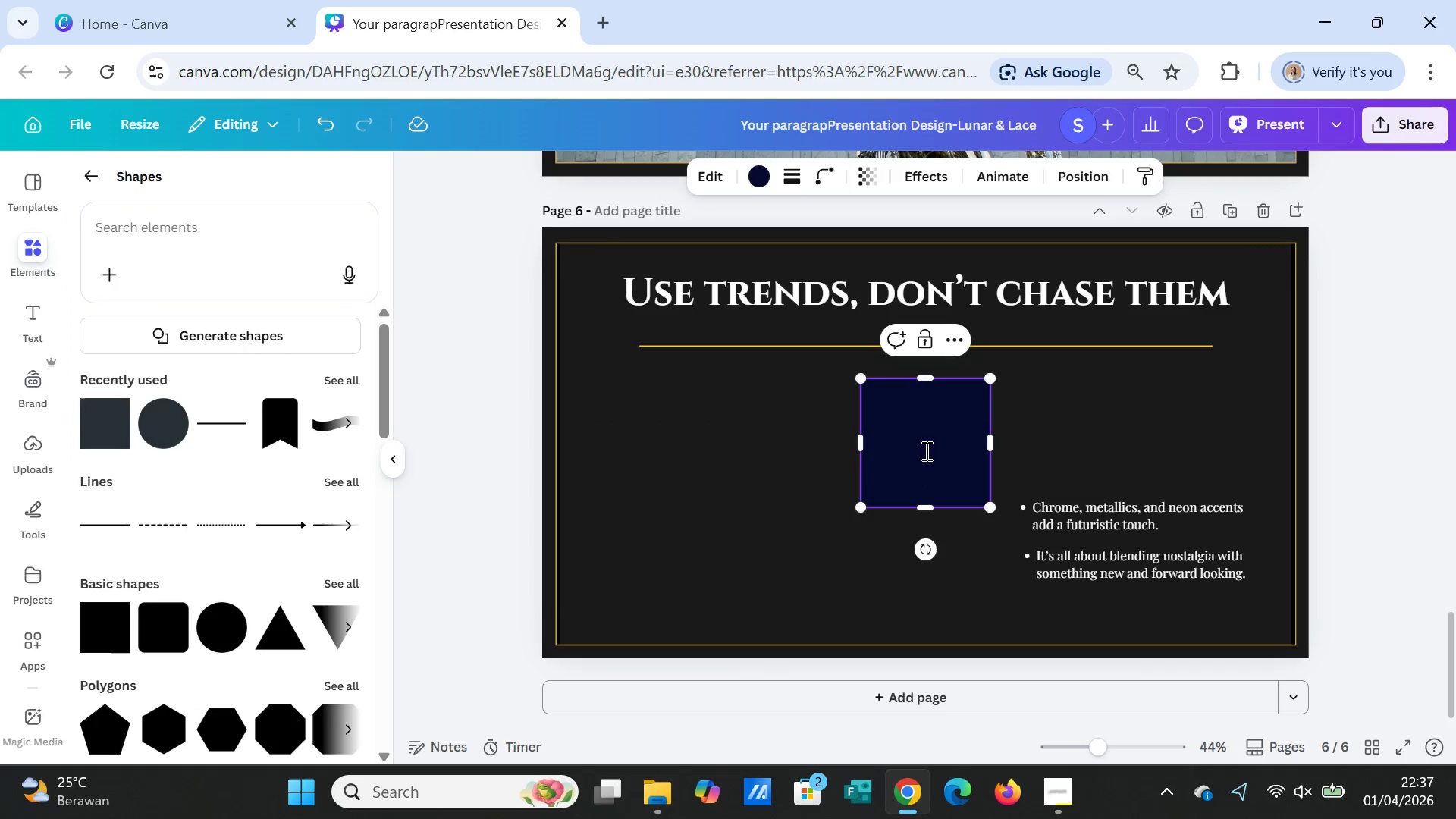 
left_click([925, 447])
 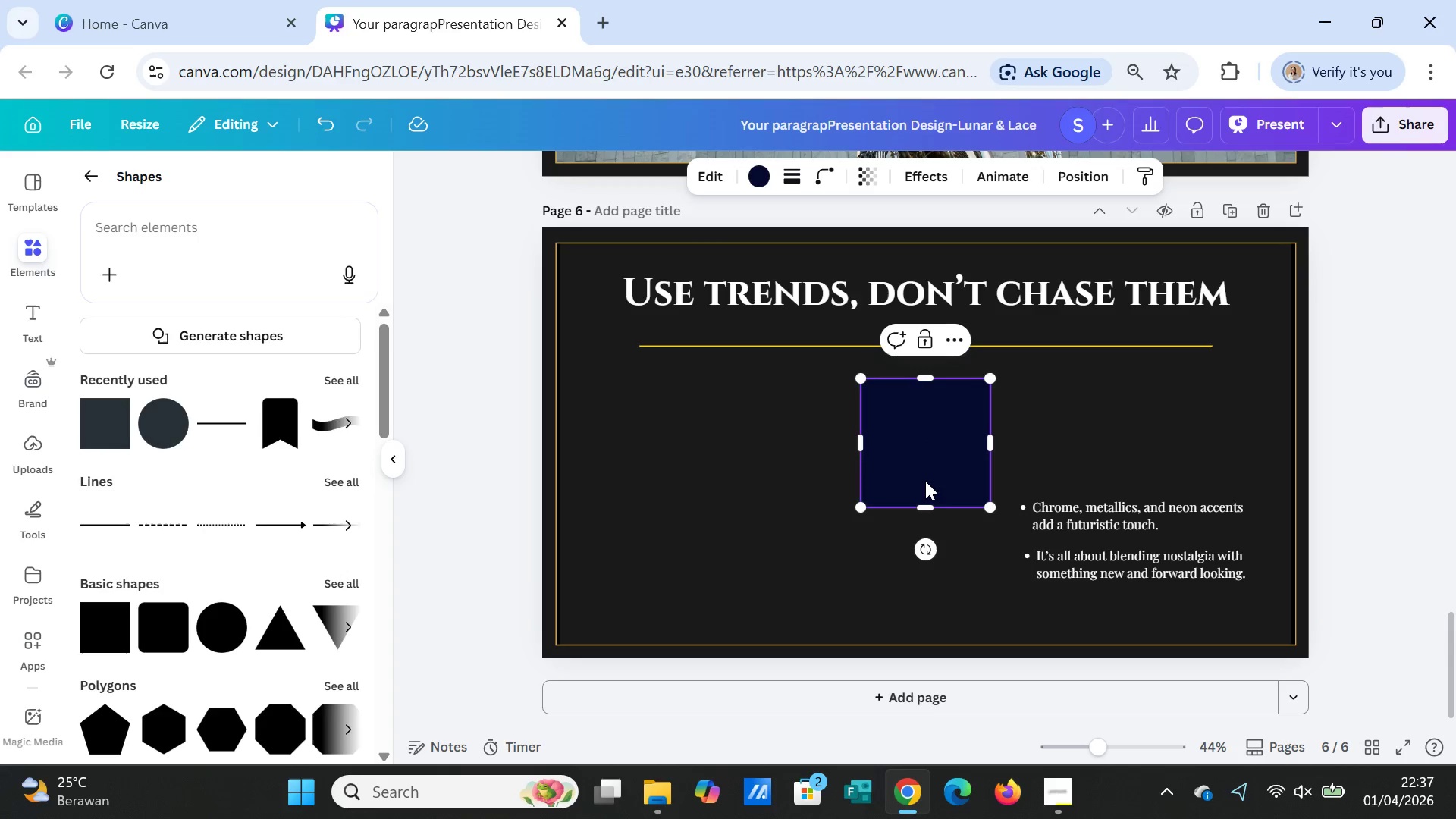 
left_click_drag(start_coordinate=[926, 475], to_coordinate=[926, 498])
 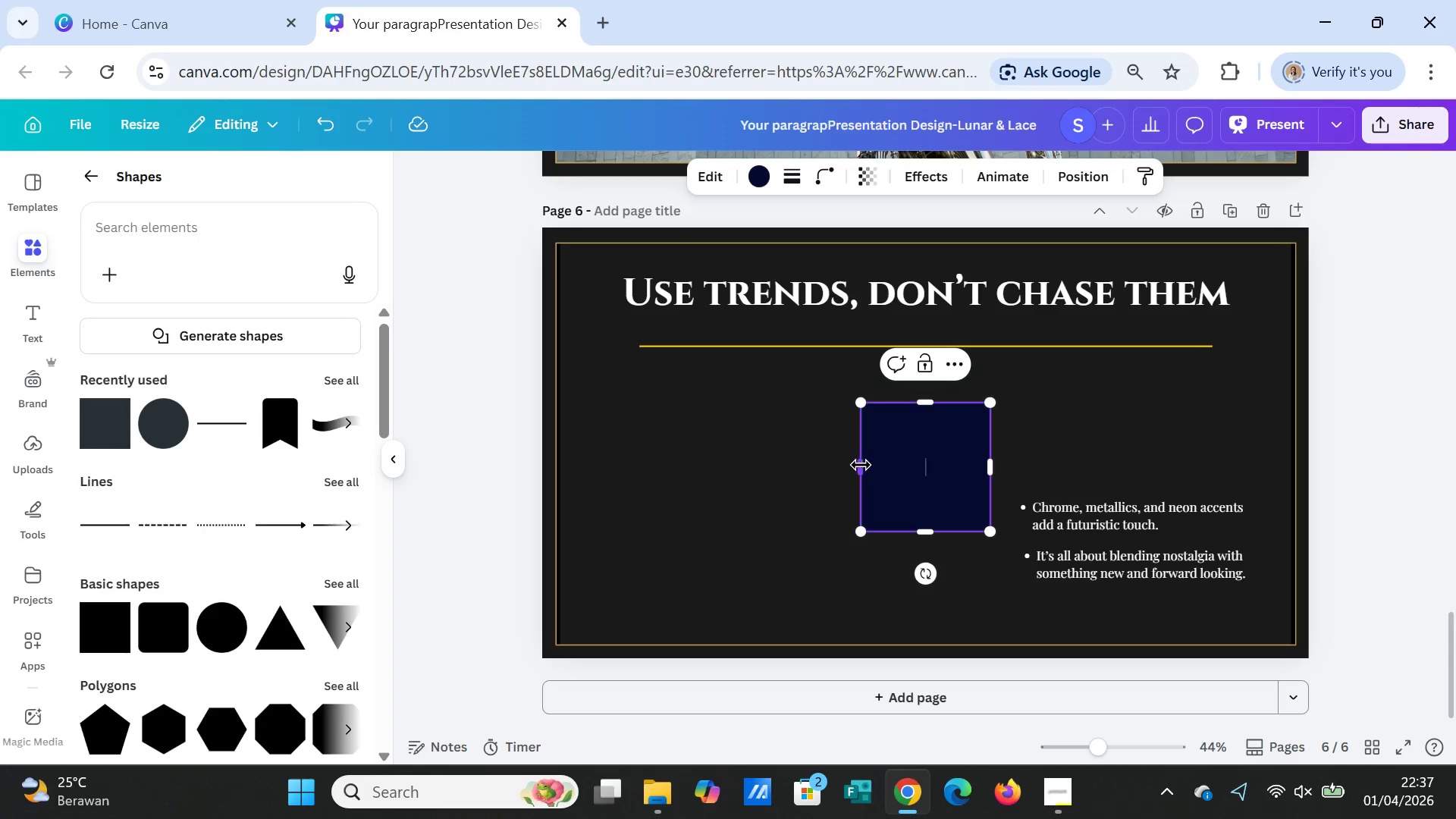 
left_click_drag(start_coordinate=[861, 465], to_coordinate=[767, 456])
 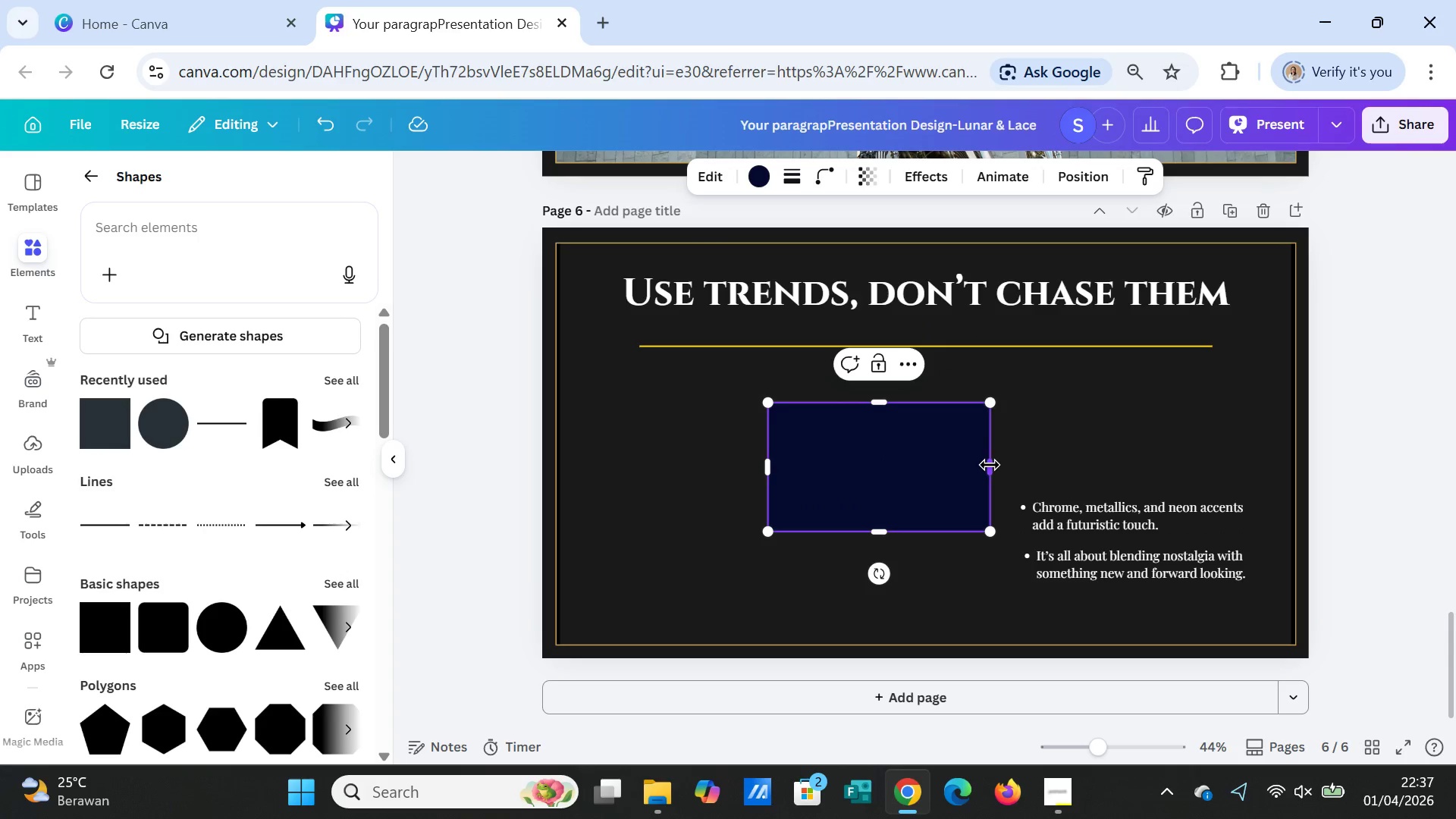 
left_click_drag(start_coordinate=[990, 465], to_coordinate=[1087, 467])
 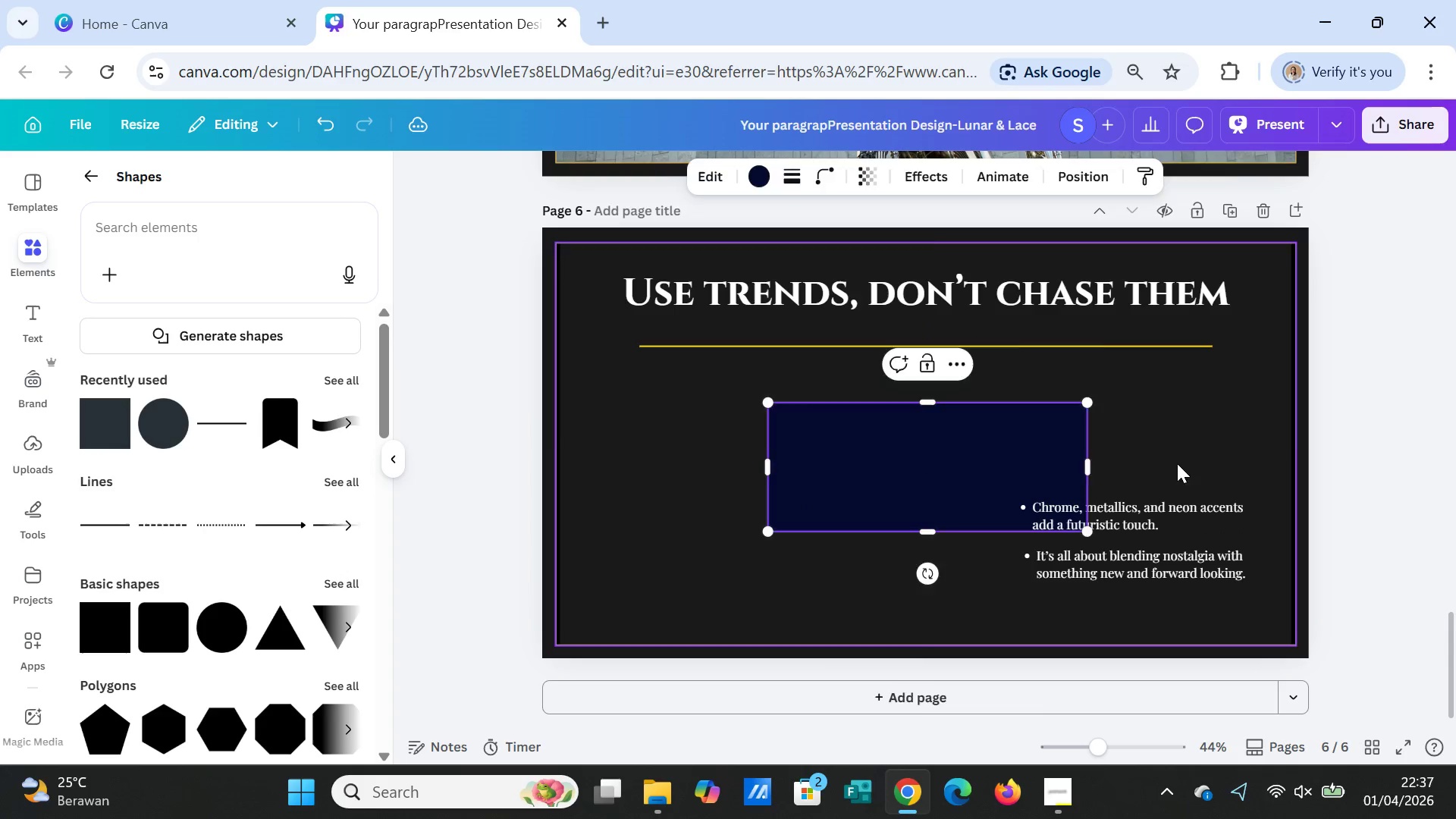 
left_click([1177, 463])
 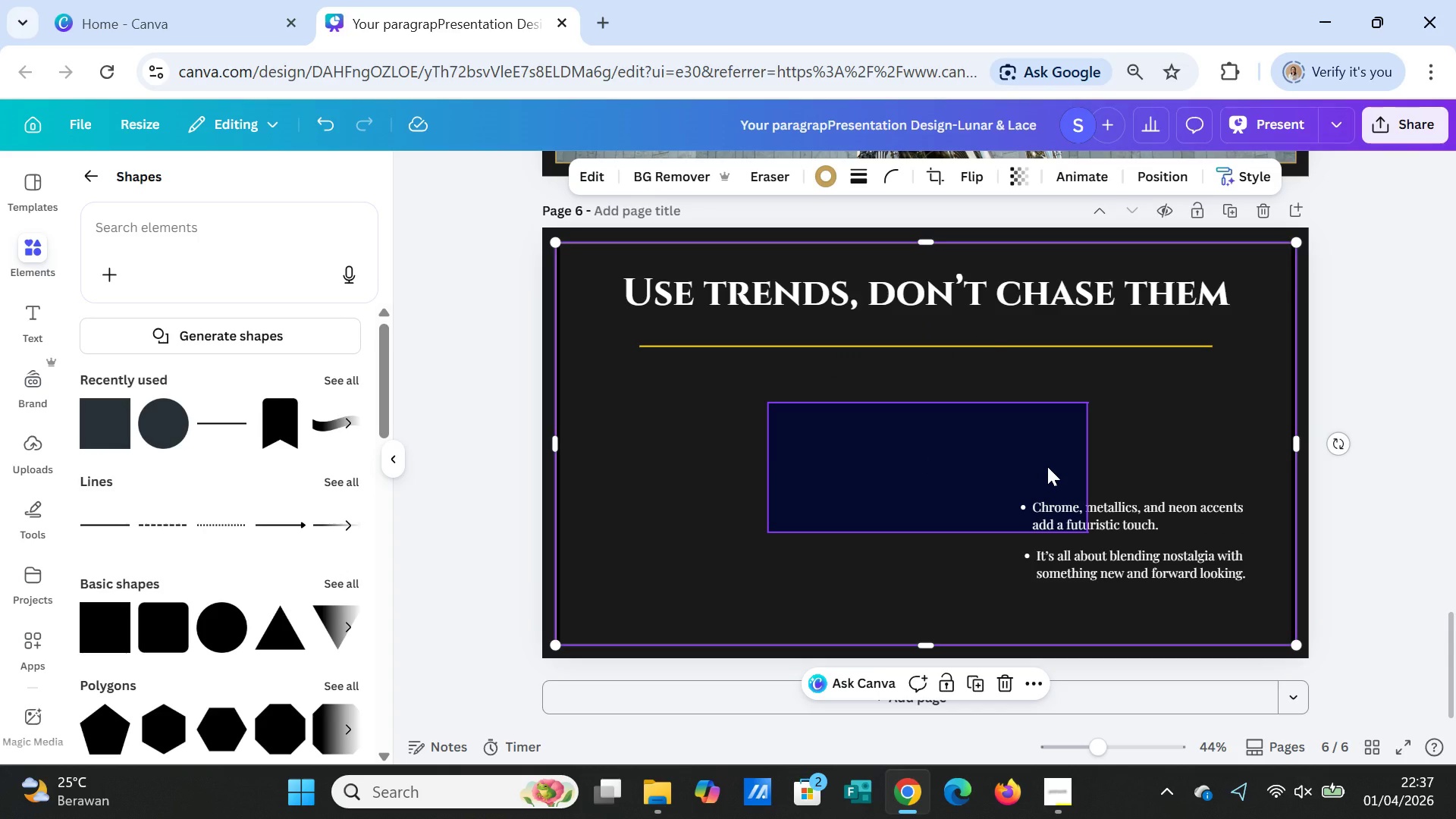 
left_click([1047, 466])
 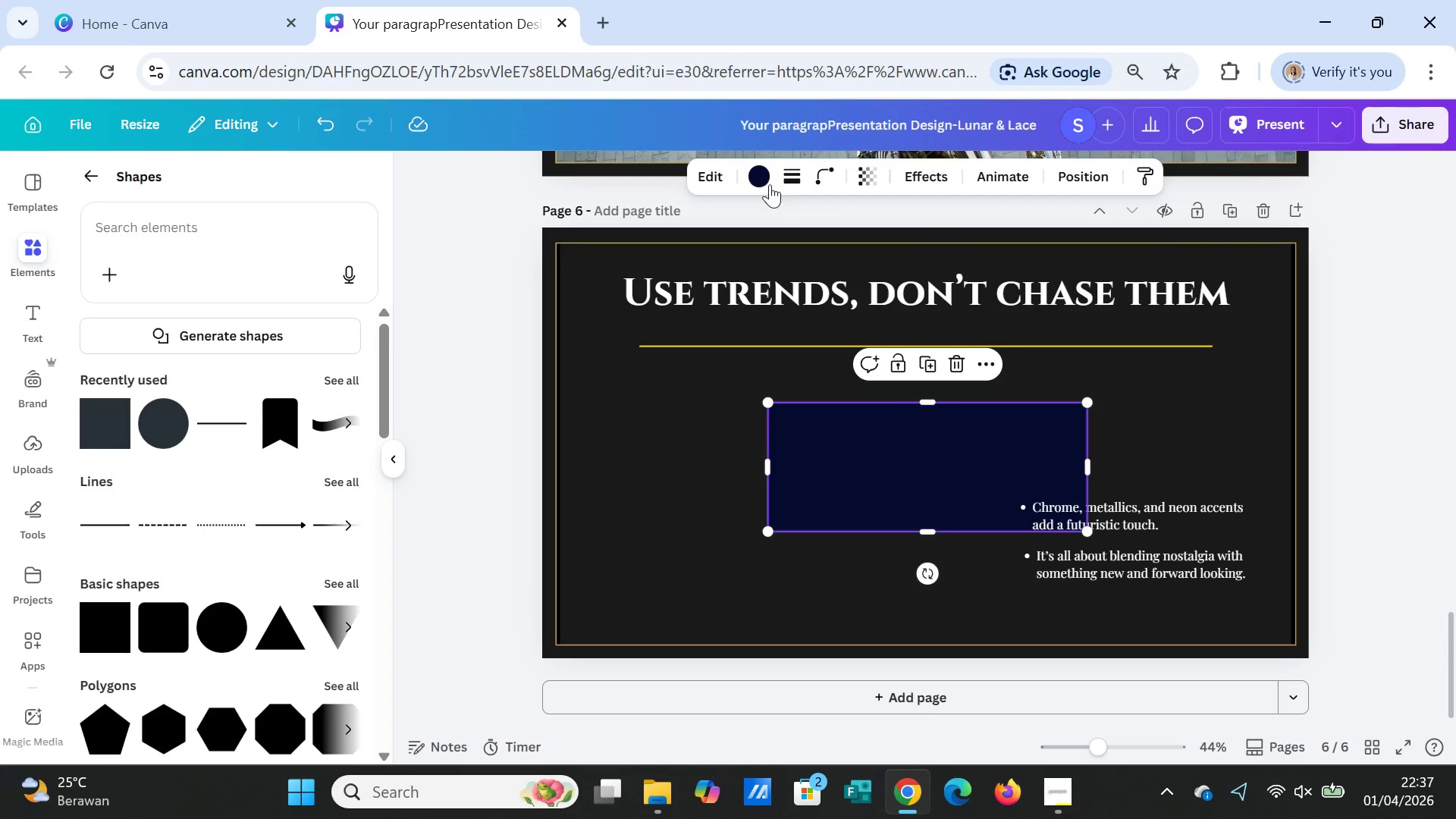 
left_click([761, 177])
 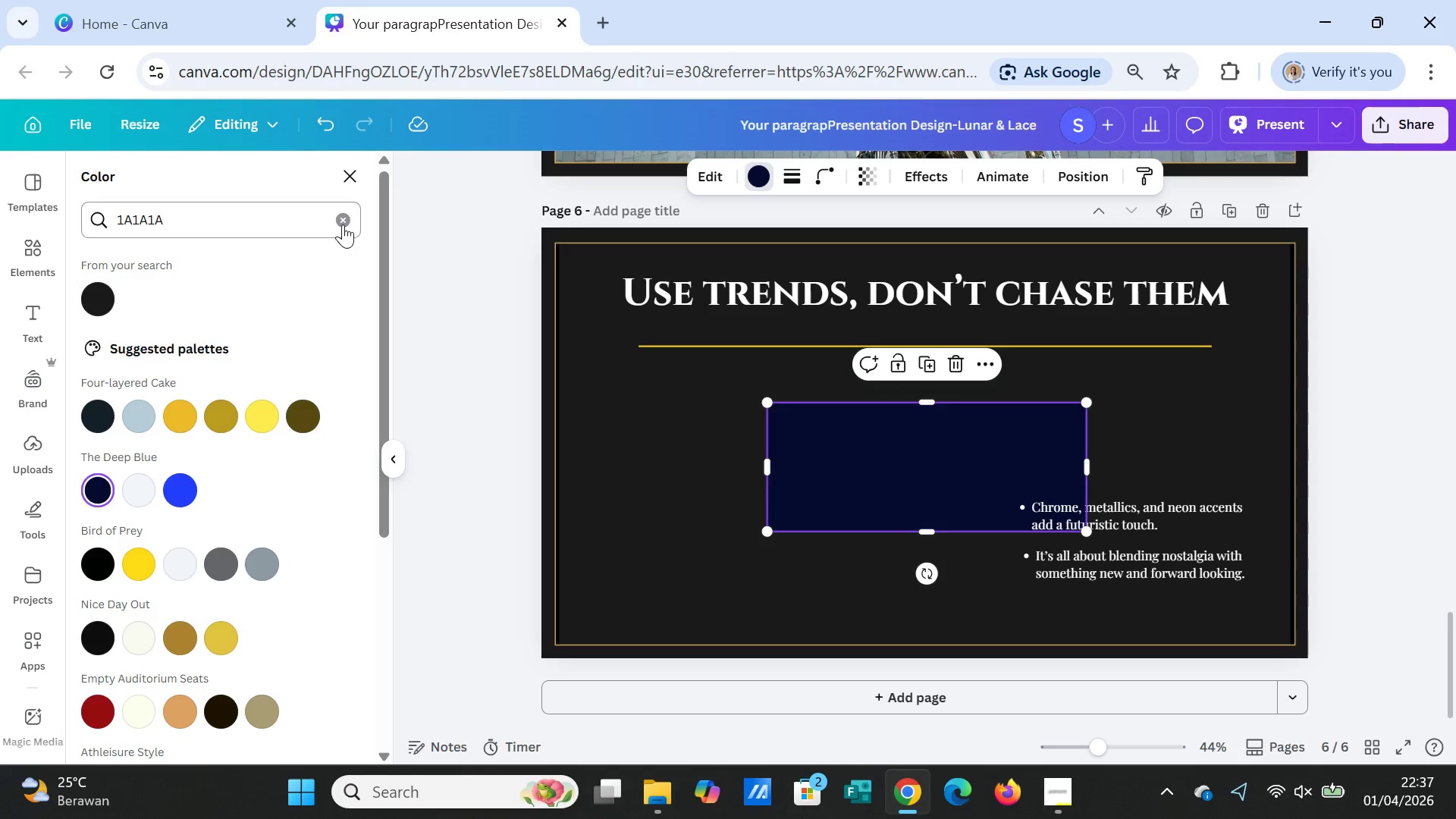 
left_click([344, 215])
 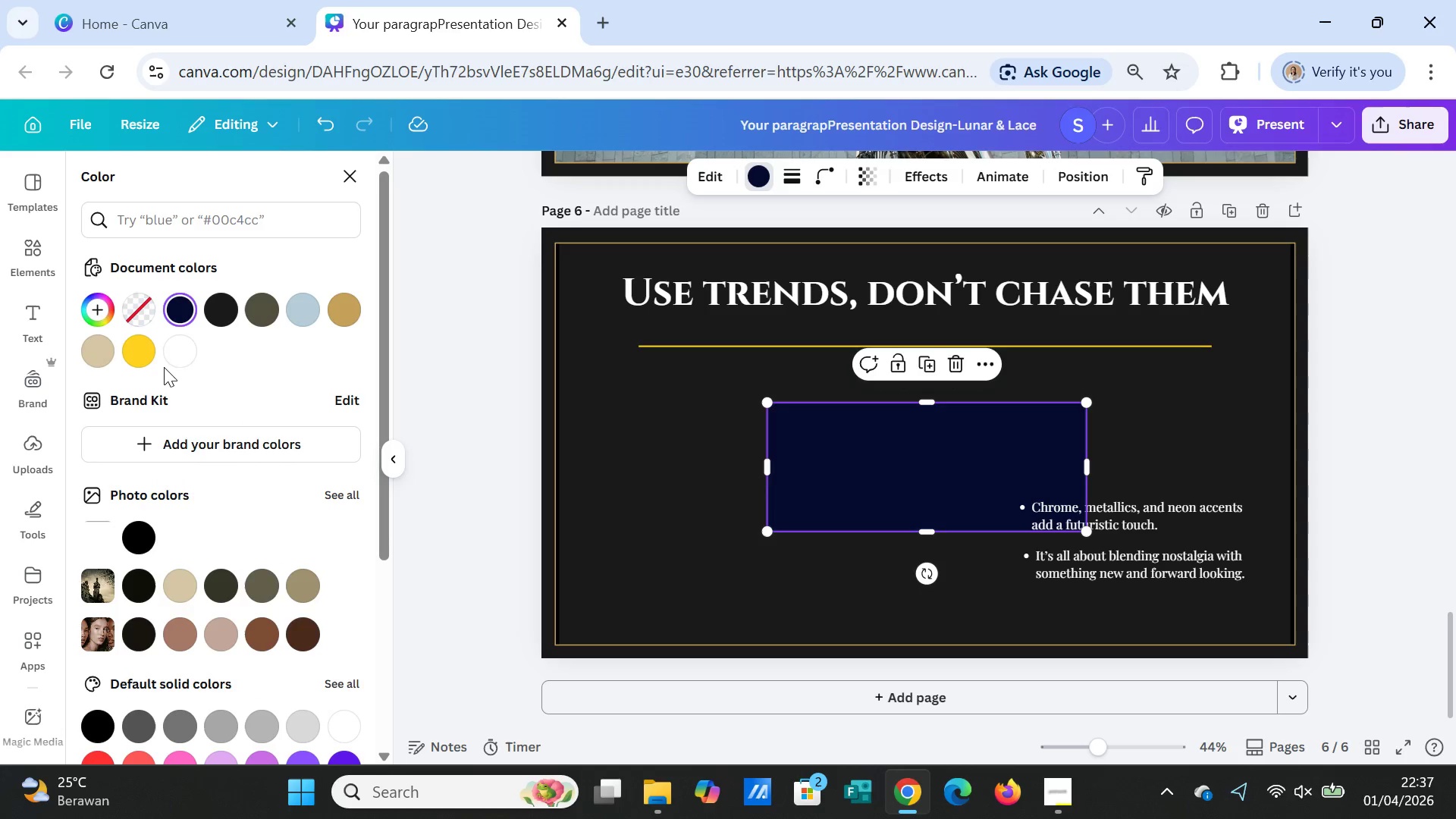 
left_click([184, 347])
 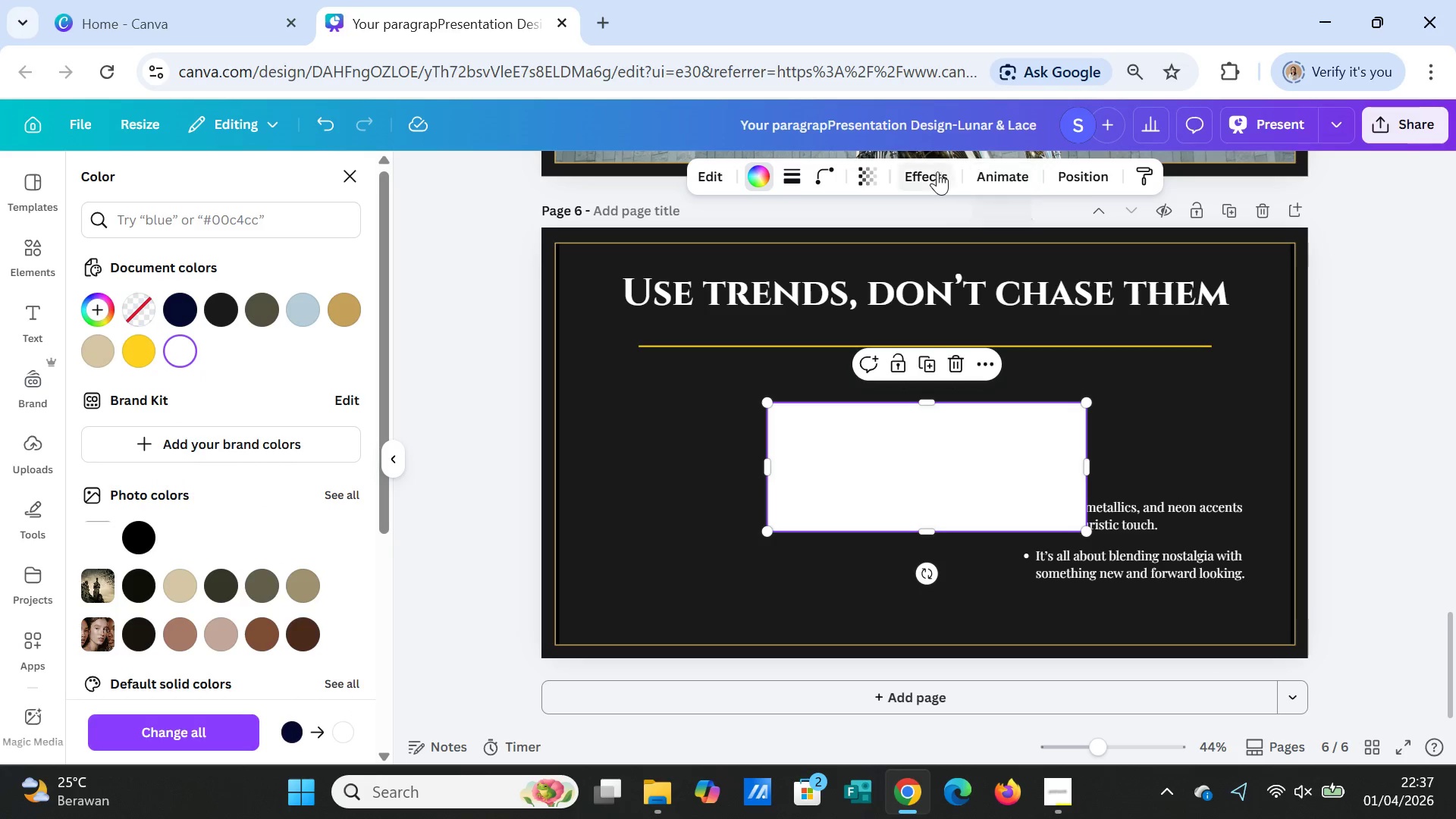 
left_click([854, 171])
 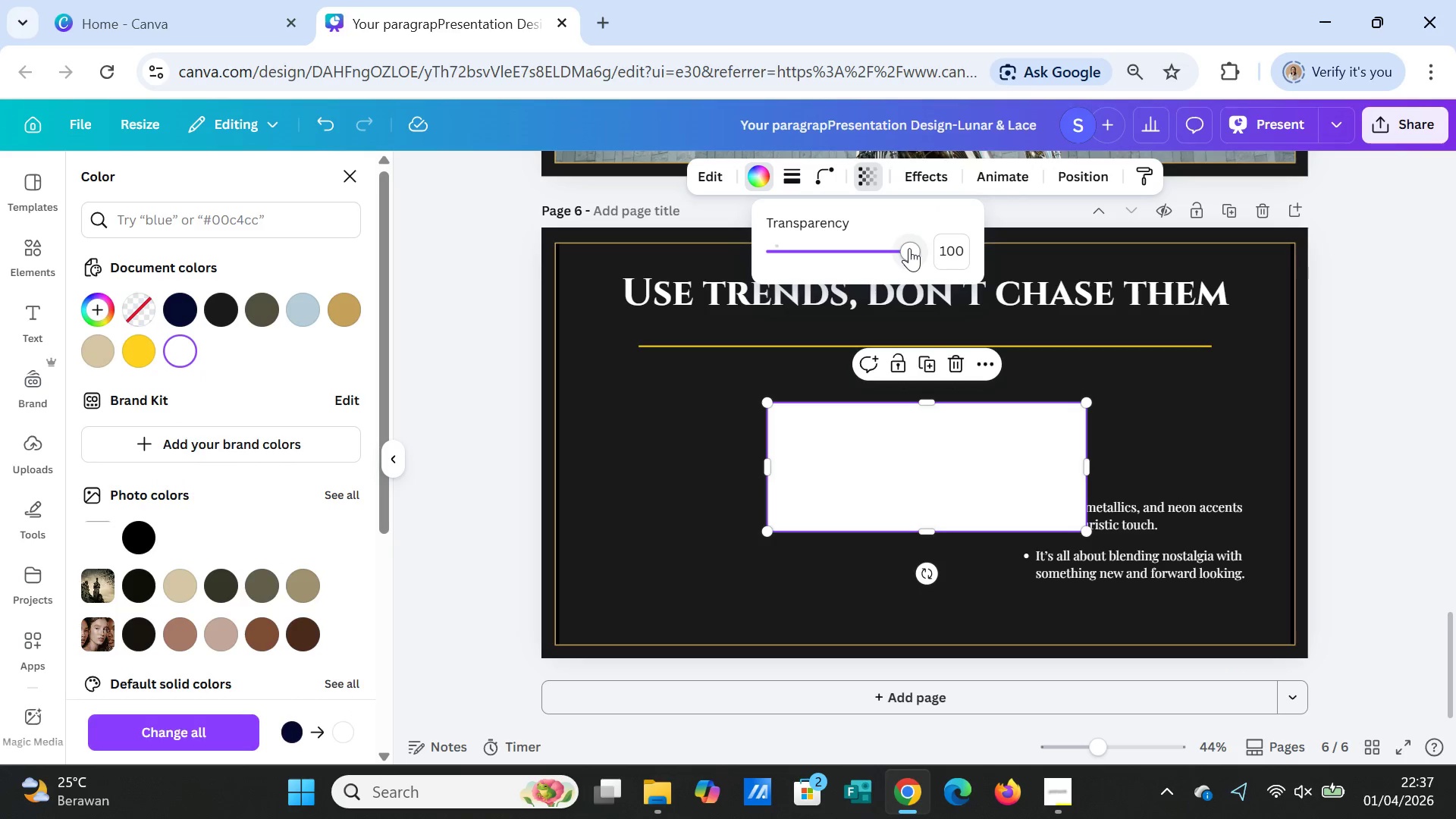 
left_click_drag(start_coordinate=[909, 248], to_coordinate=[805, 240])
 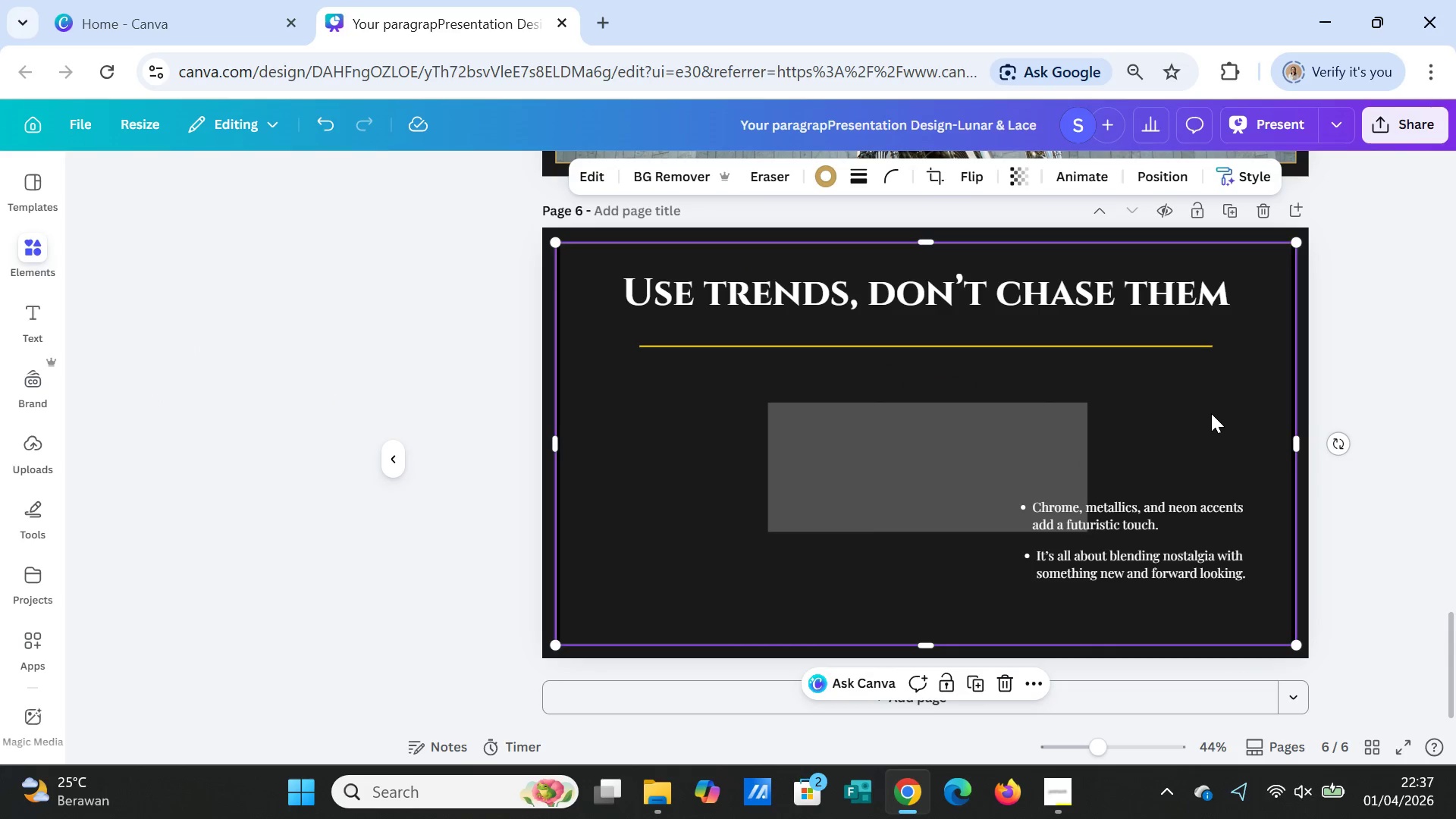 
double_click([1211, 413])
 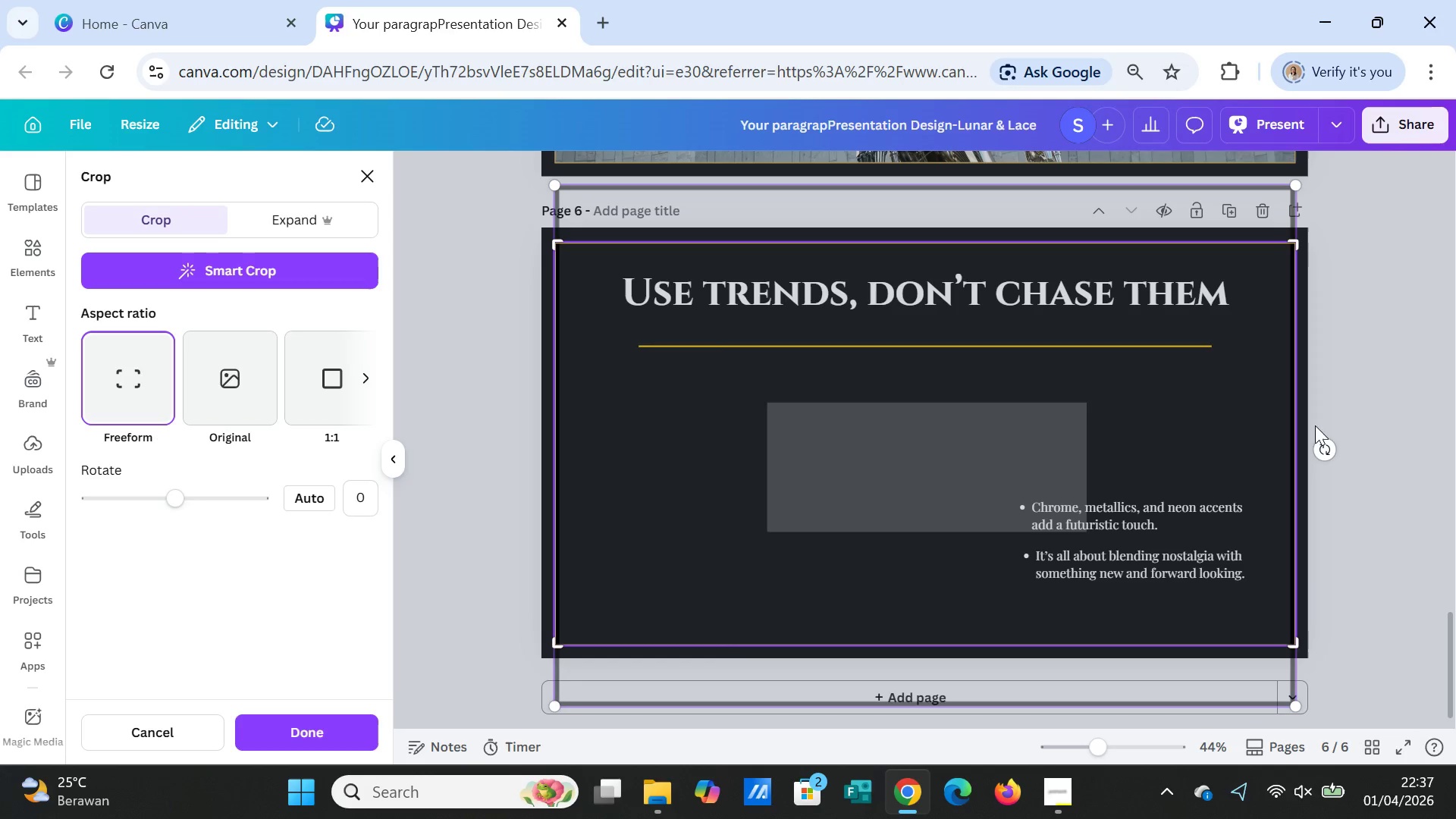 
left_click([1358, 367])
 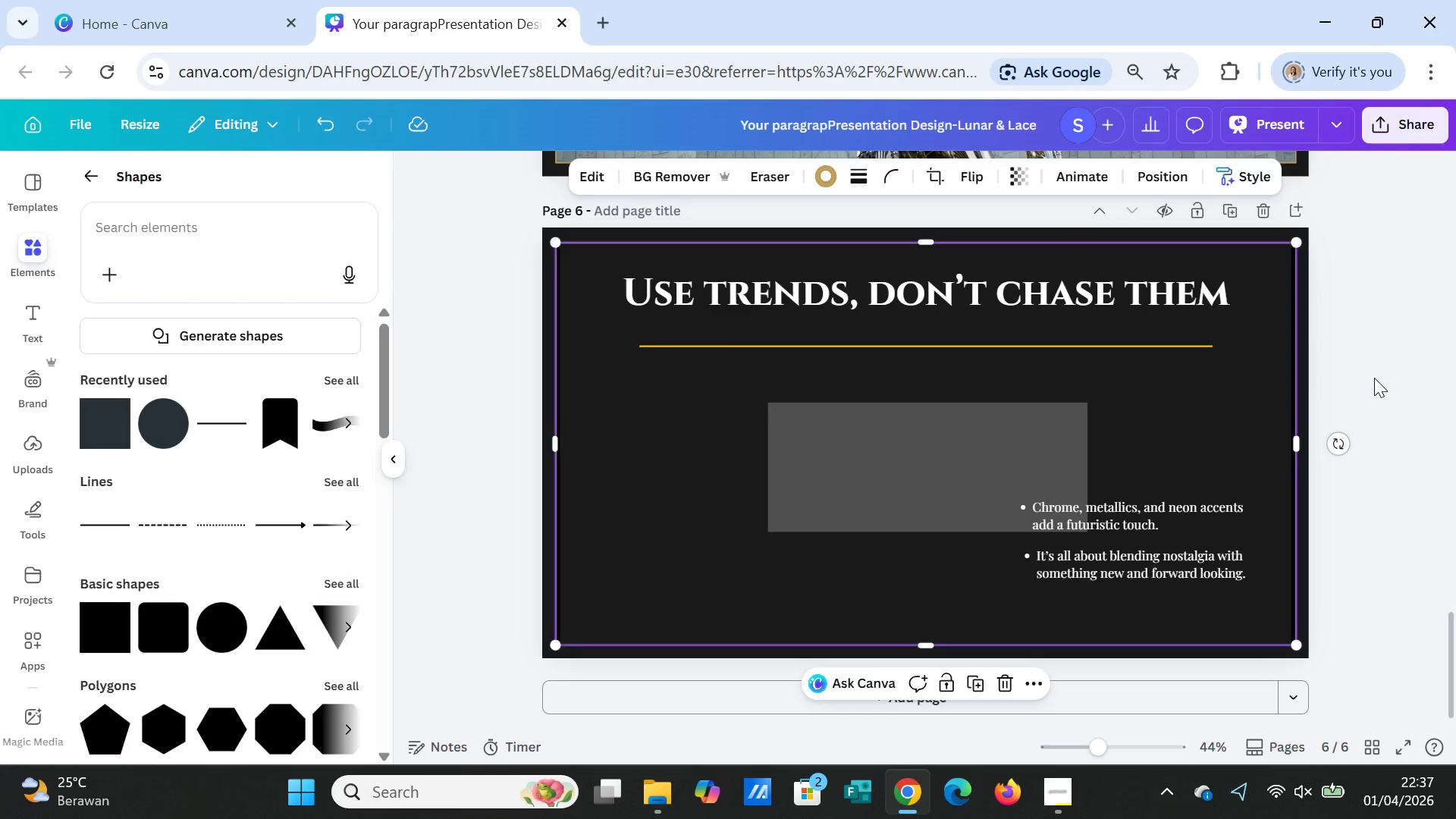 
left_click([1374, 378])
 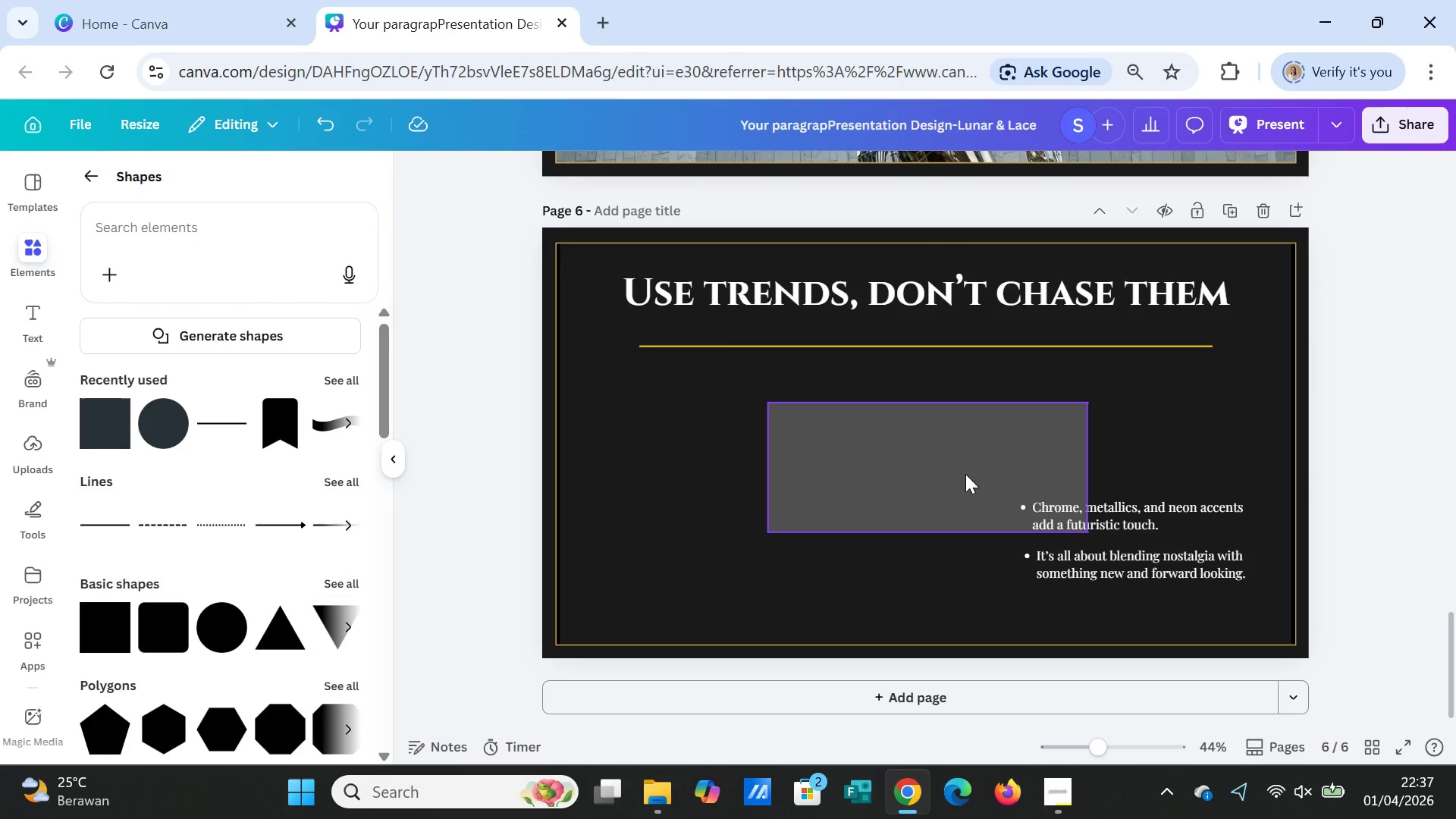 
left_click([965, 474])
 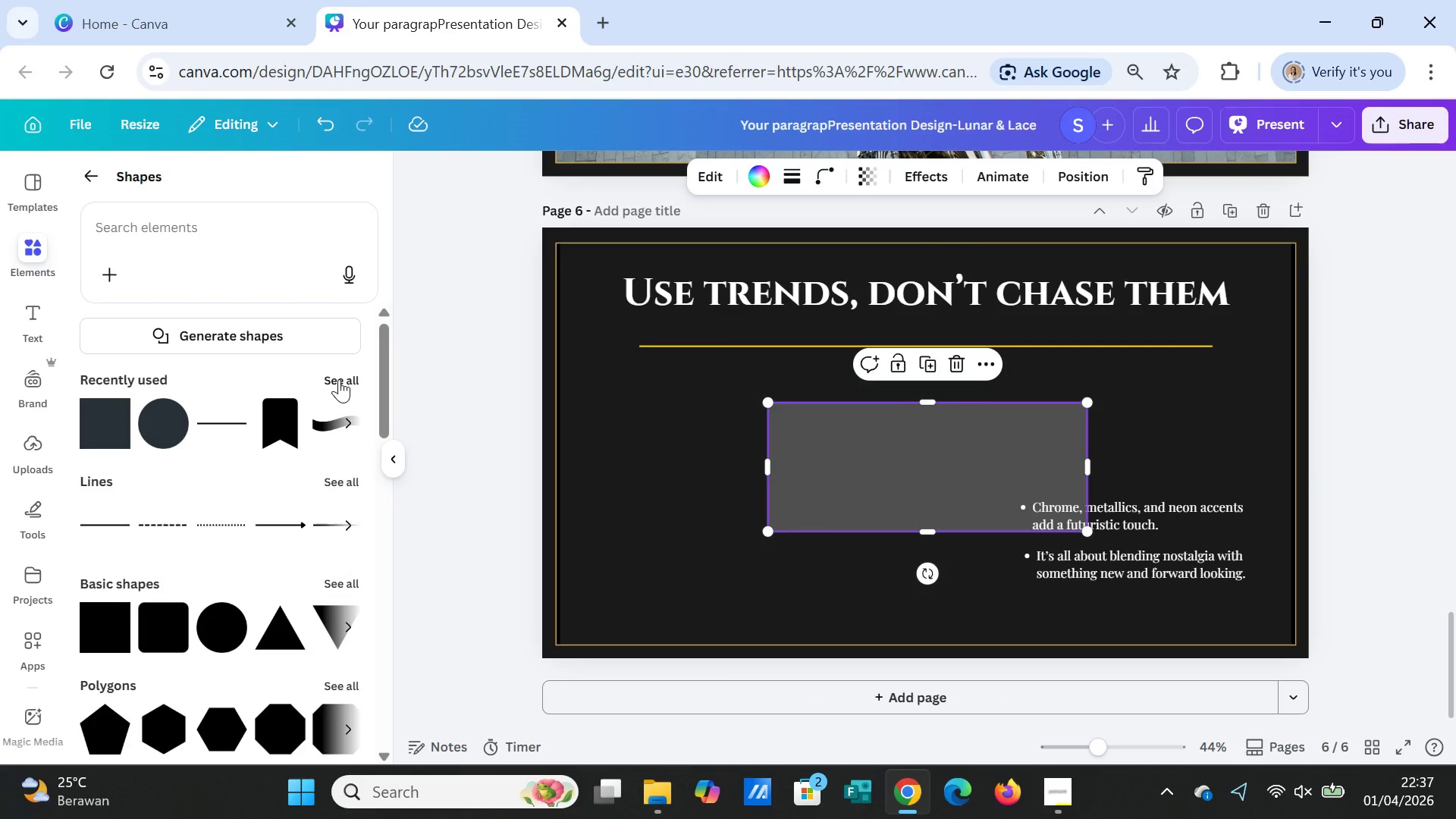 
left_click([339, 379])
 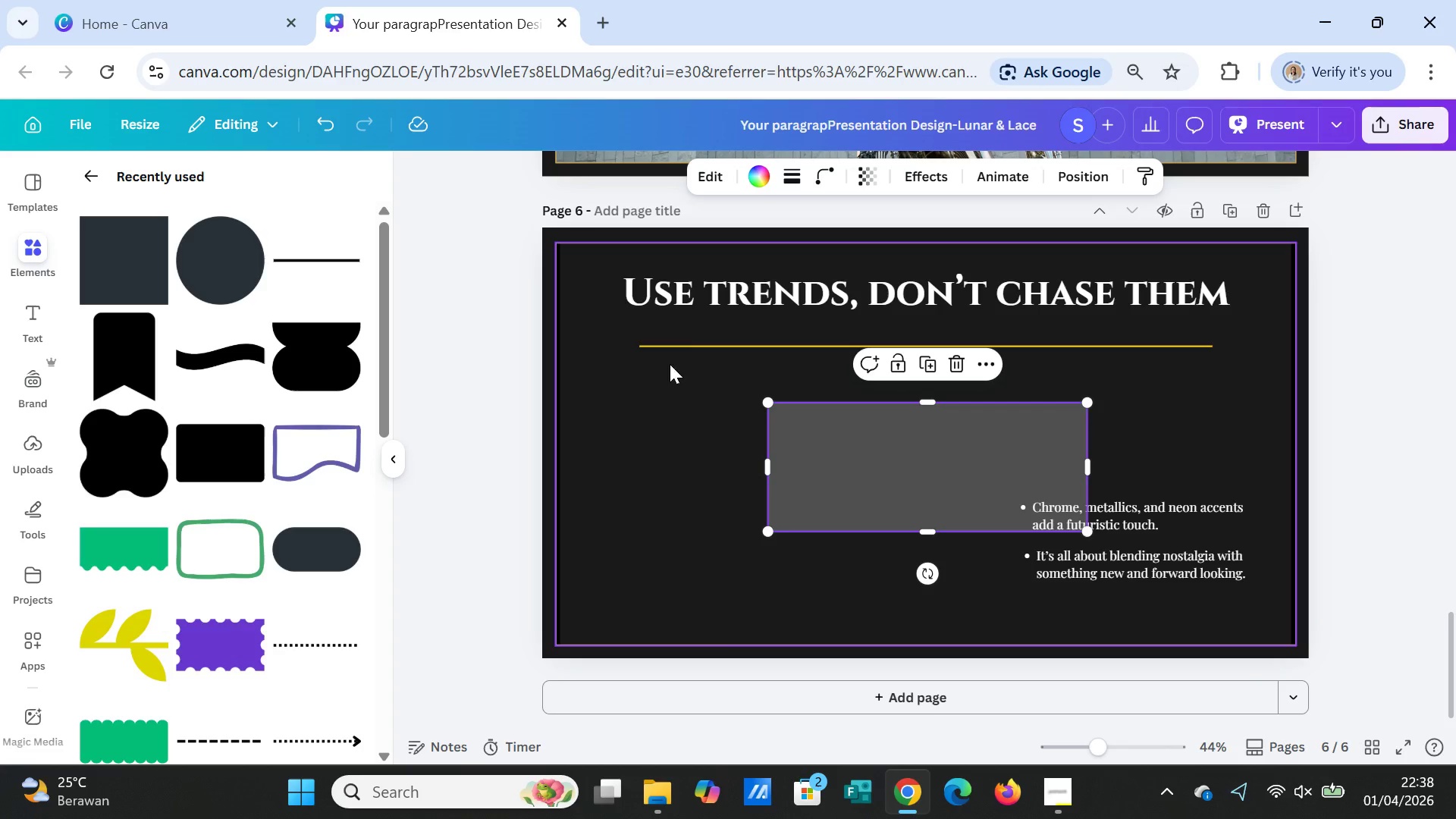 
wait(5.84)
 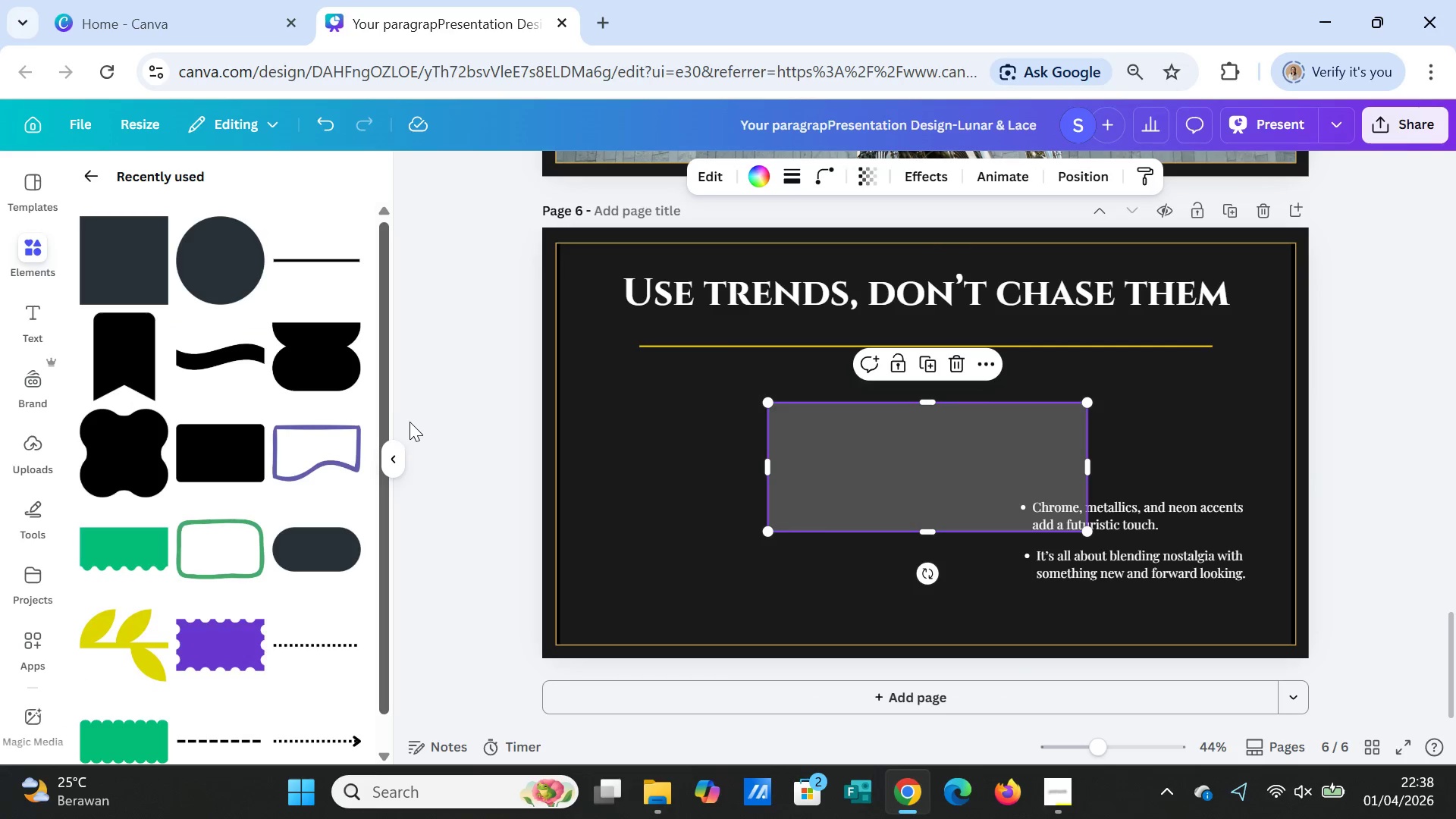 
left_click([829, 168])
 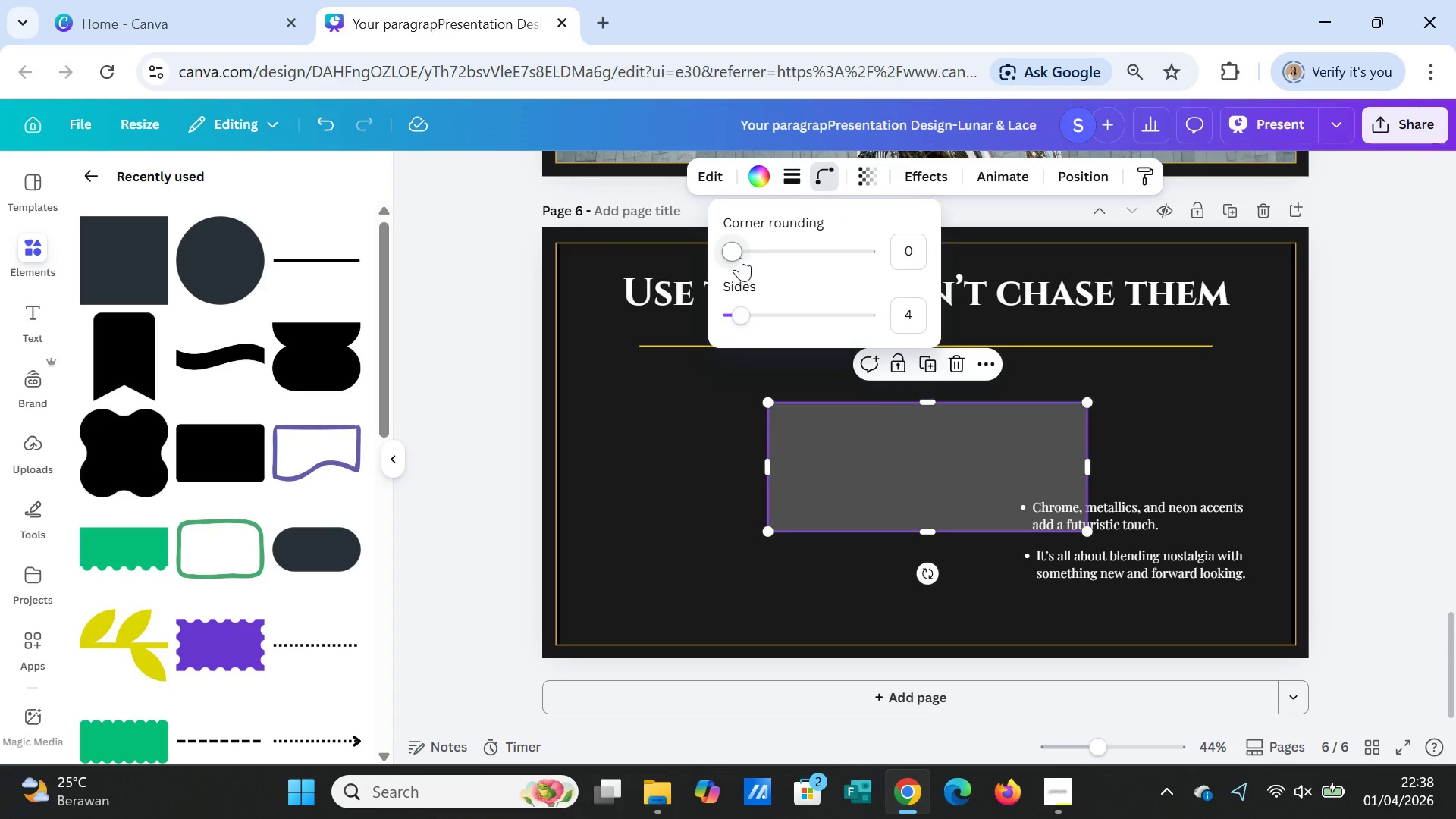 
left_click_drag(start_coordinate=[739, 256], to_coordinate=[813, 276])
 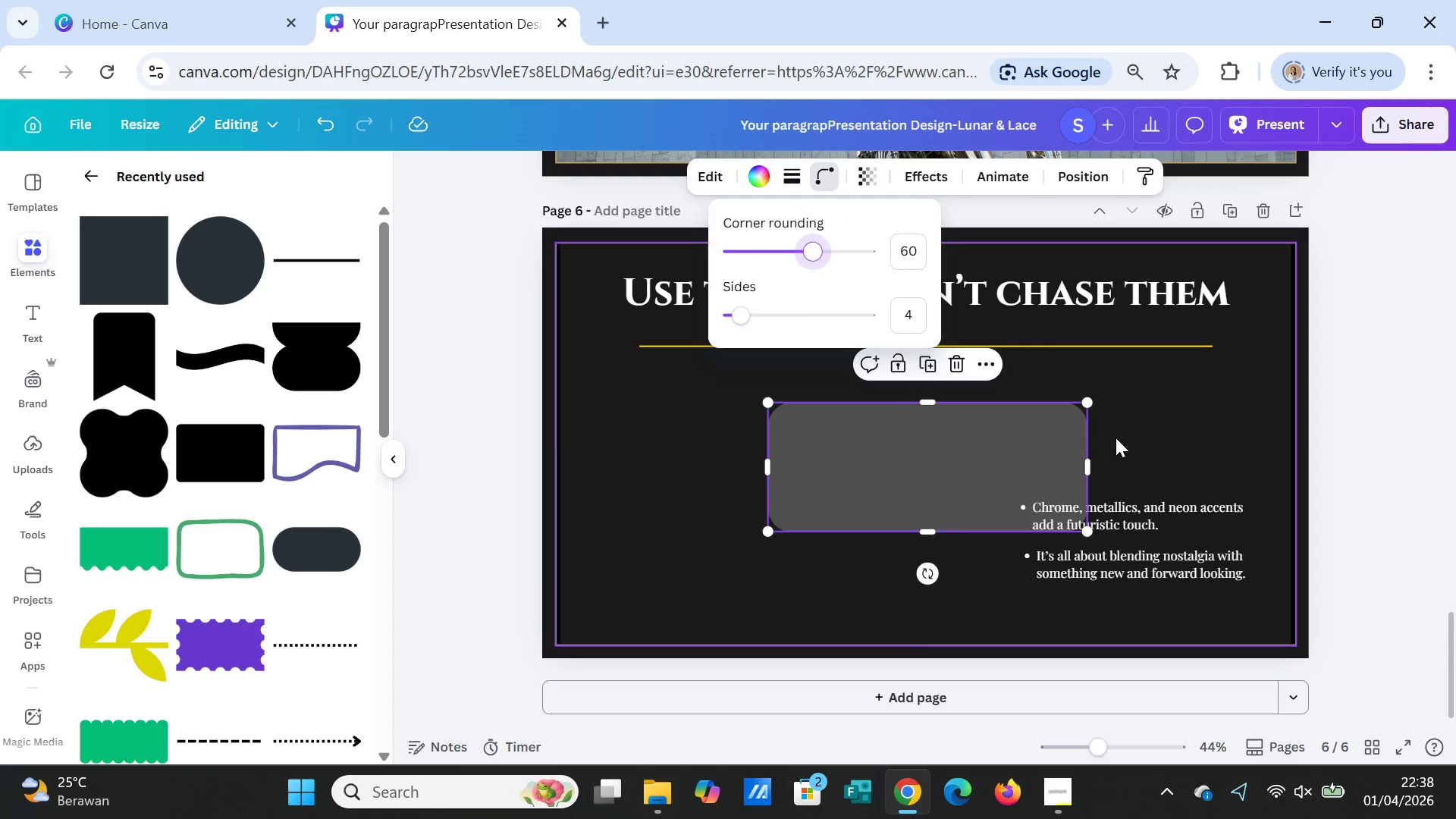 
left_click([1116, 438])
 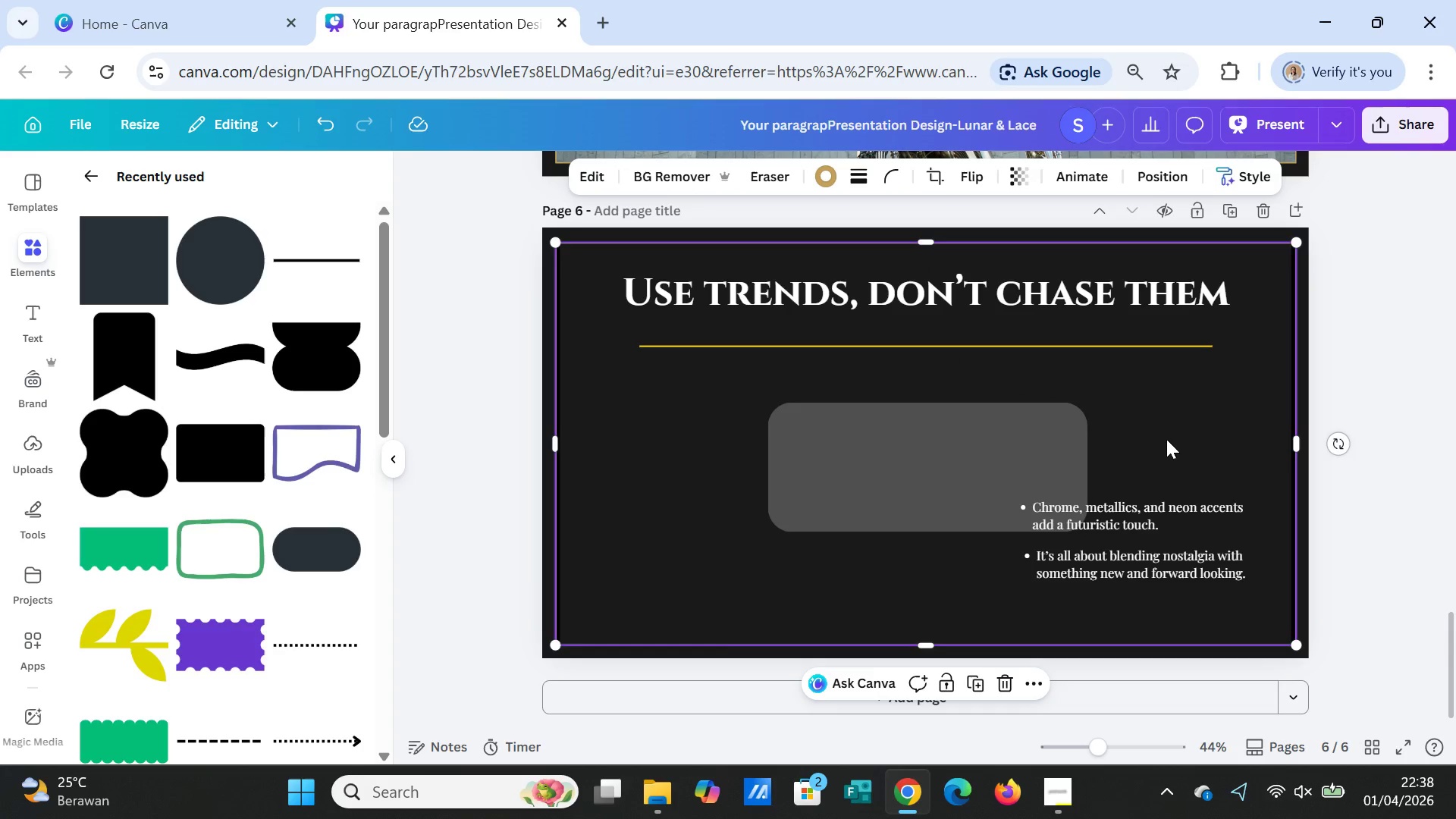 
left_click([1166, 439])
 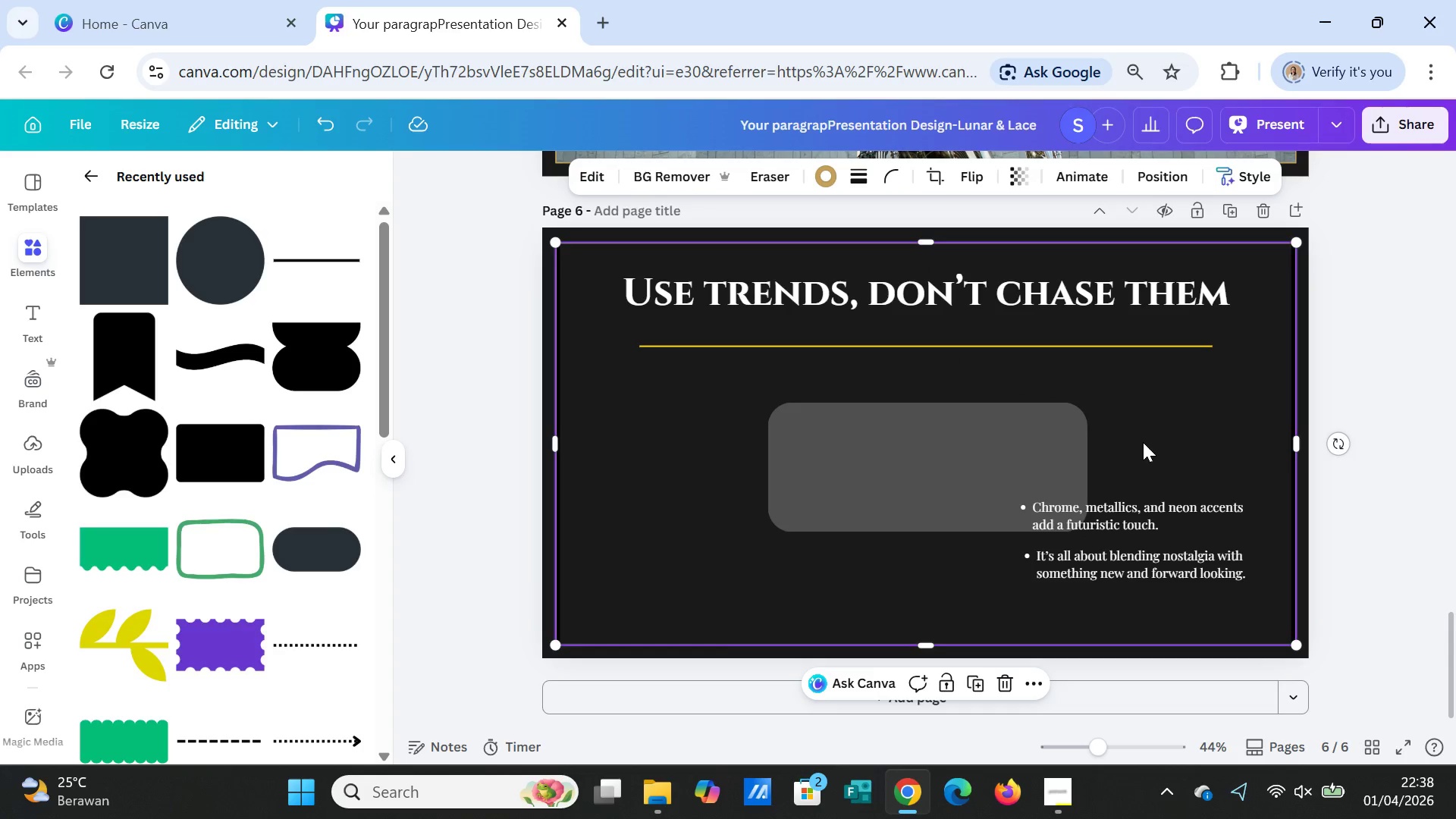 
left_click([1163, 444])
 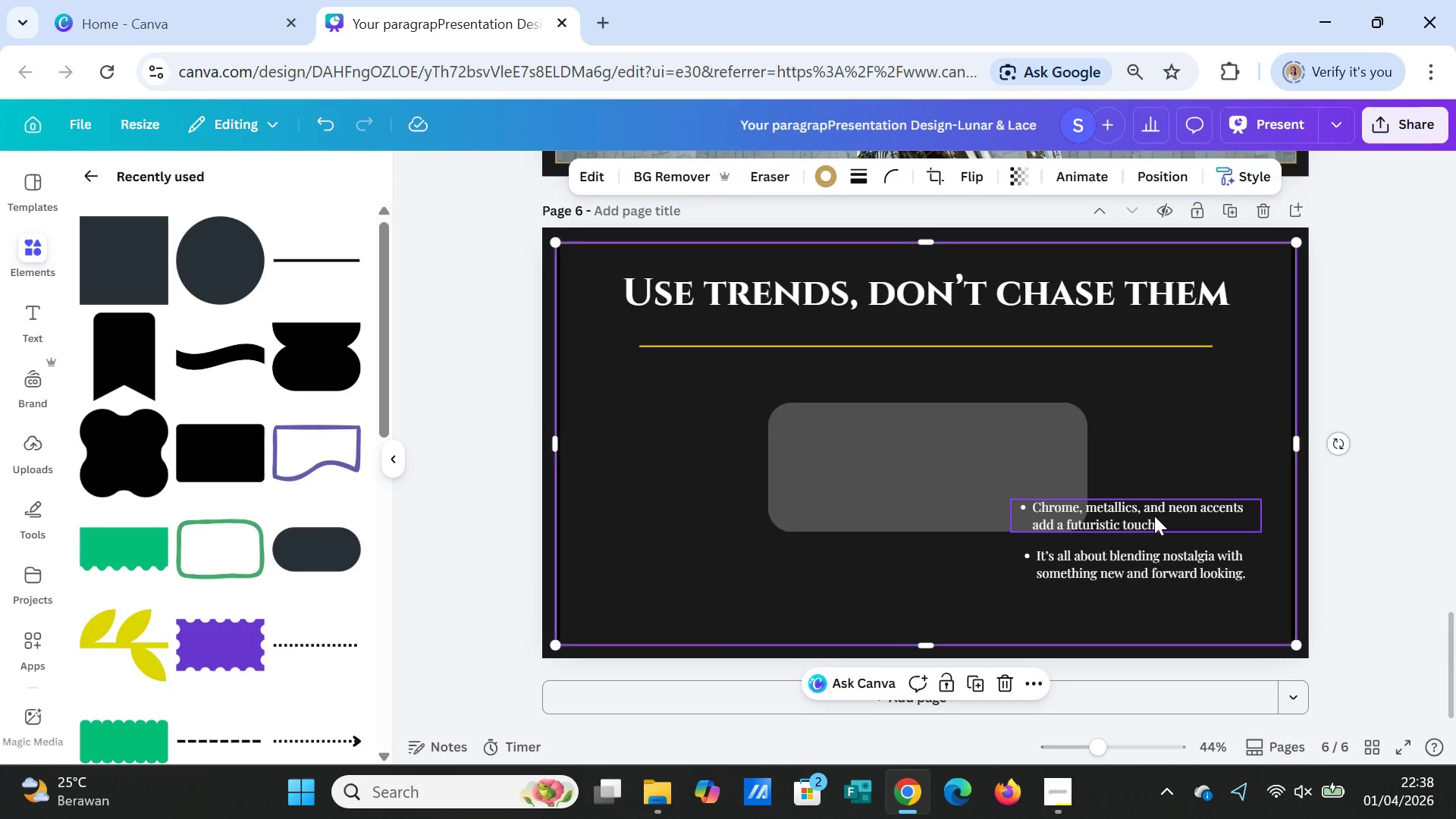 
left_click_drag(start_coordinate=[1154, 516], to_coordinate=[944, 465])
 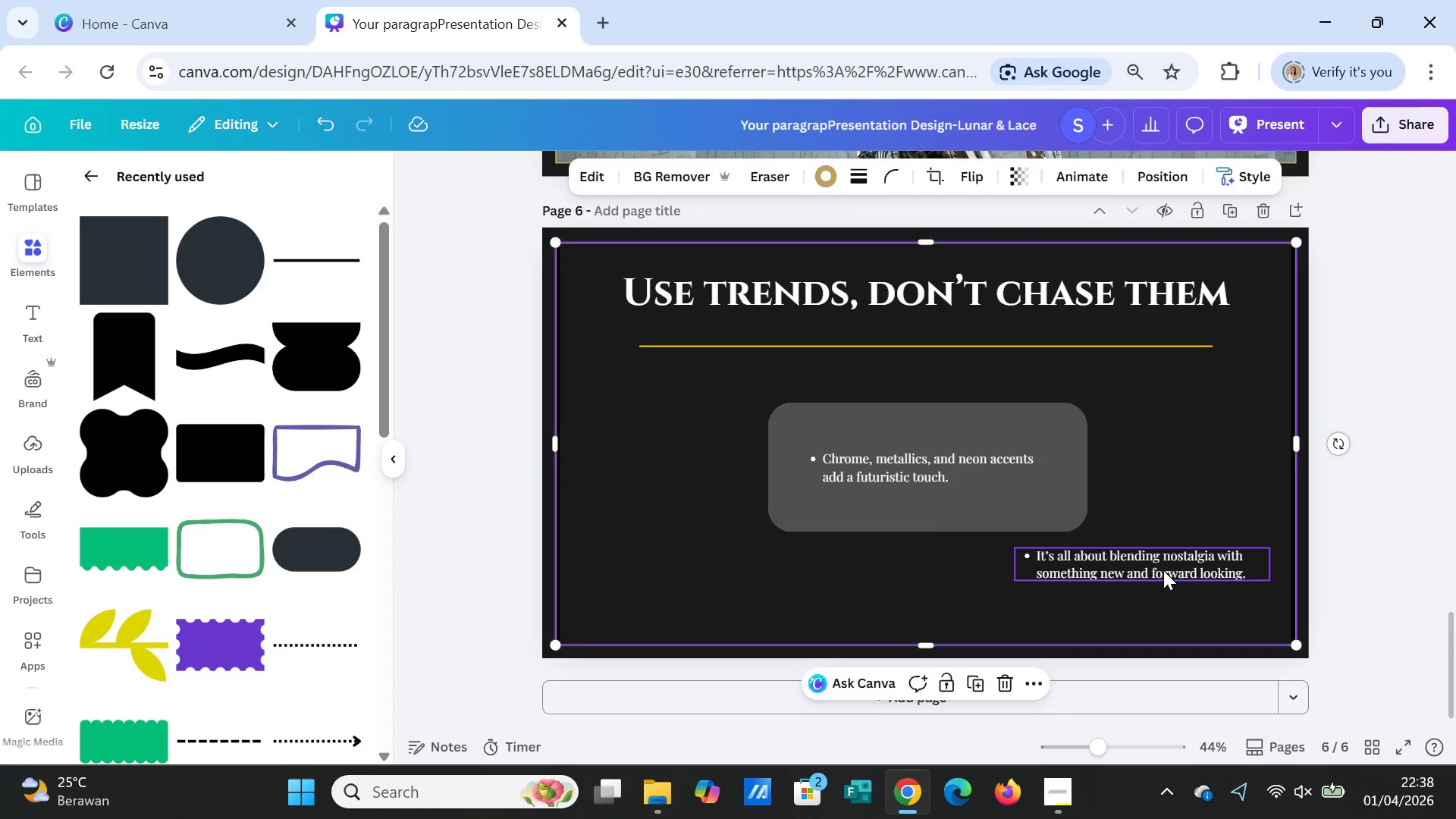 
double_click([1163, 570])
 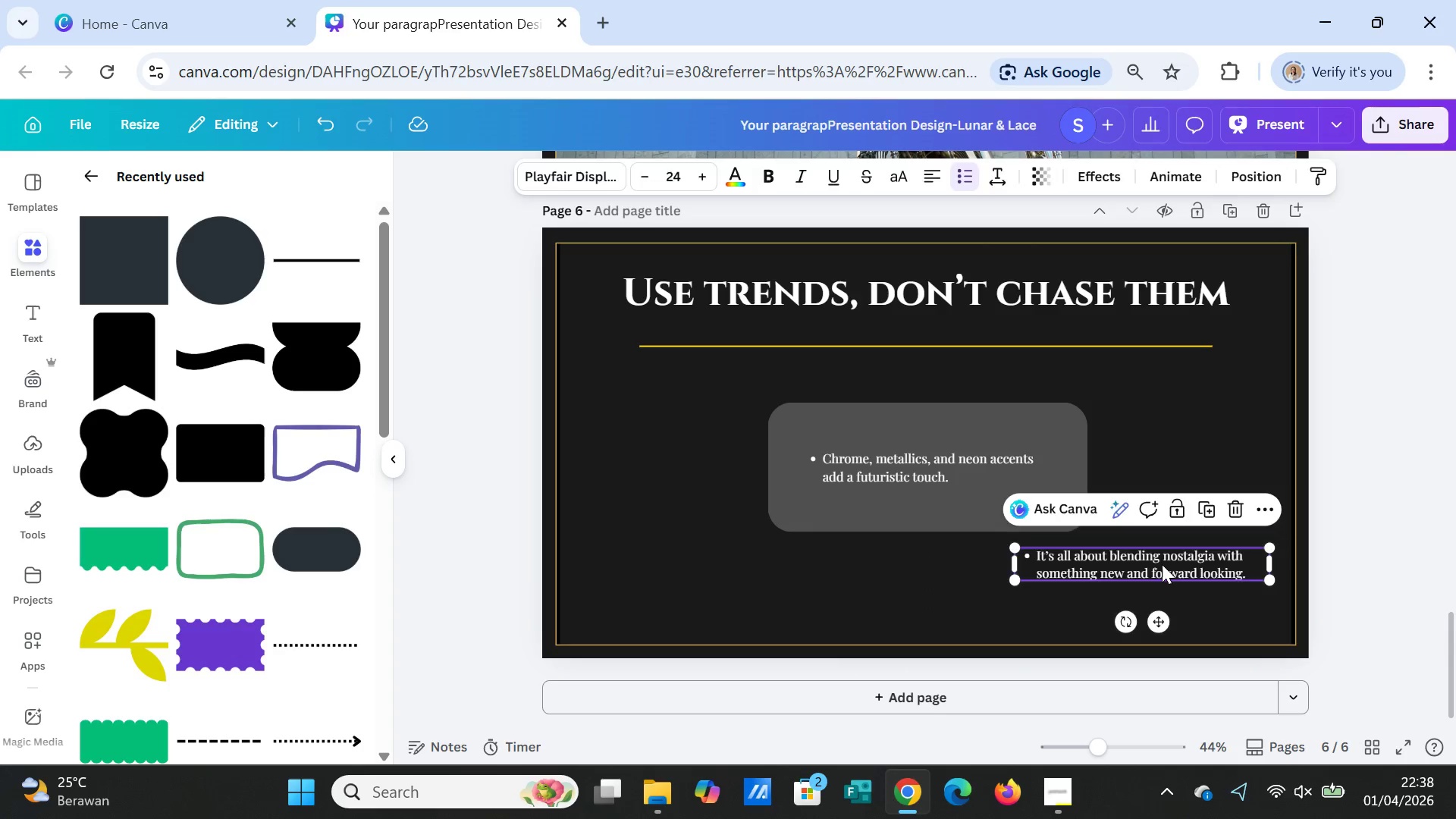 
key(Delete)
 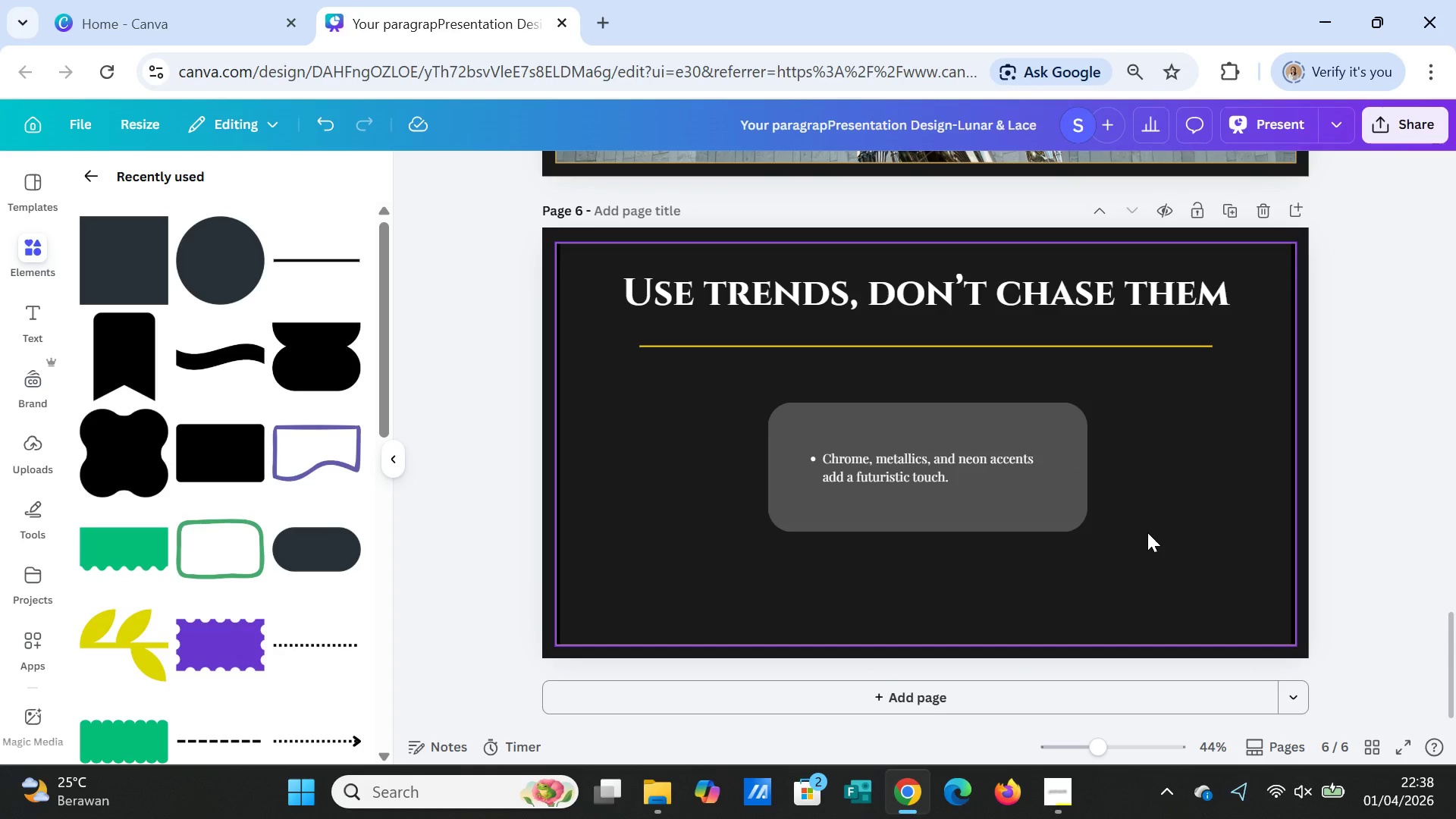 
left_click_drag(start_coordinate=[1146, 529], to_coordinate=[1149, 533])
 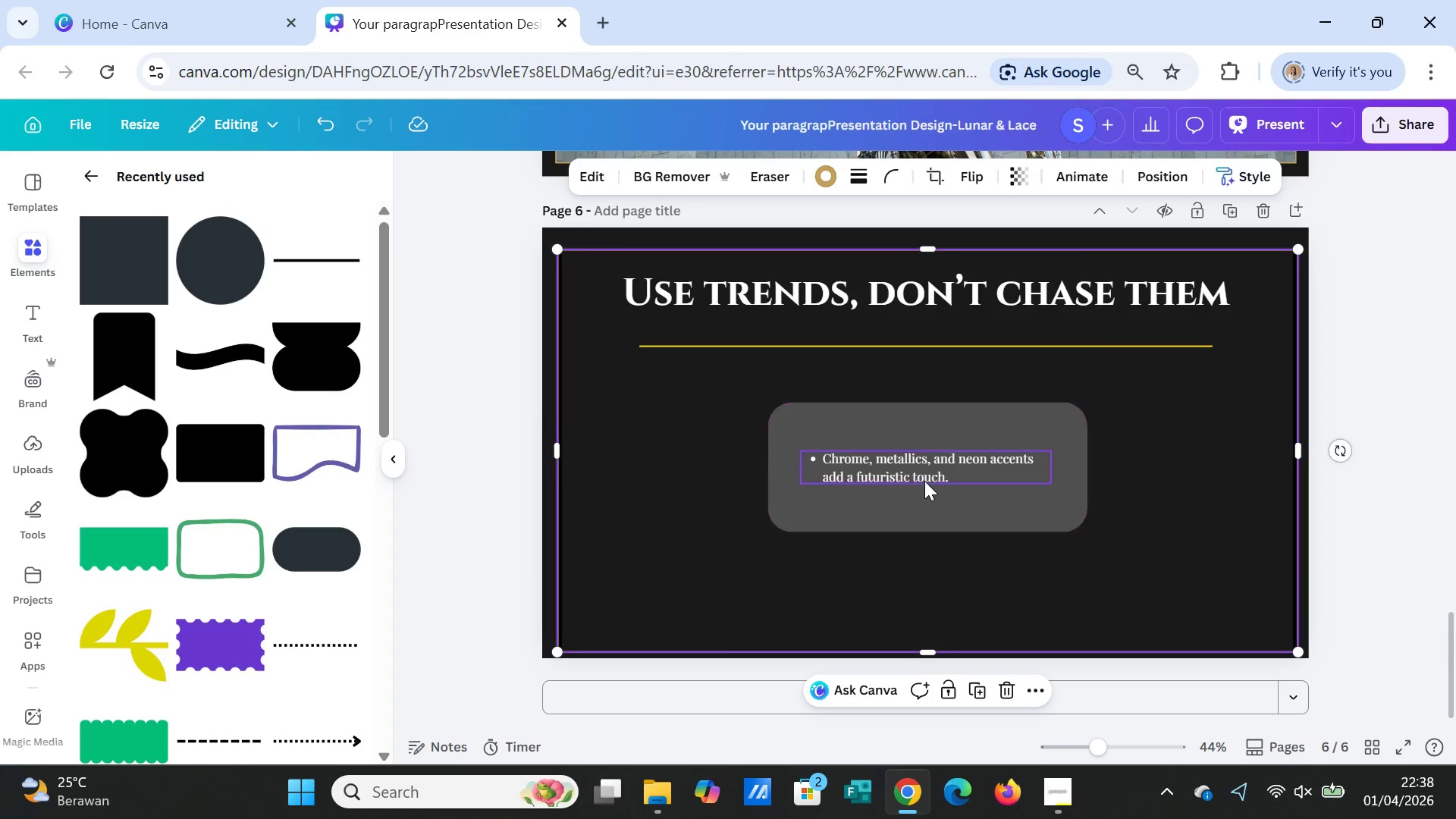 
double_click([904, 462])
 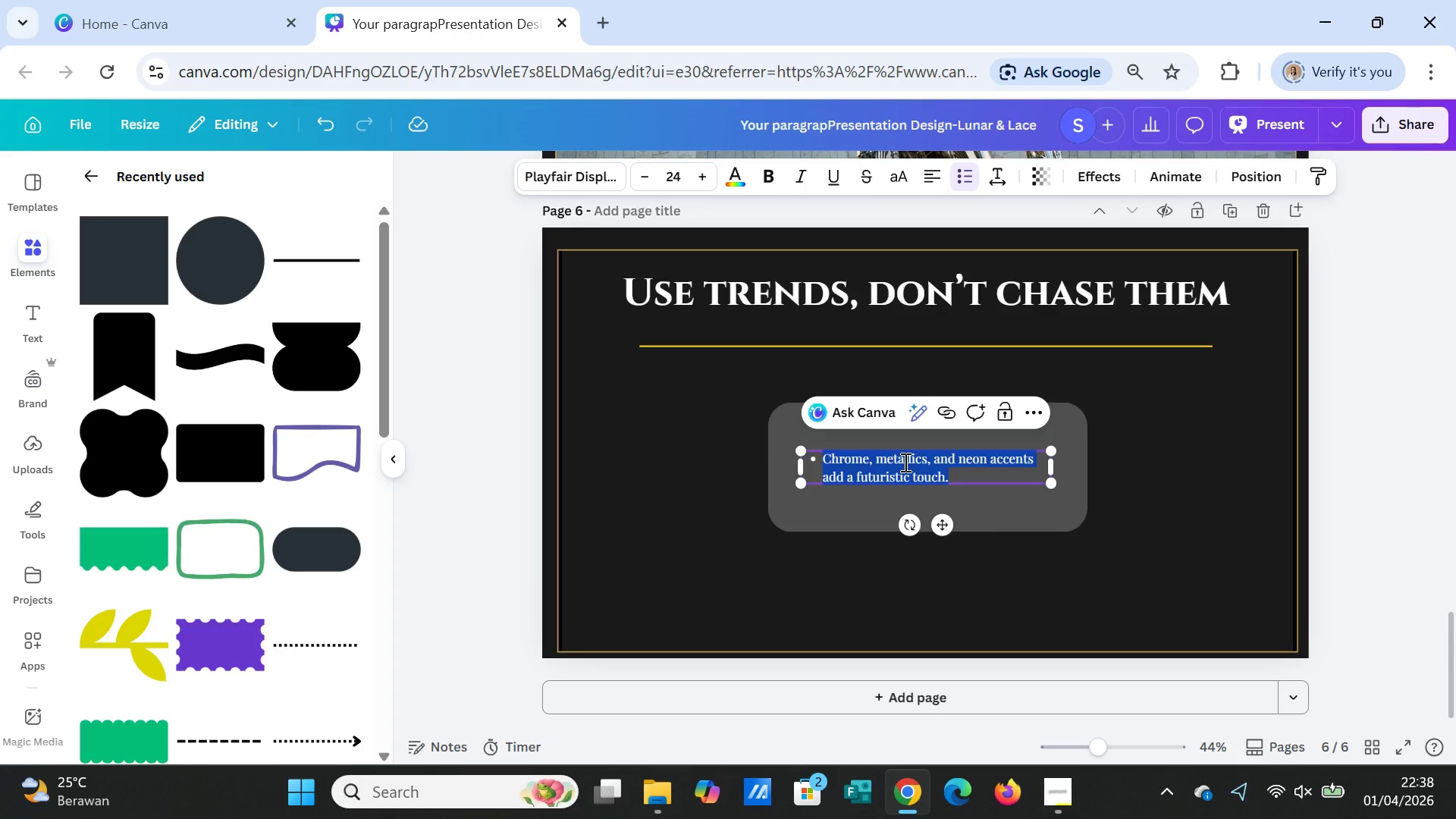 
key(Backspace)
 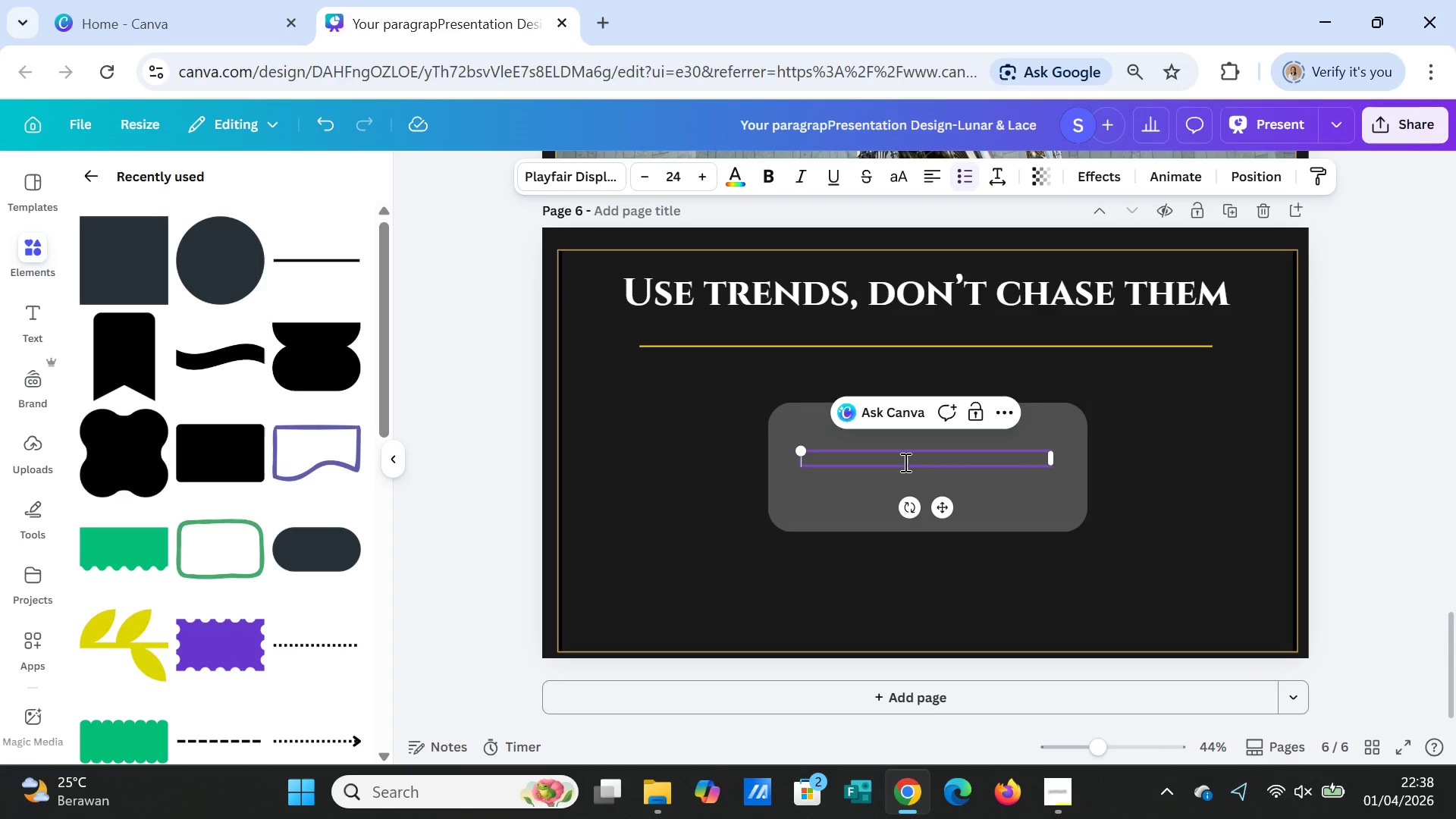 
key(Backspace)
 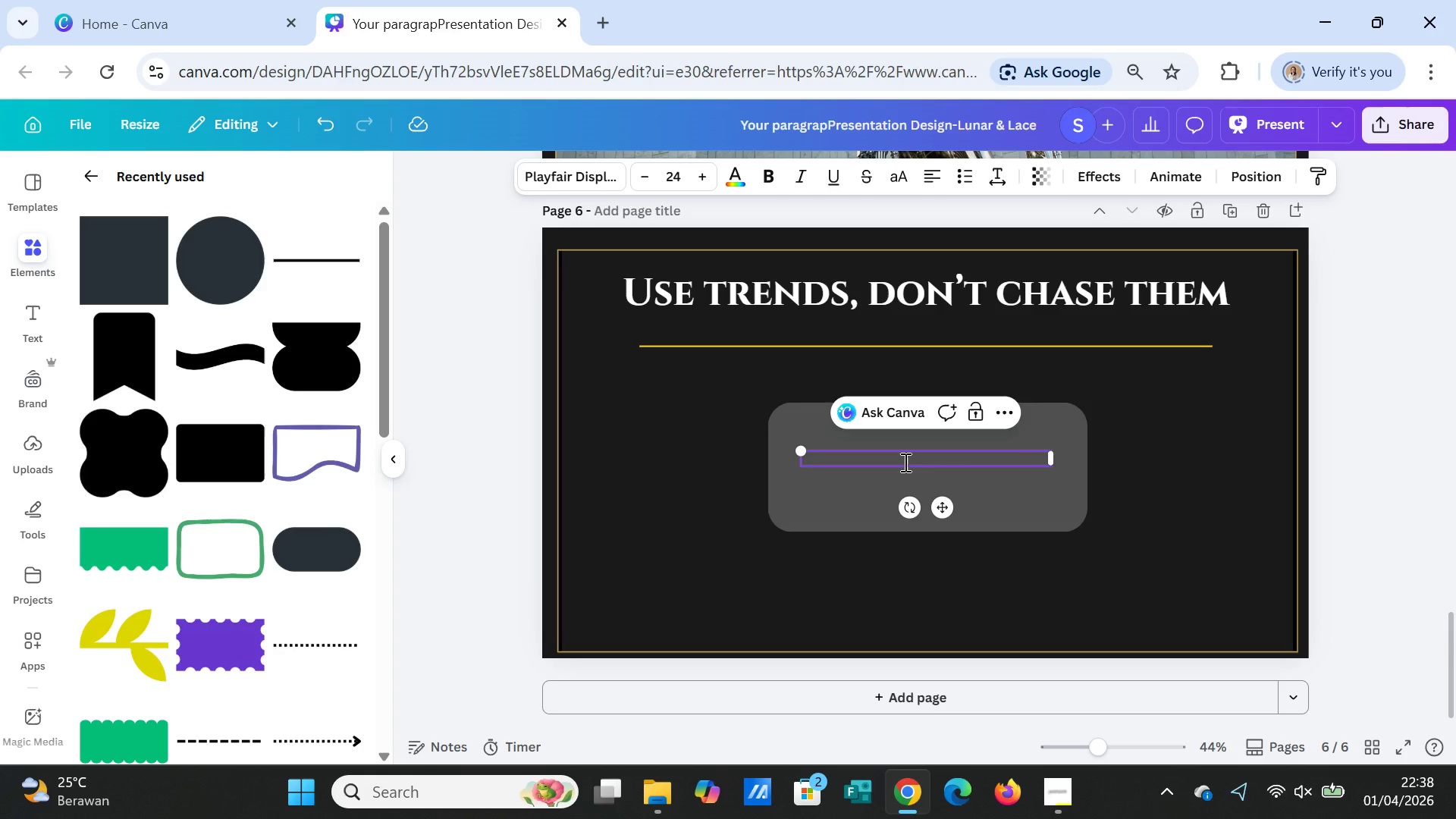 
key(Shift+Quote)
 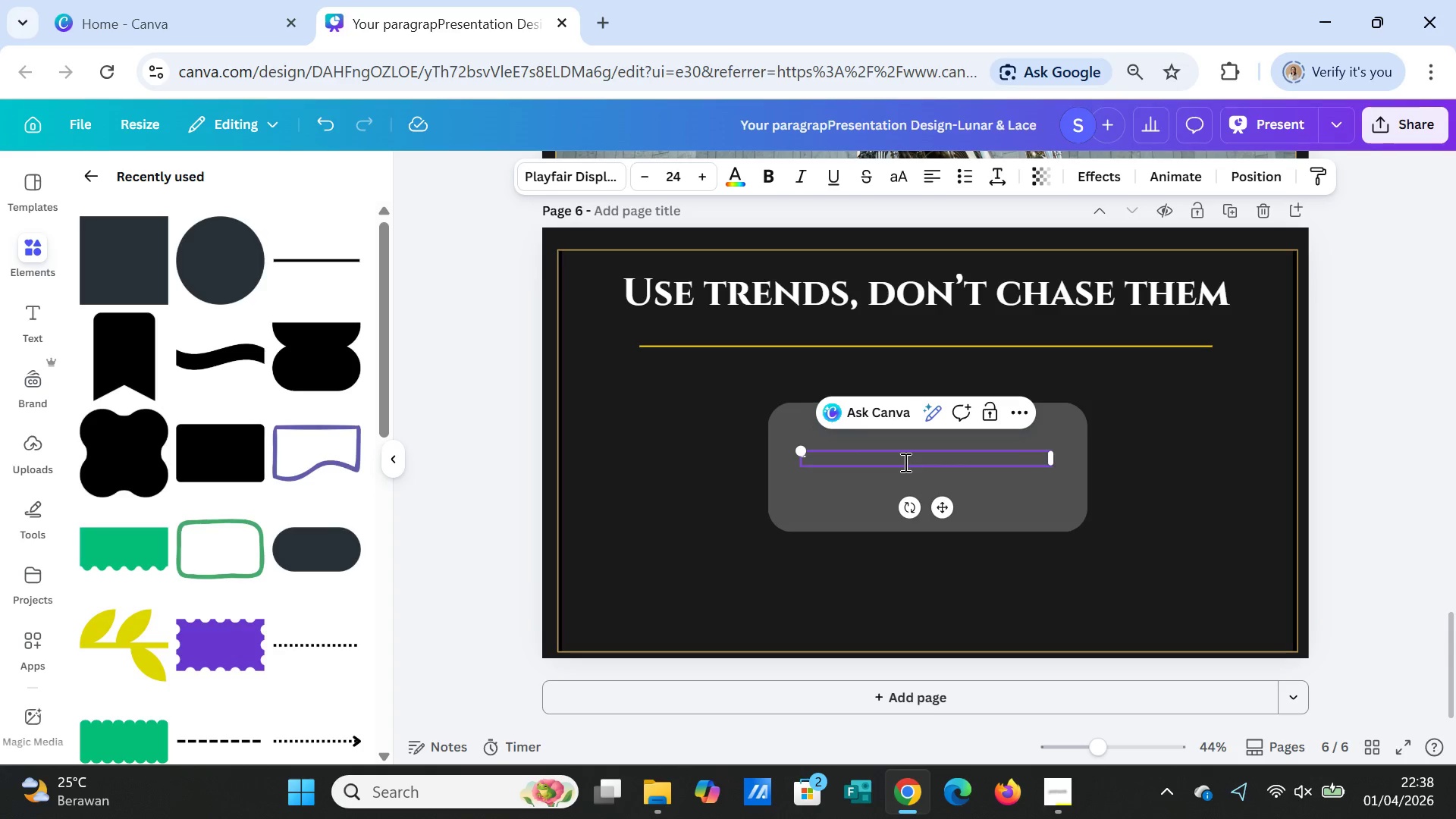 
key(Space)
 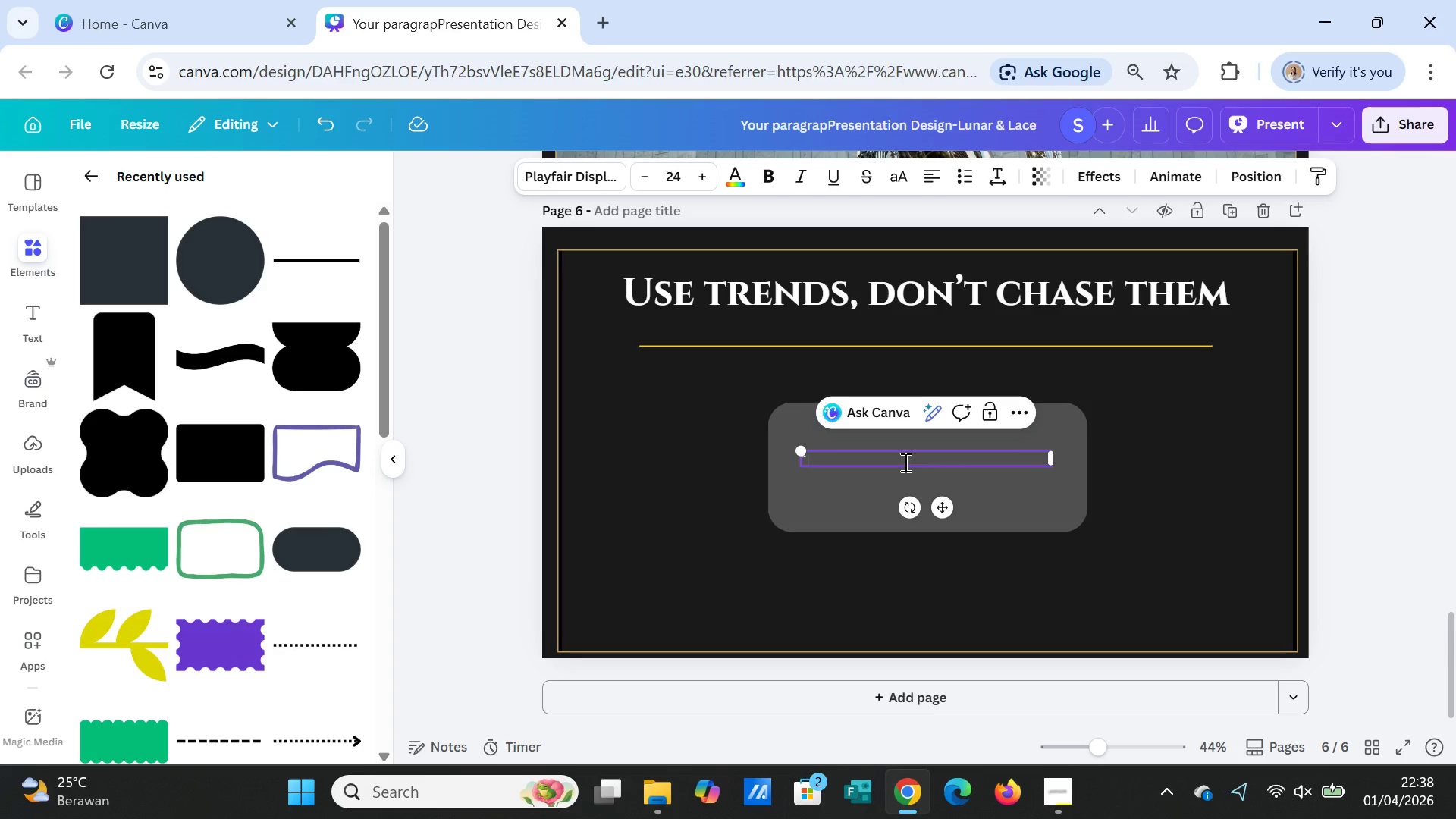 
key(Backspace)
key(Backspace)
type(Great designer)
 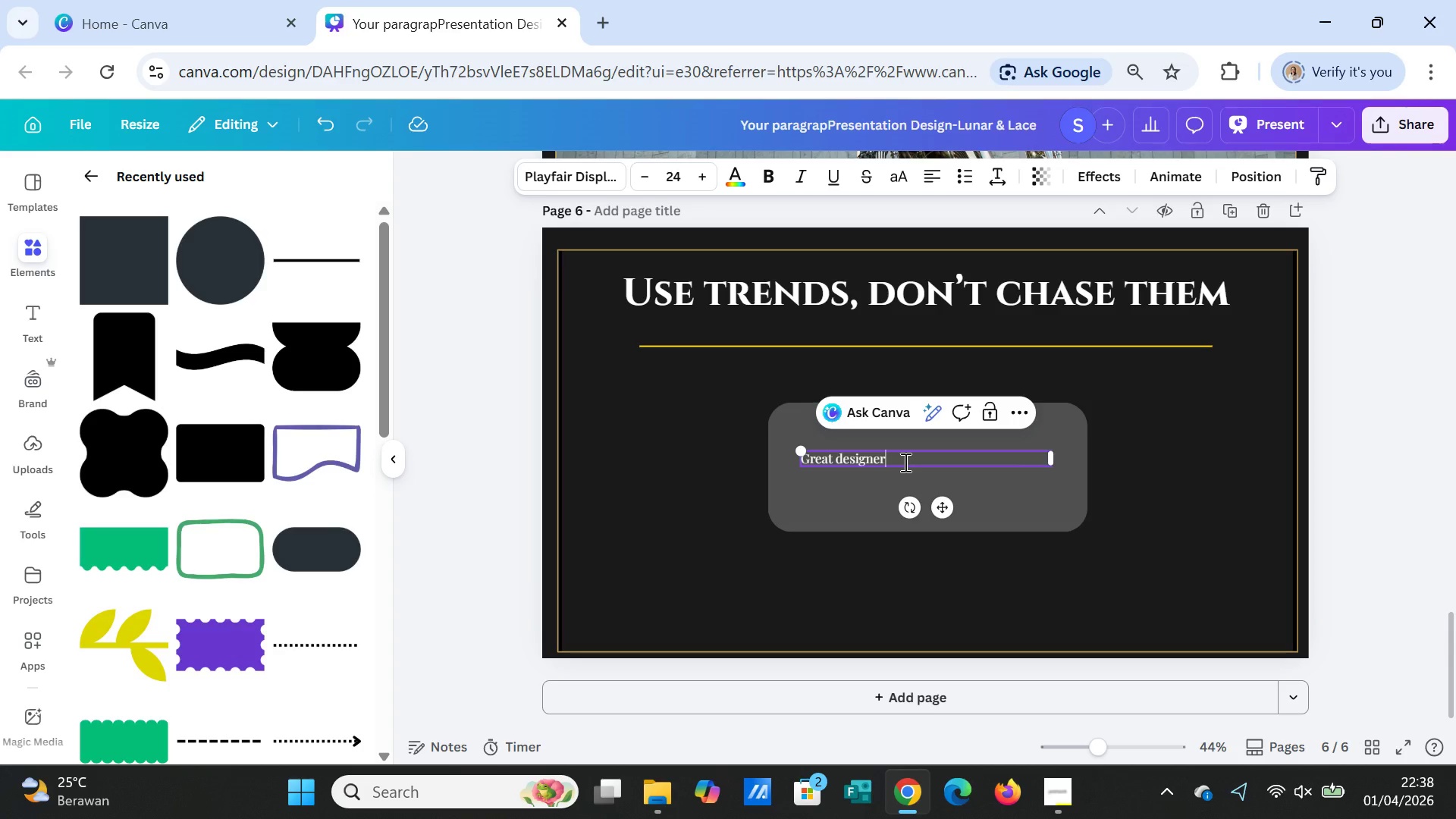 
type(s don't just follow trends;)
 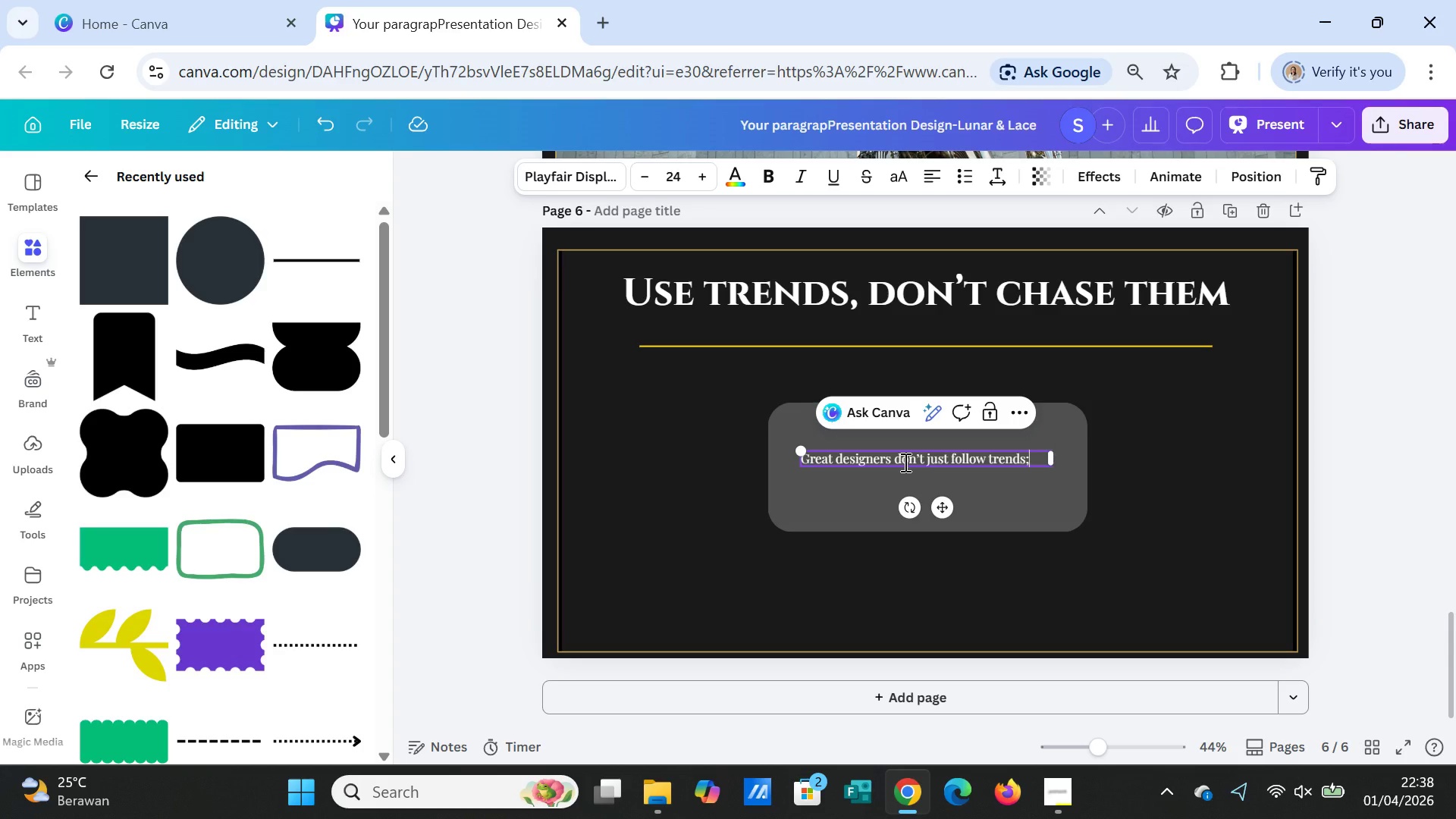 
key(Enter)
 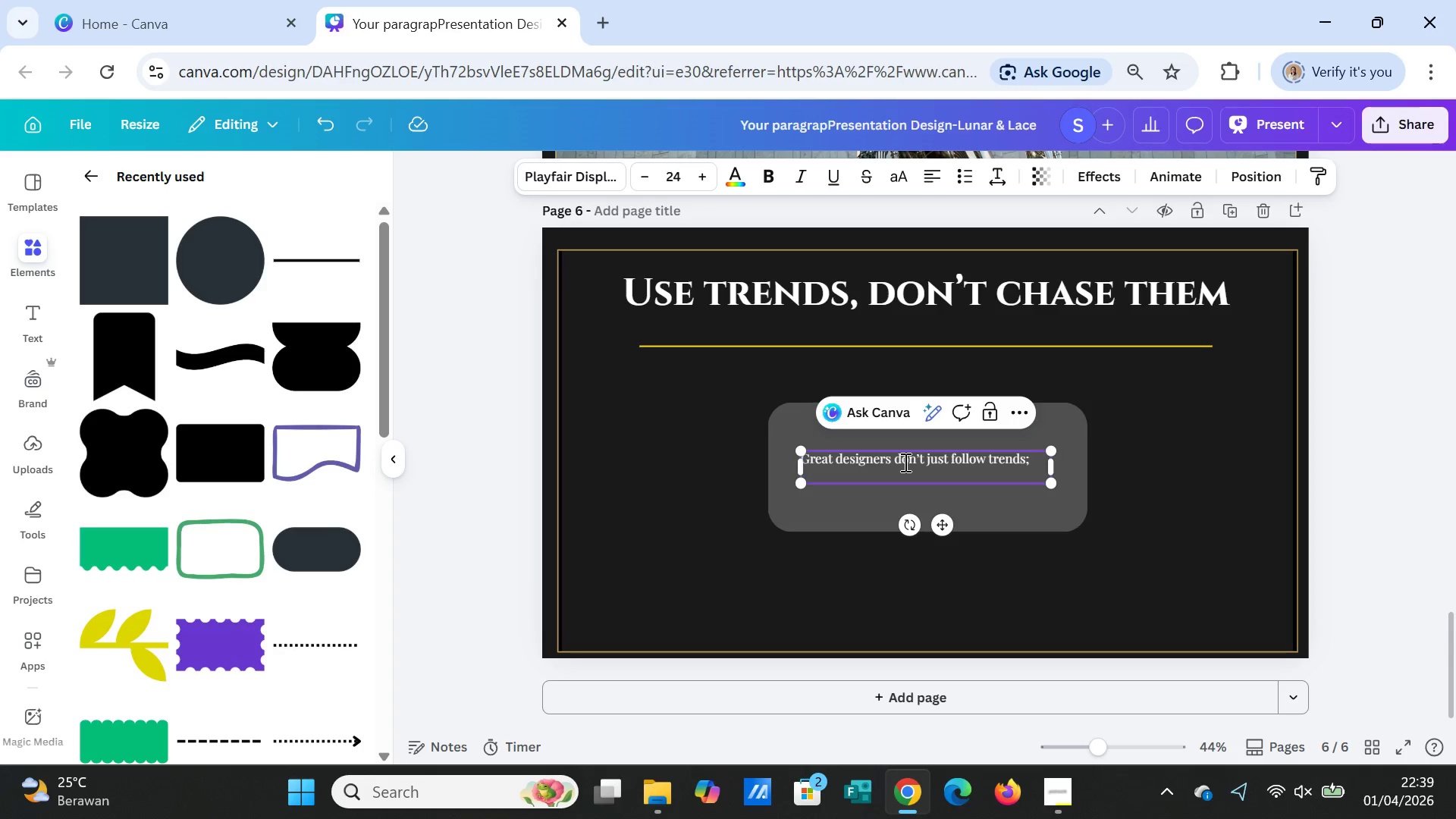 
type(they use them intentionally.)
 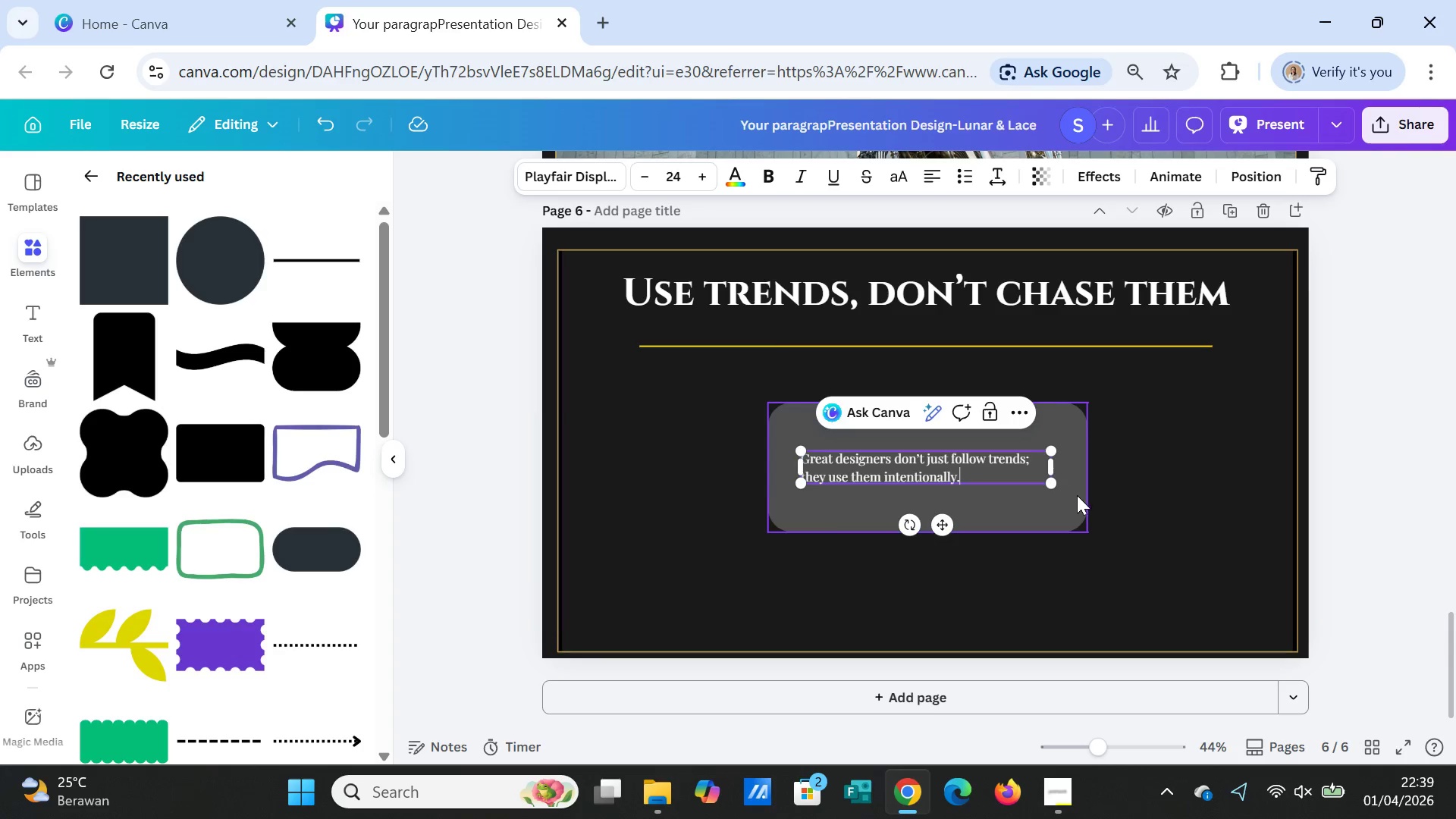 
left_click([1125, 519])
 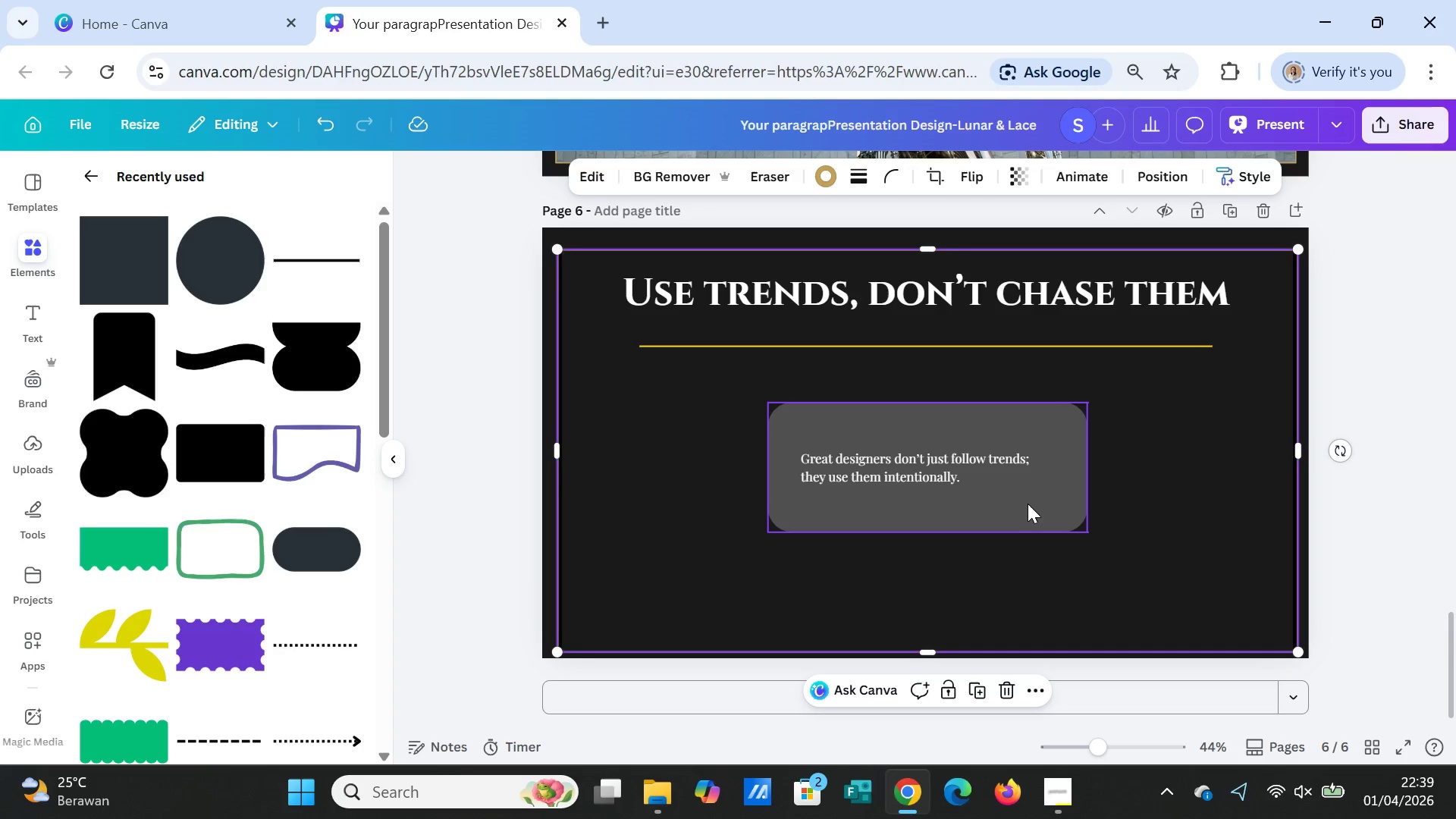 
left_click([954, 472])
 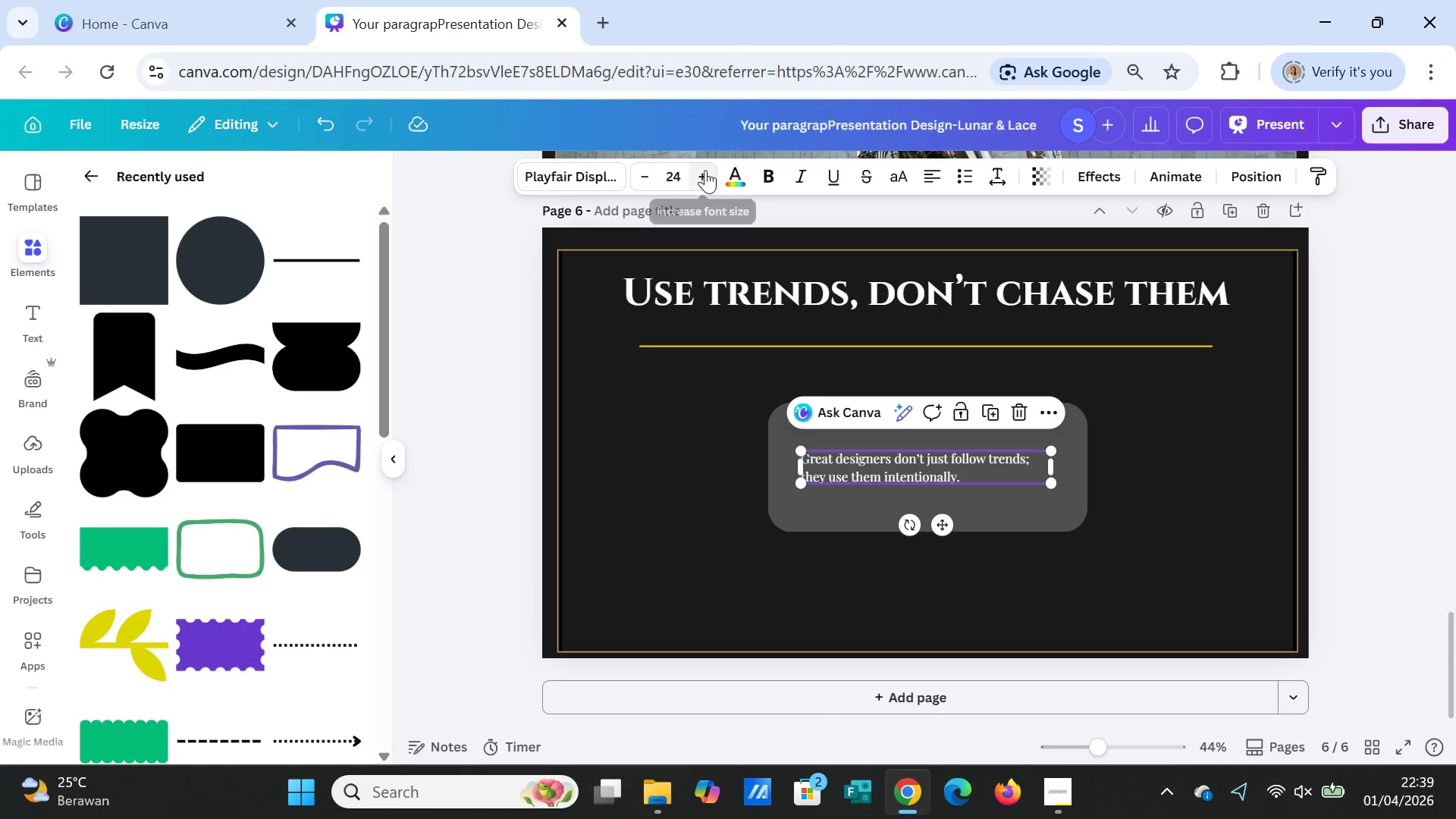 
double_click([705, 170])
 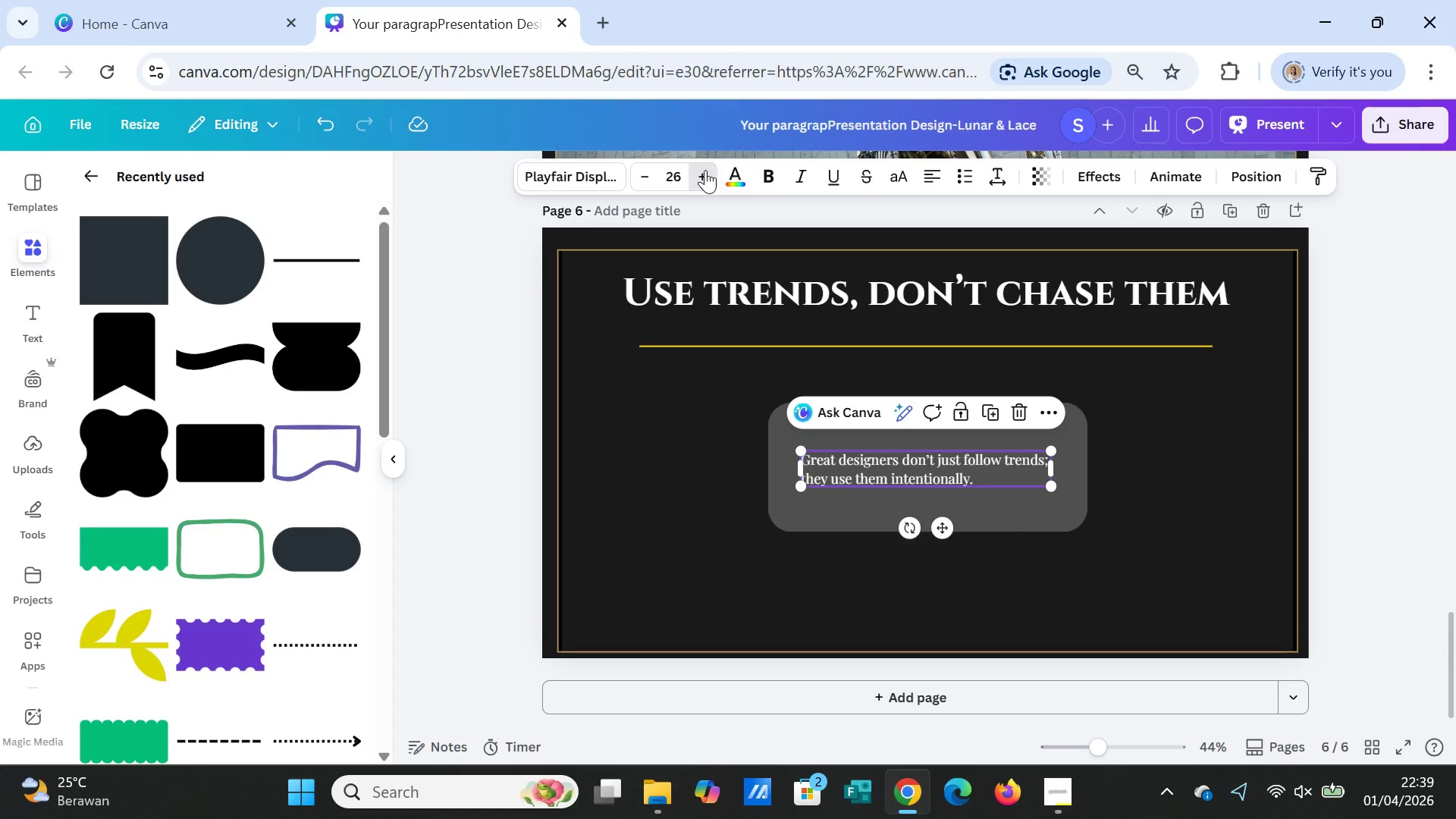 
triple_click([705, 170])
 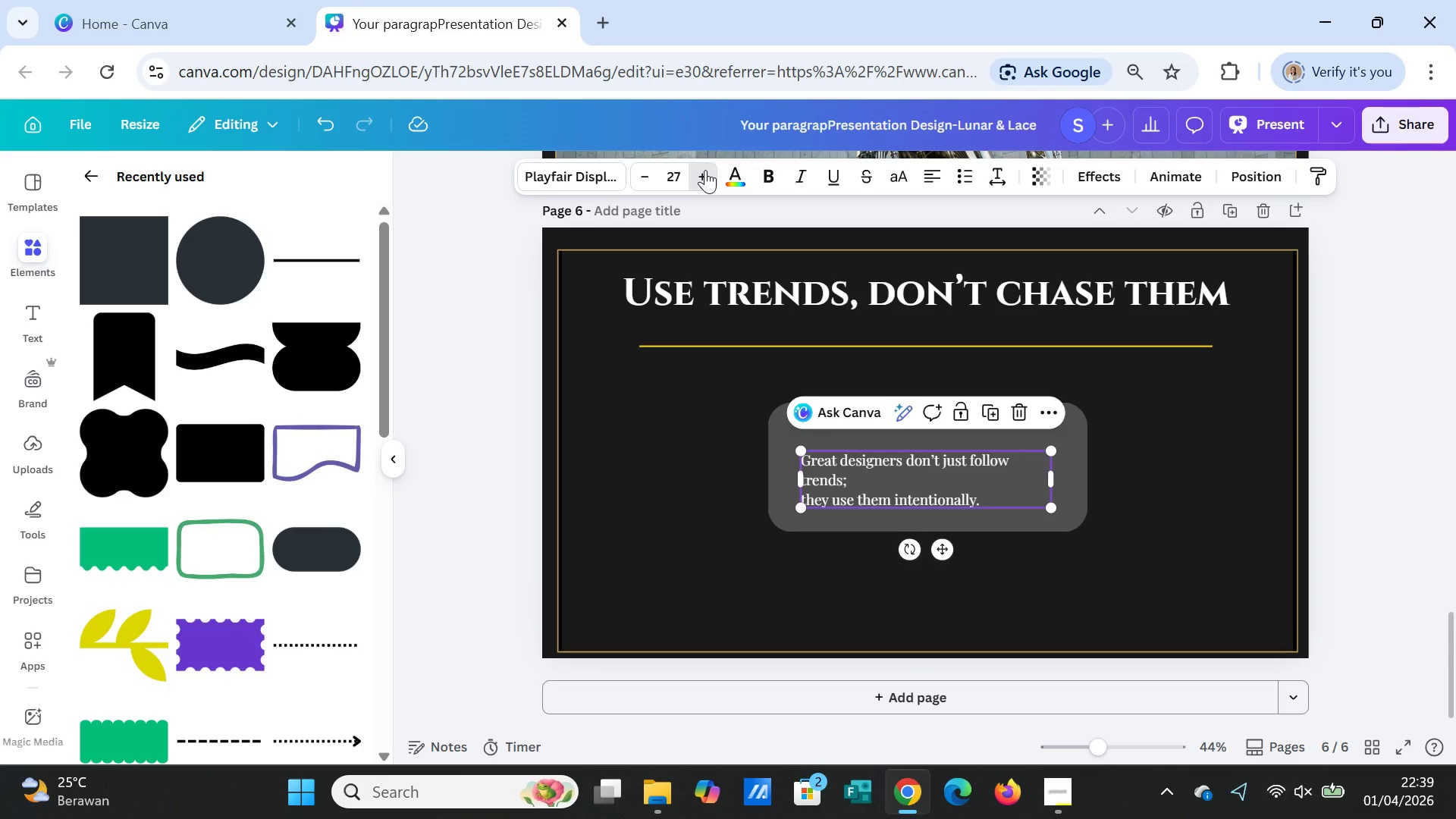 
triple_click([705, 170])
 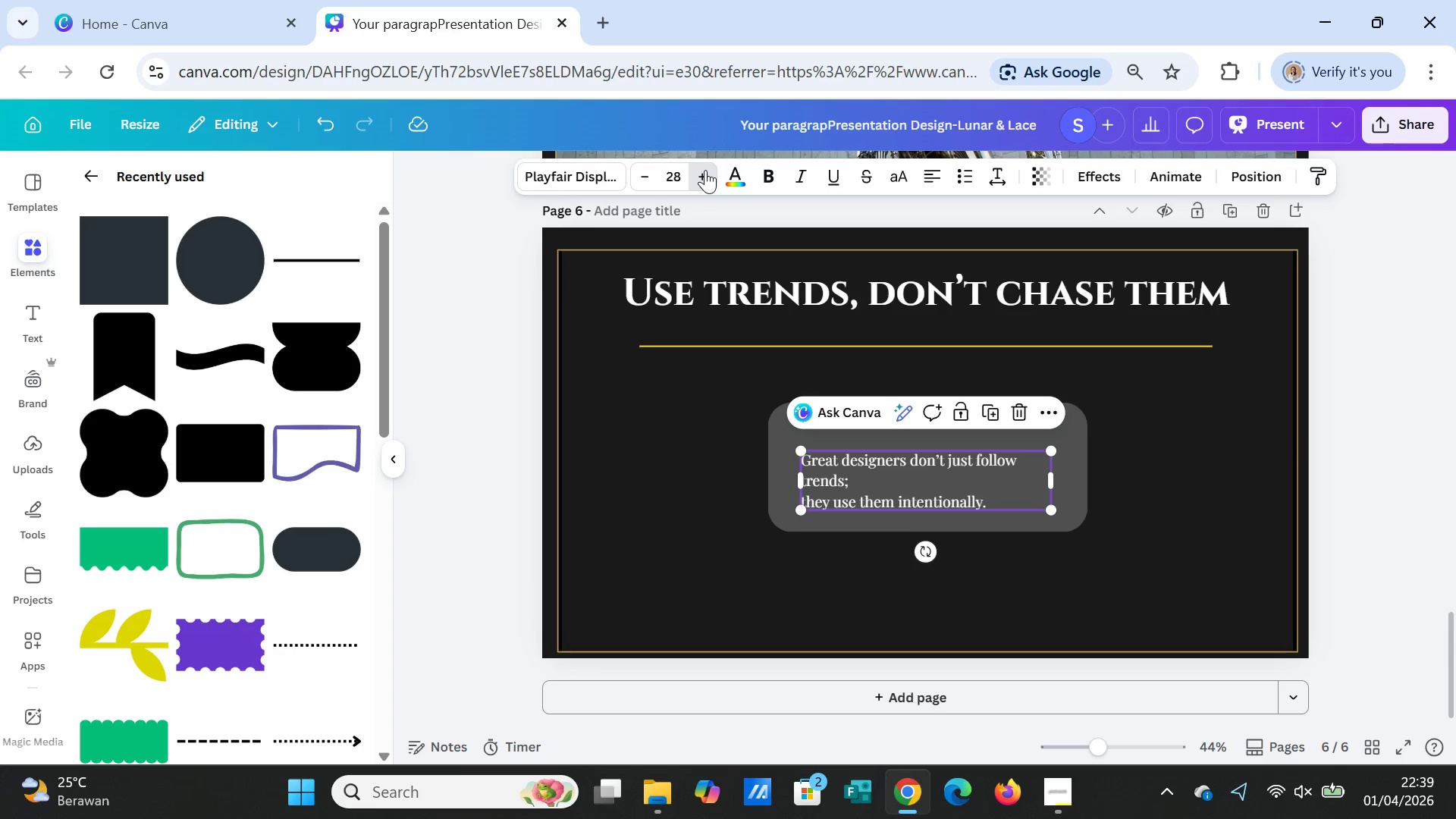 
triple_click([705, 170])
 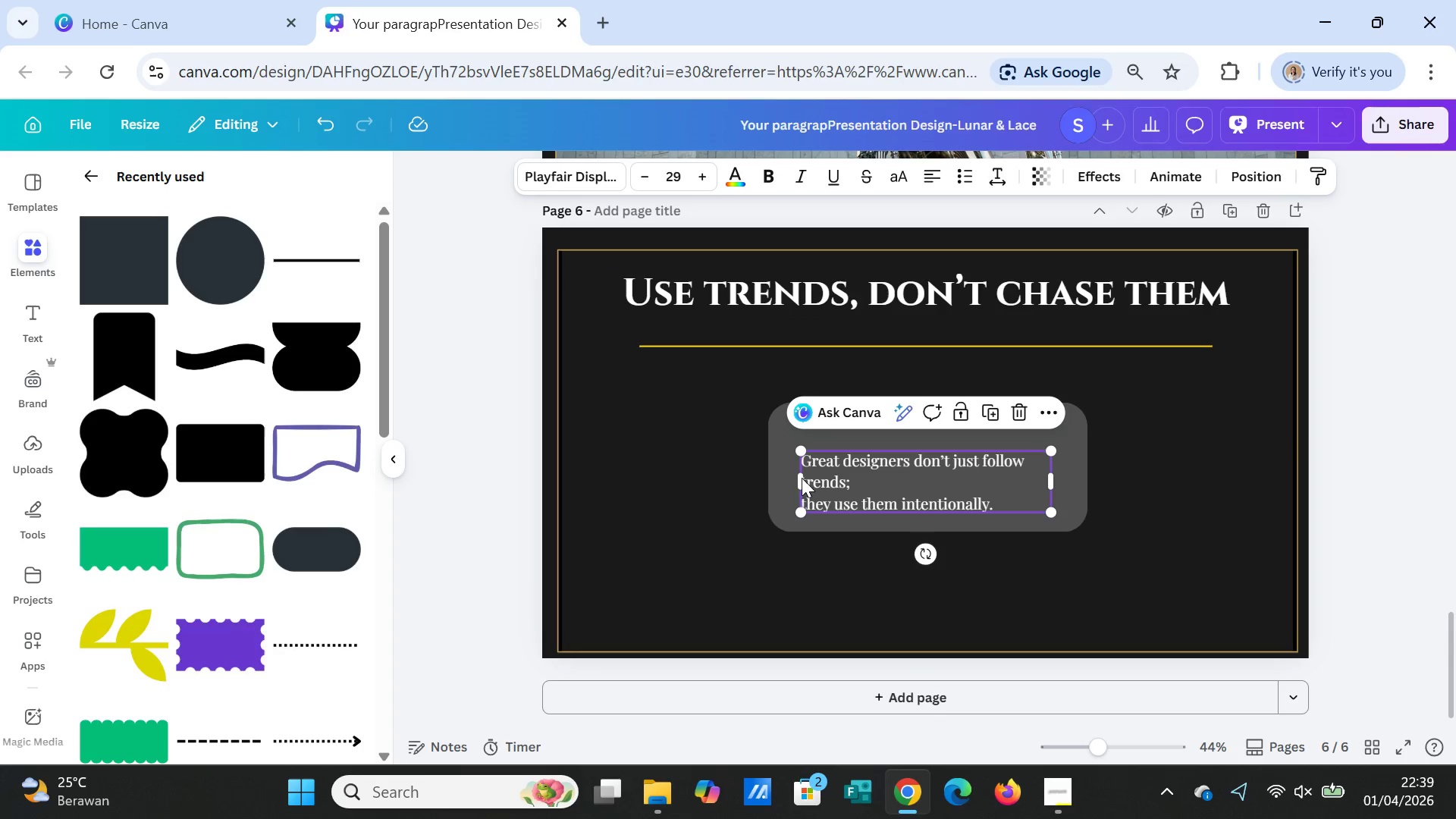 
left_click_drag(start_coordinate=[797, 479], to_coordinate=[777, 479])
 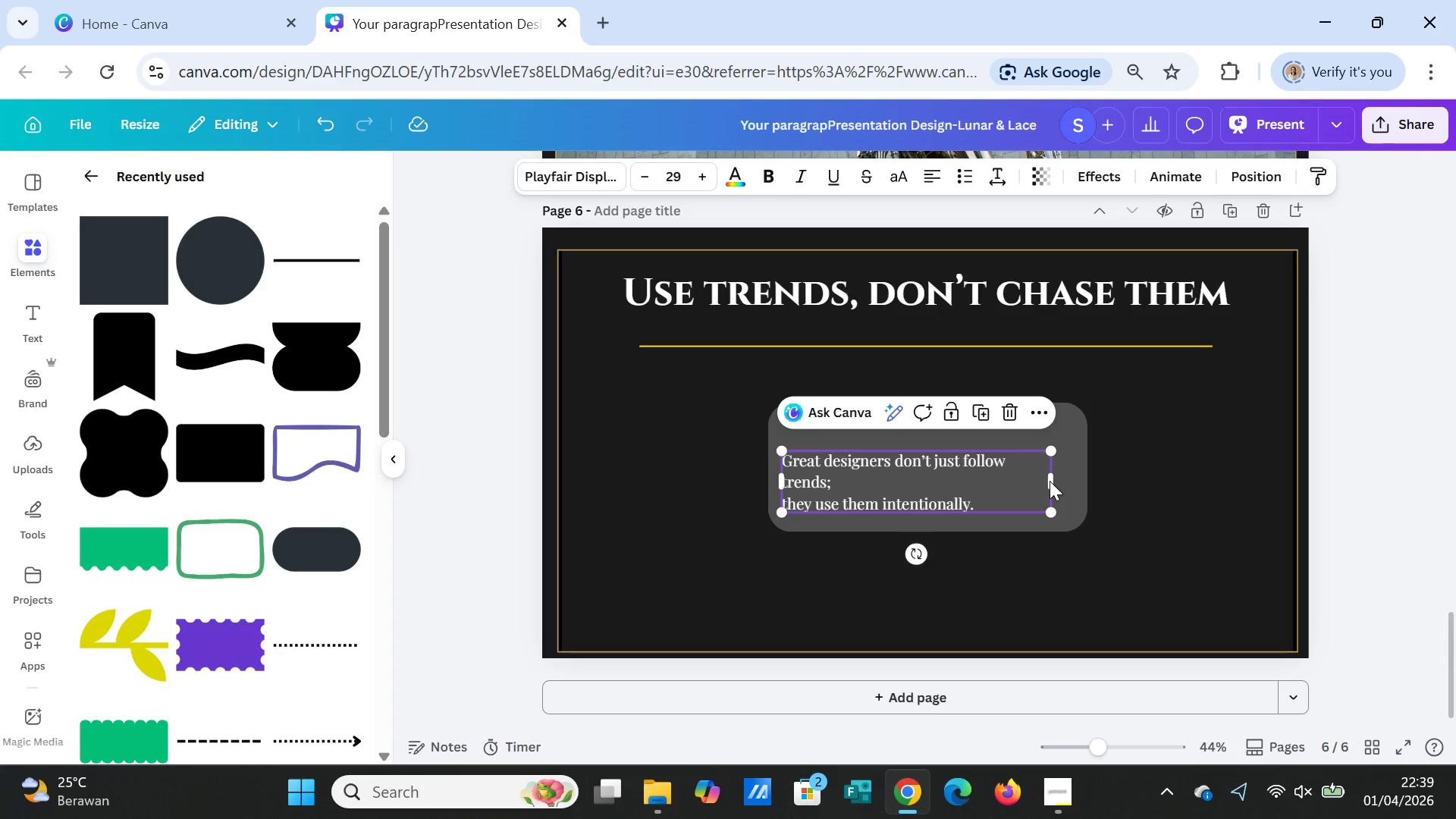 
left_click([1050, 481])
 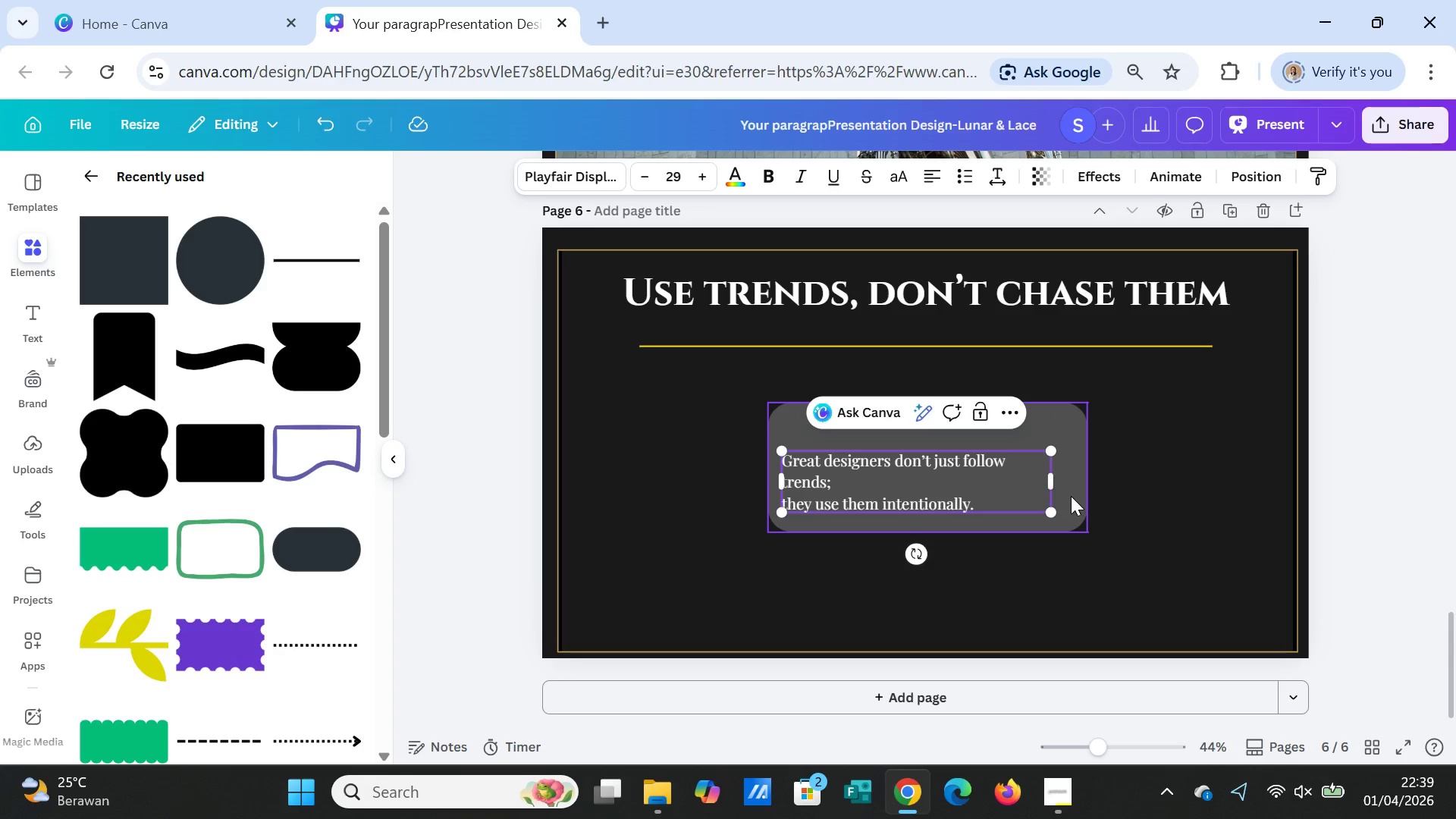 
left_click([1071, 496])
 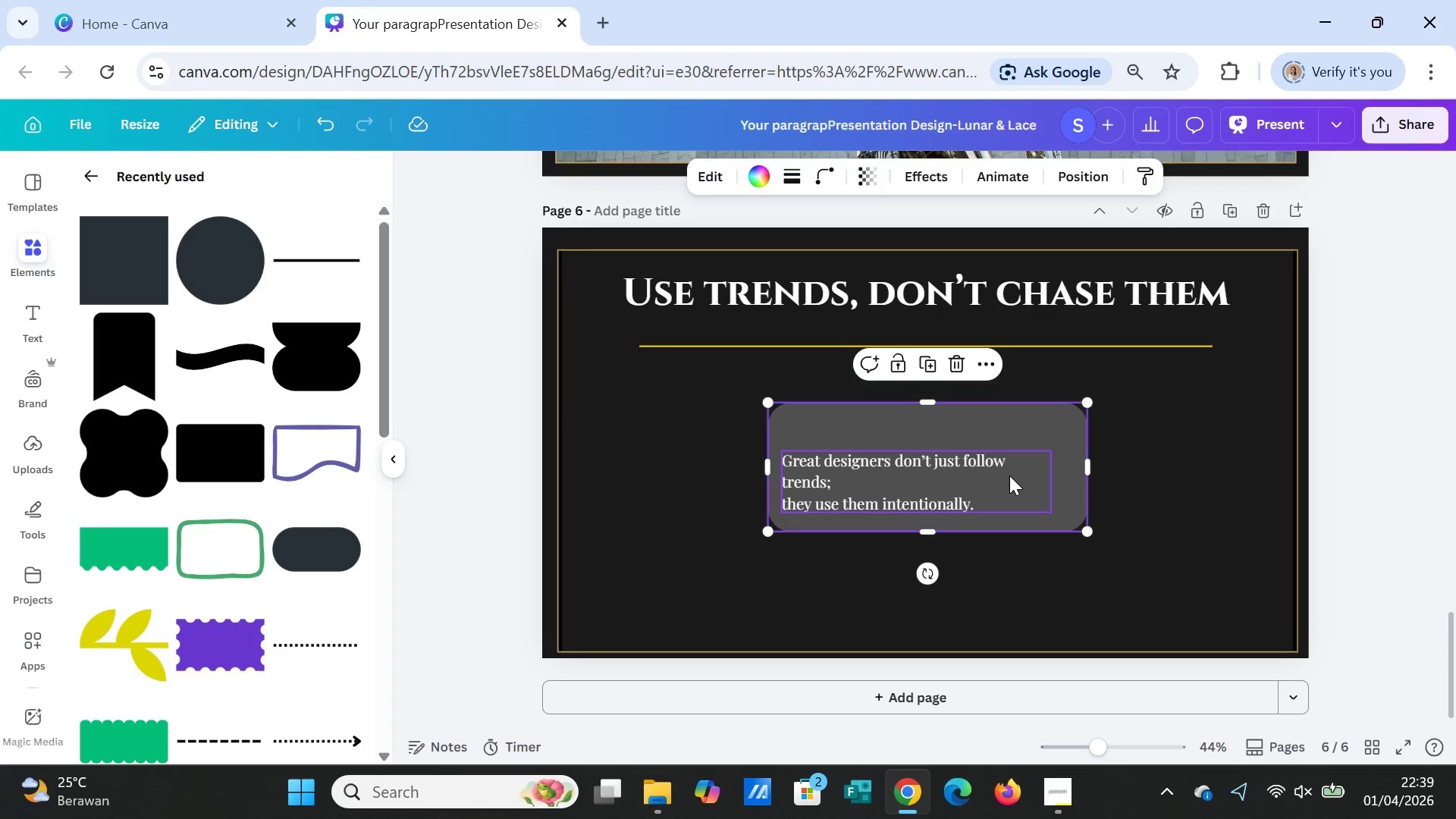 
left_click([1009, 475])
 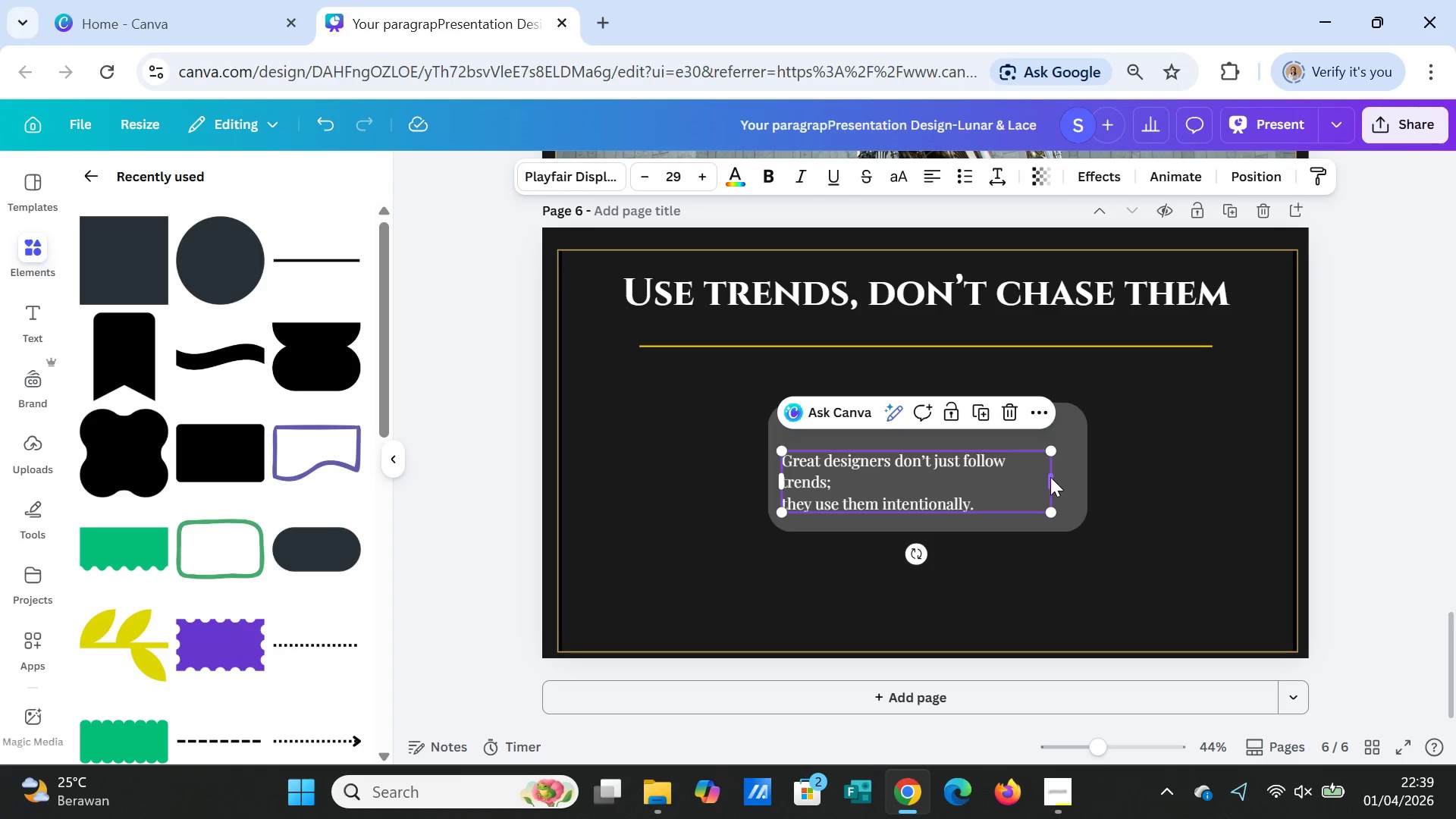 
left_click([1050, 477])
 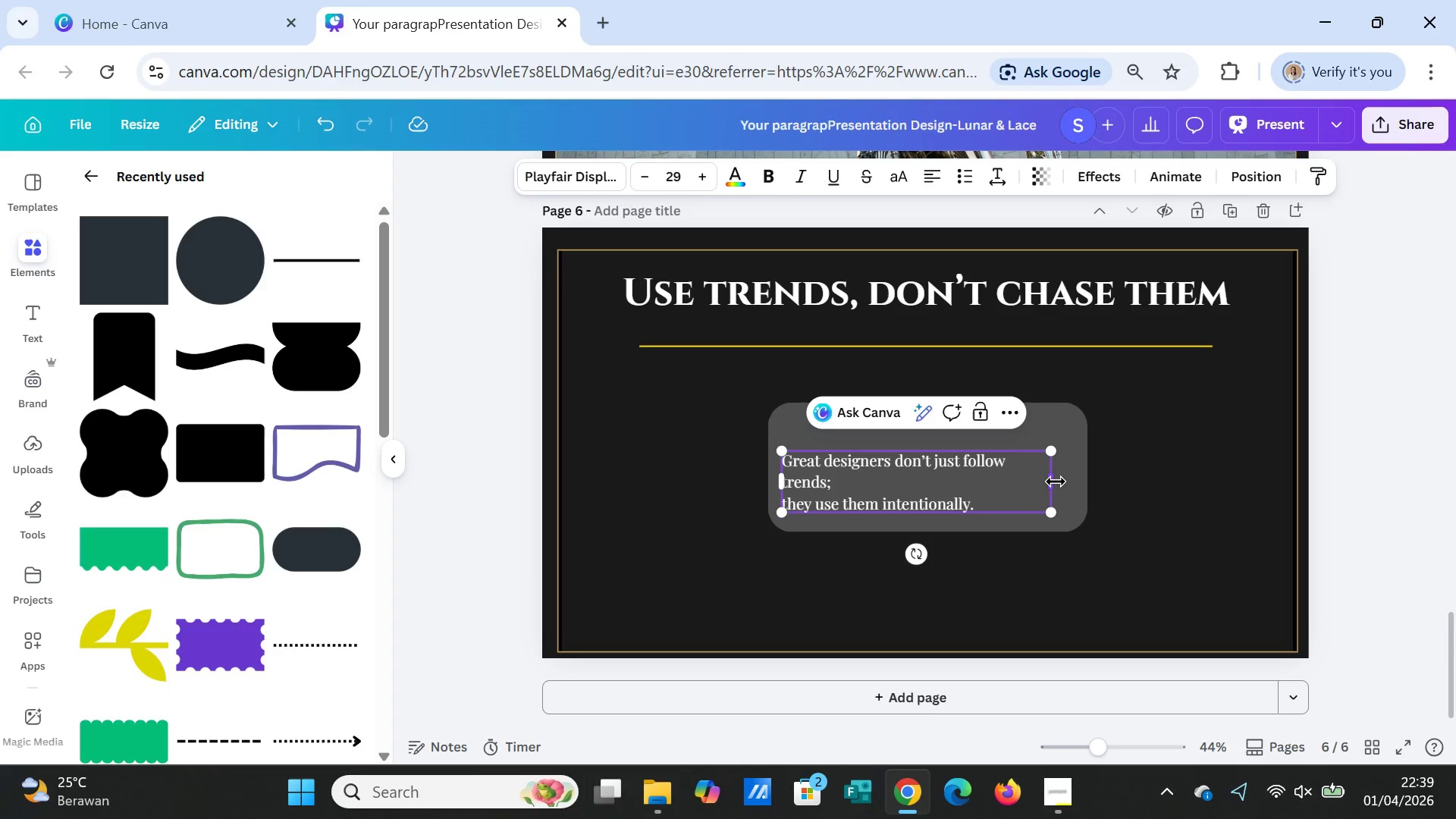 
left_click_drag(start_coordinate=[1056, 482], to_coordinate=[1073, 479])
 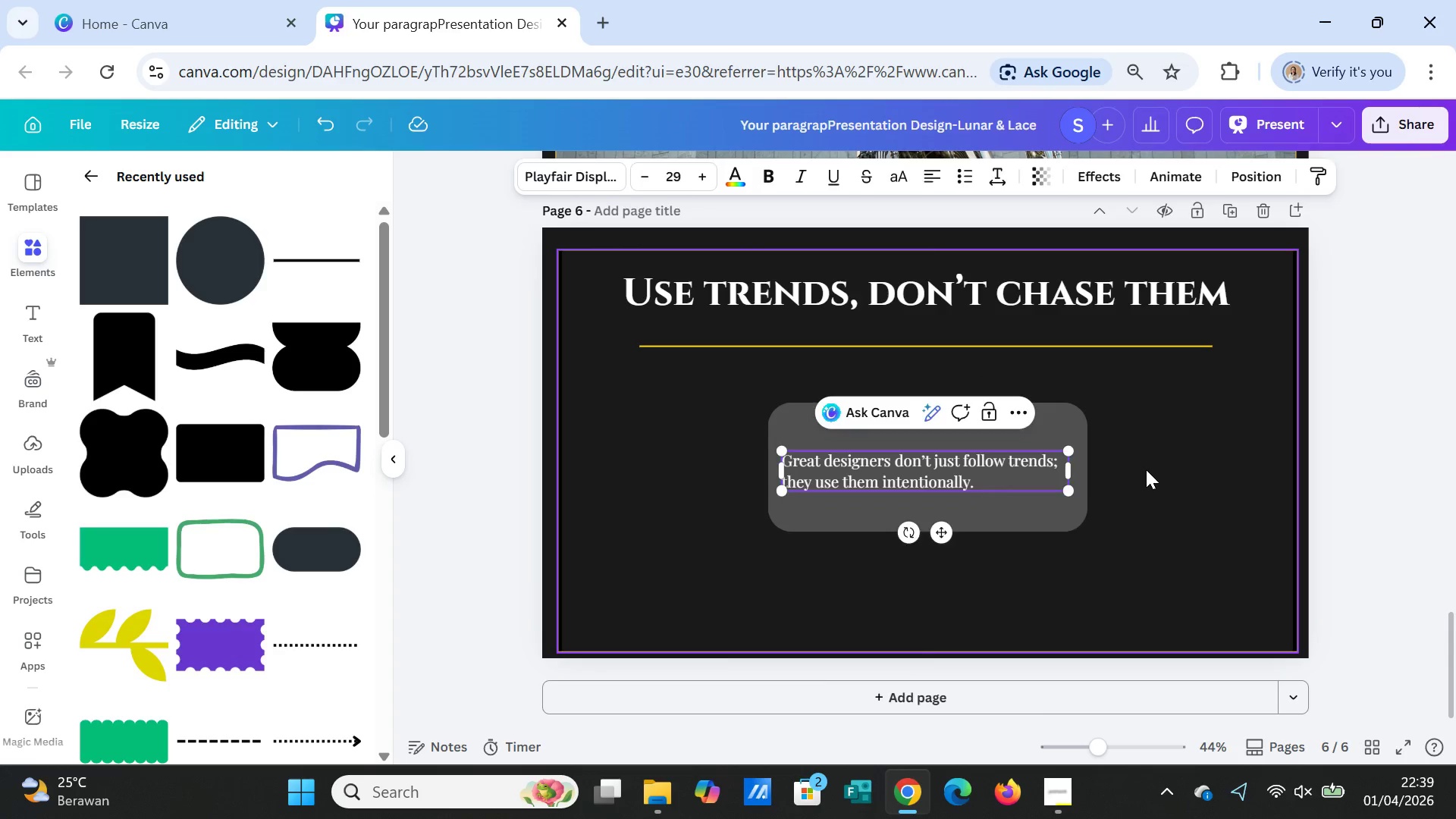 
left_click([1146, 469])
 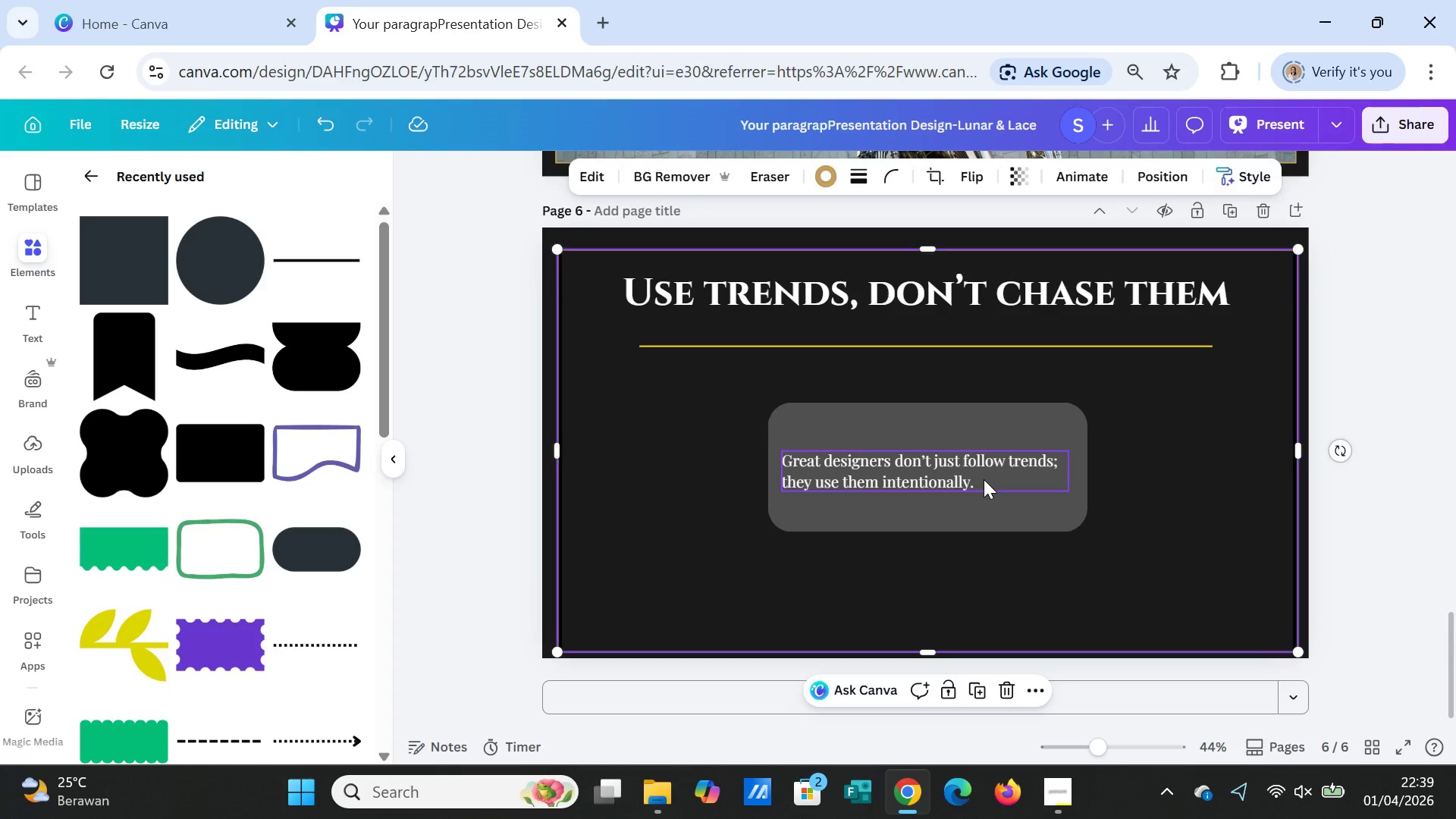 
left_click_drag(start_coordinate=[984, 479], to_coordinate=[989, 479])
 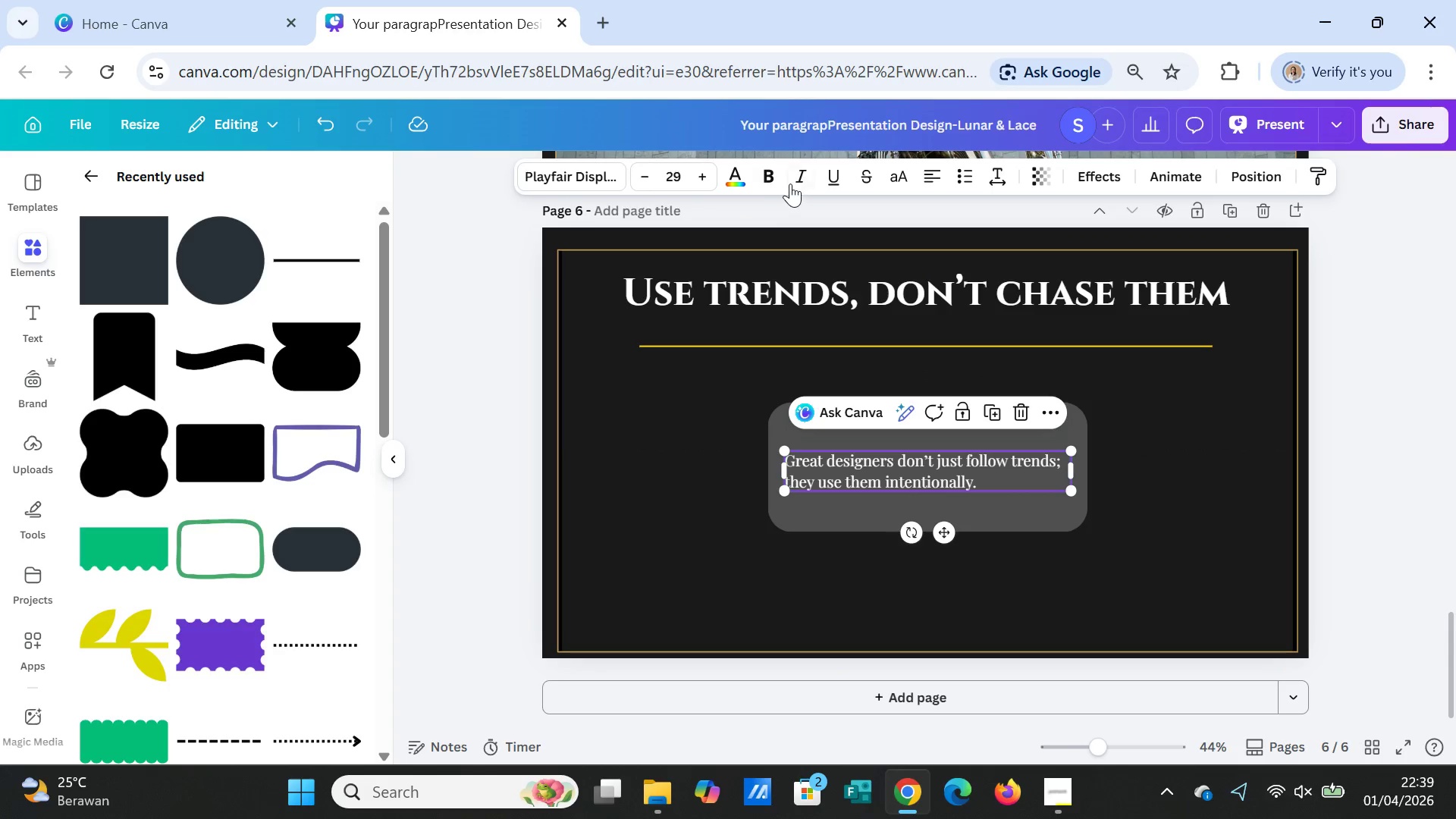 
left_click([795, 173])
 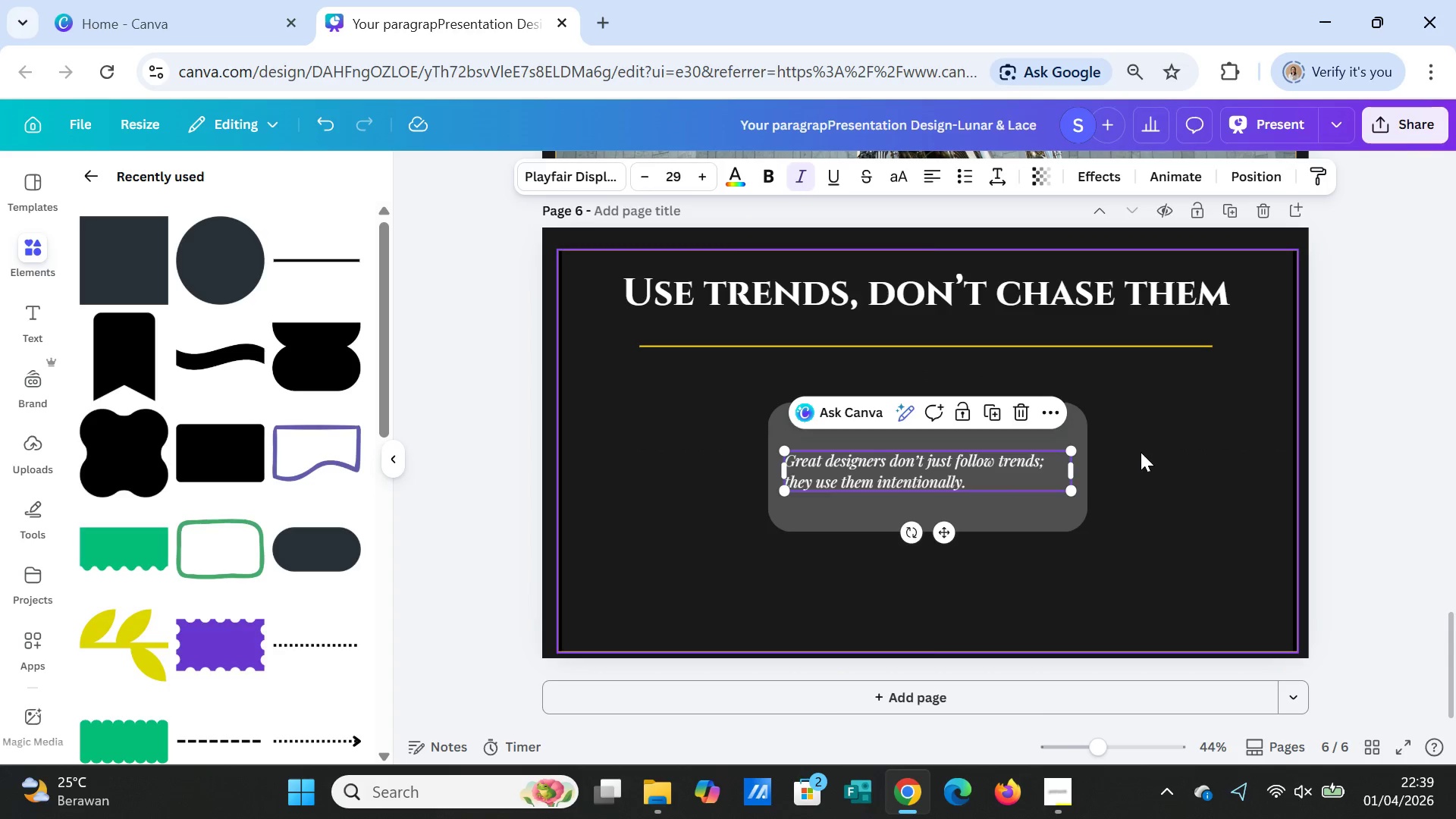 
left_click([1147, 459])
 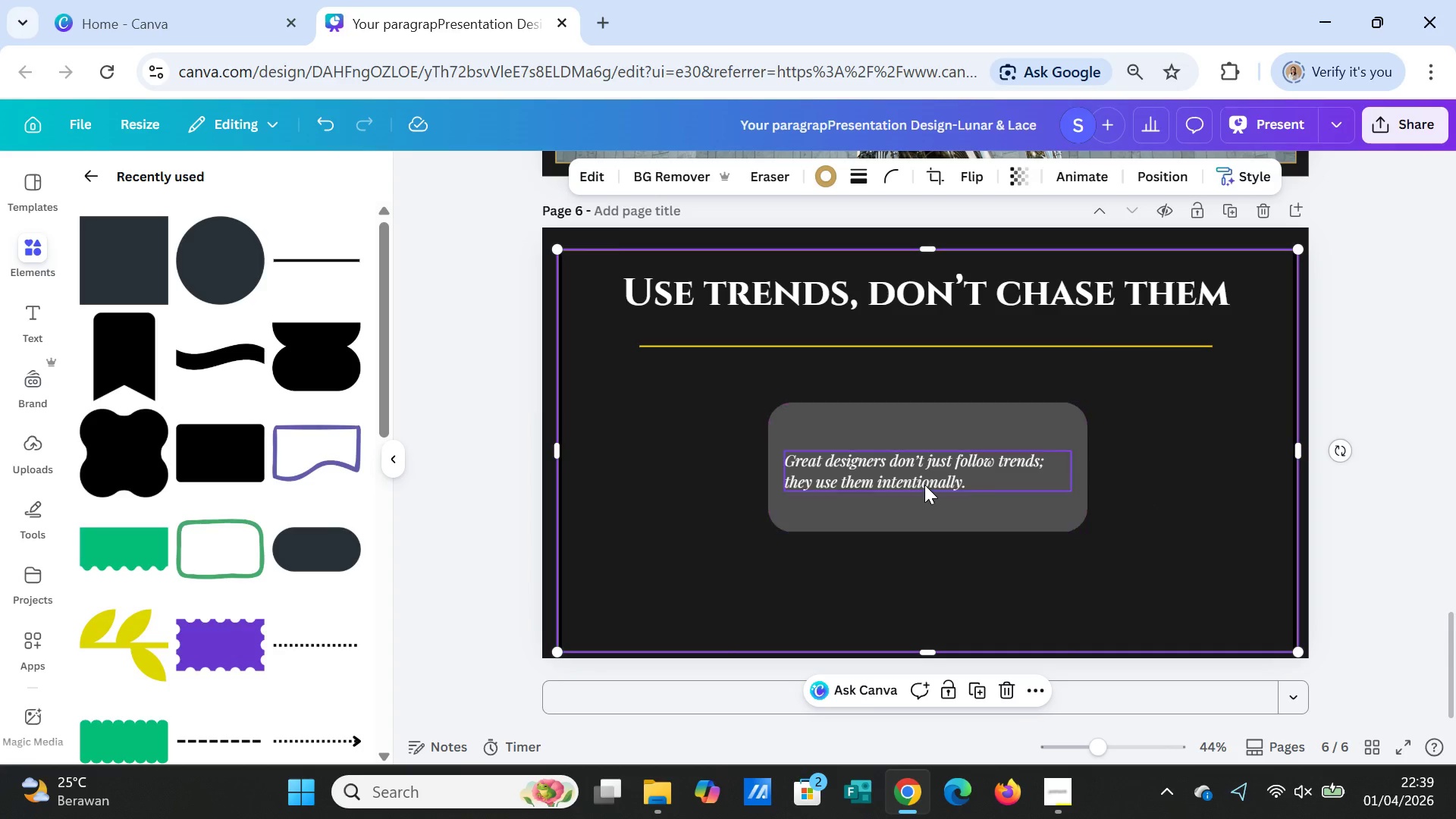 
left_click_drag(start_coordinate=[924, 485], to_coordinate=[928, 485])
 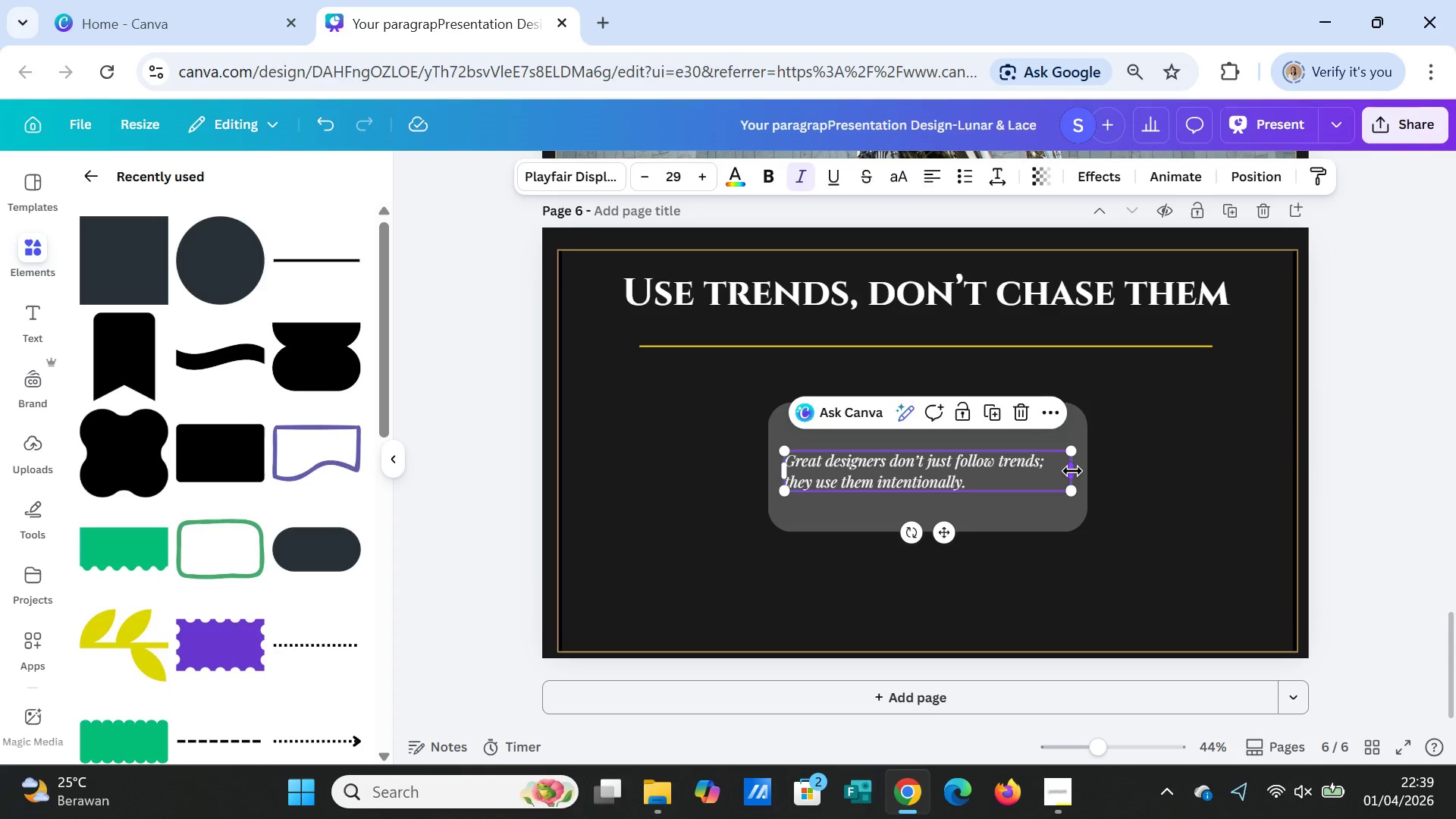 
left_click_drag(start_coordinate=[1072, 471], to_coordinate=[1054, 471])
 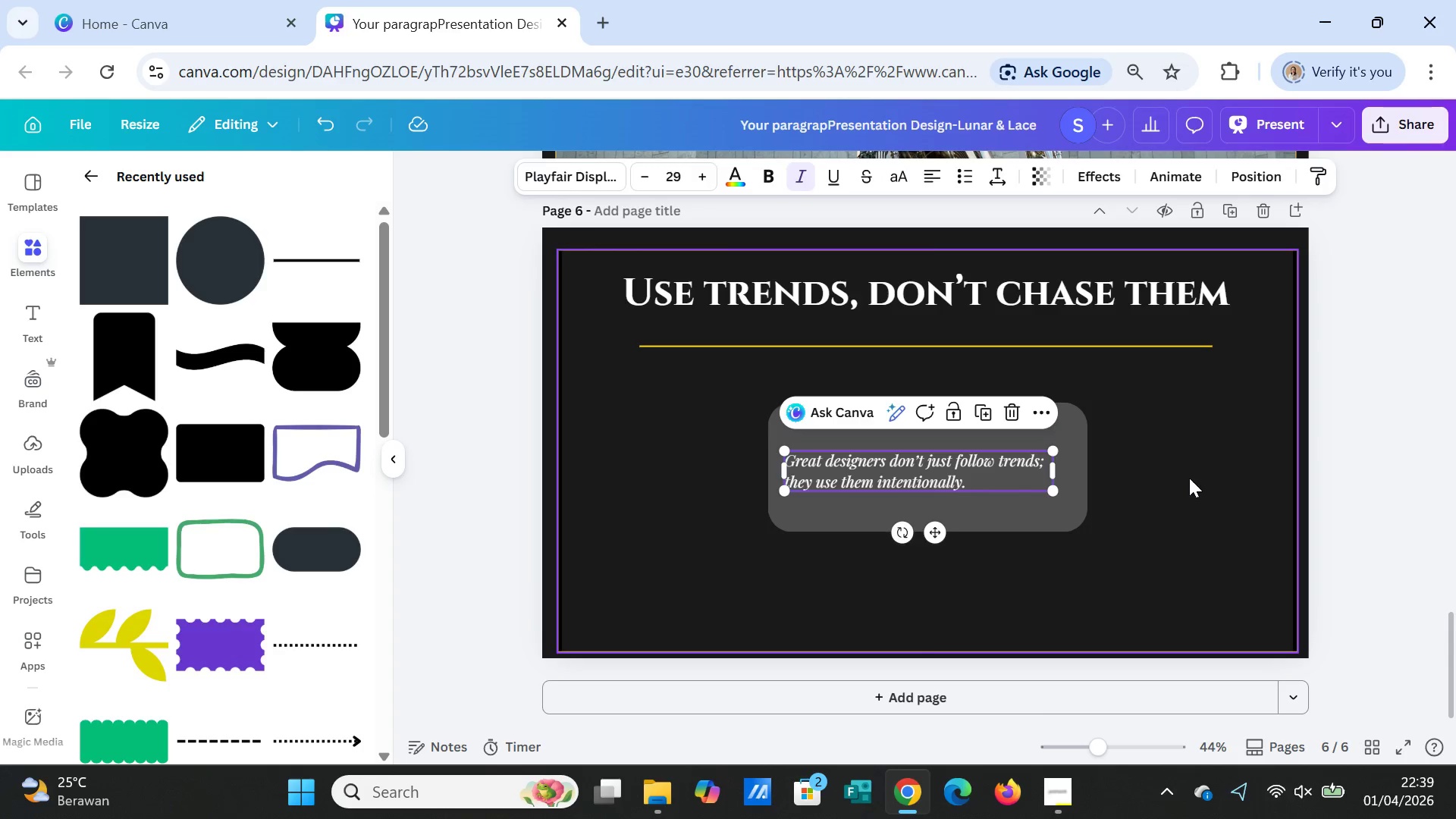 
left_click([1190, 479])
 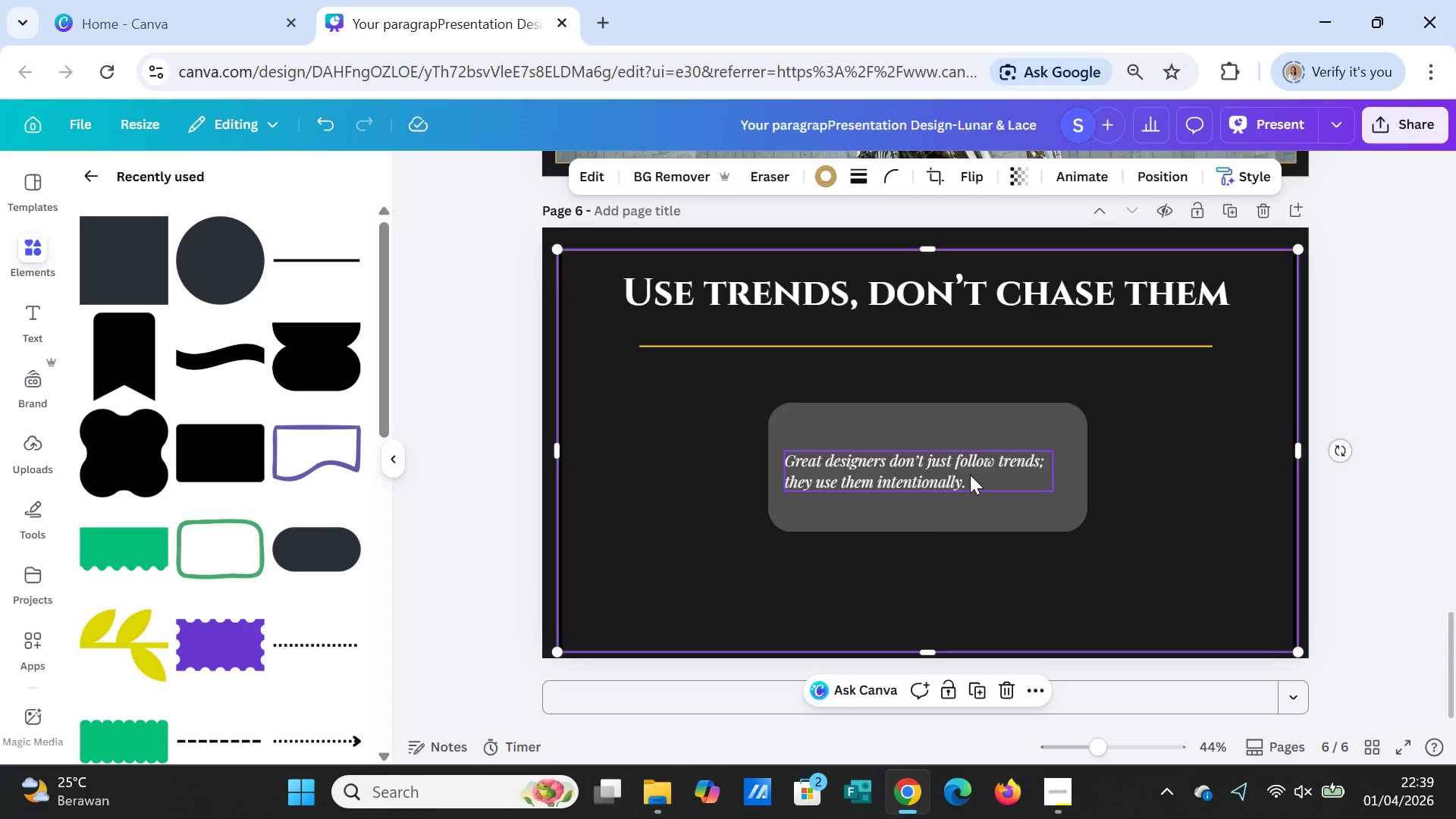 
left_click_drag(start_coordinate=[970, 475], to_coordinate=[980, 475])
 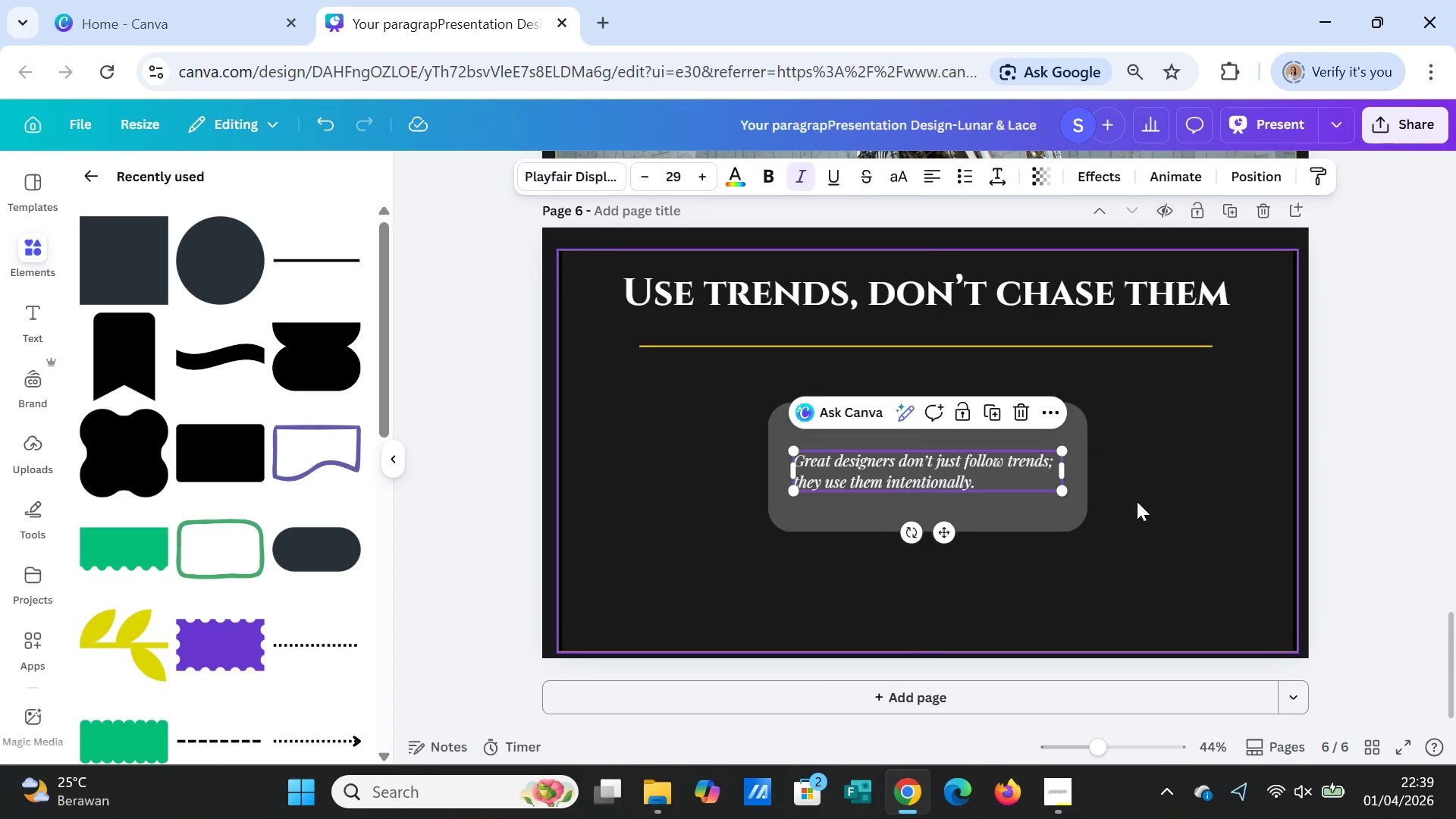 
left_click([1137, 500])
 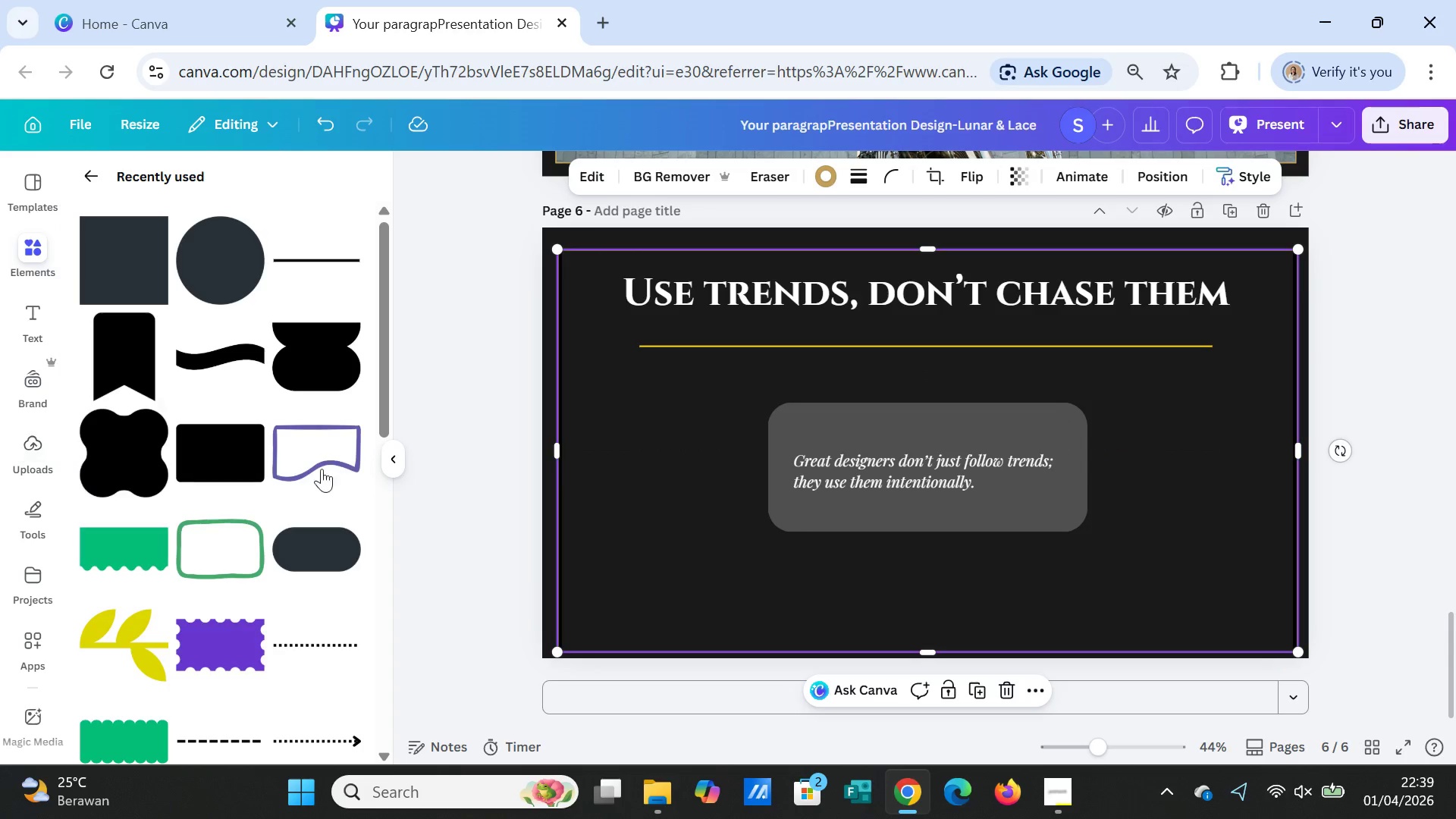 
left_click([827, 435])
 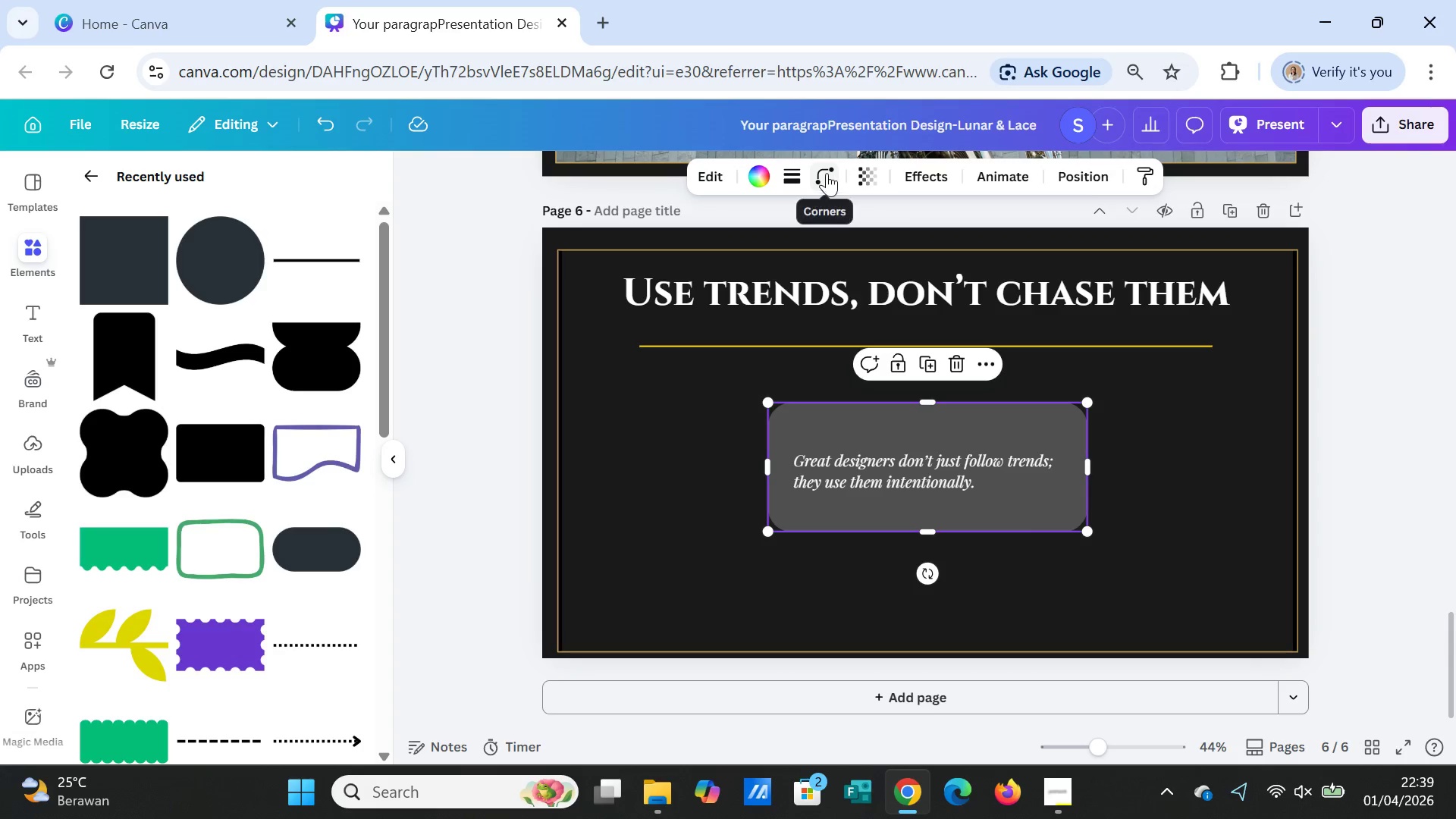 
left_click([827, 173])
 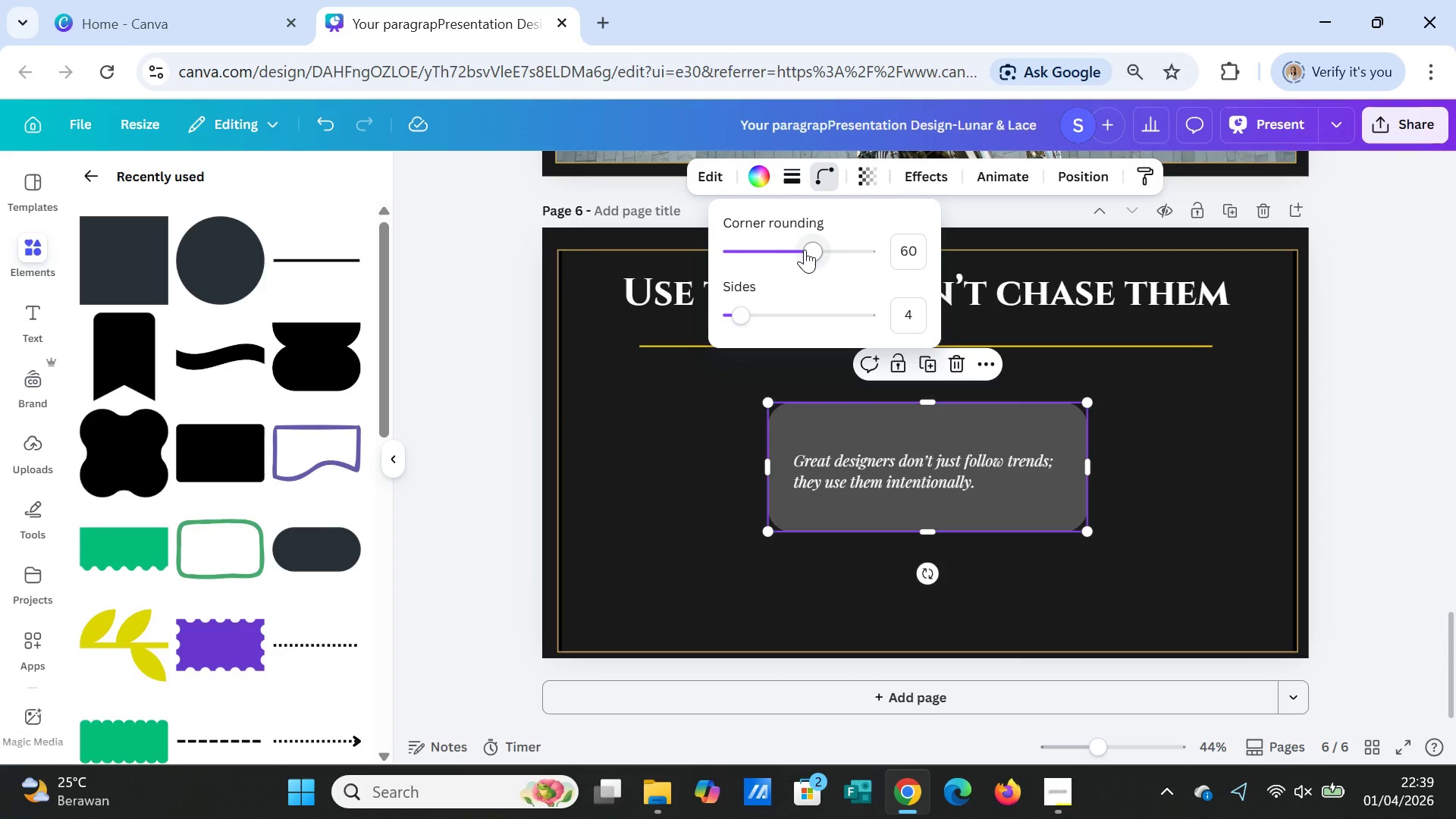 
left_click_drag(start_coordinate=[805, 249], to_coordinate=[846, 255])
 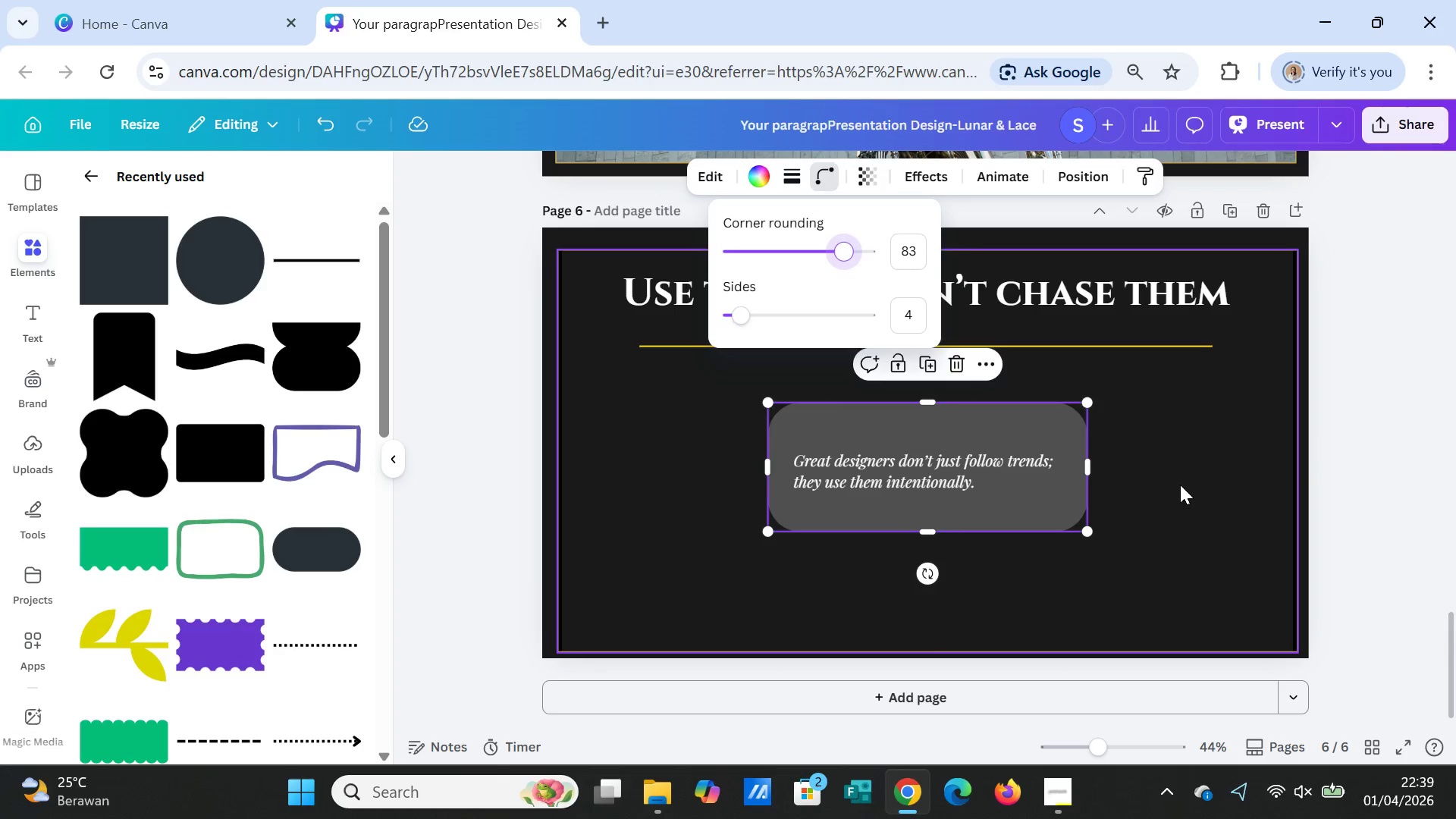 
left_click([1180, 485])
 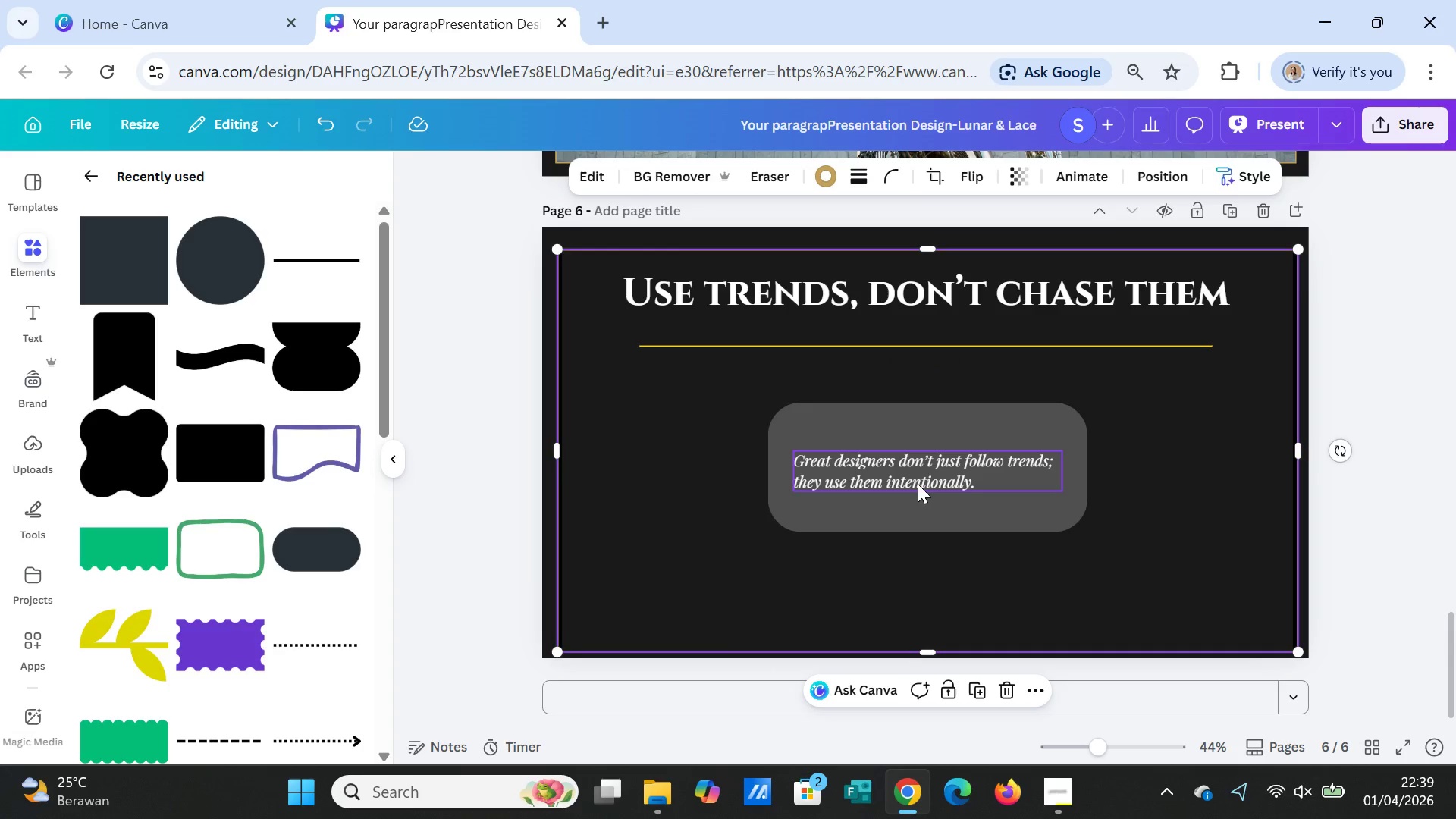 
left_click_drag(start_coordinate=[918, 484], to_coordinate=[927, 479])
 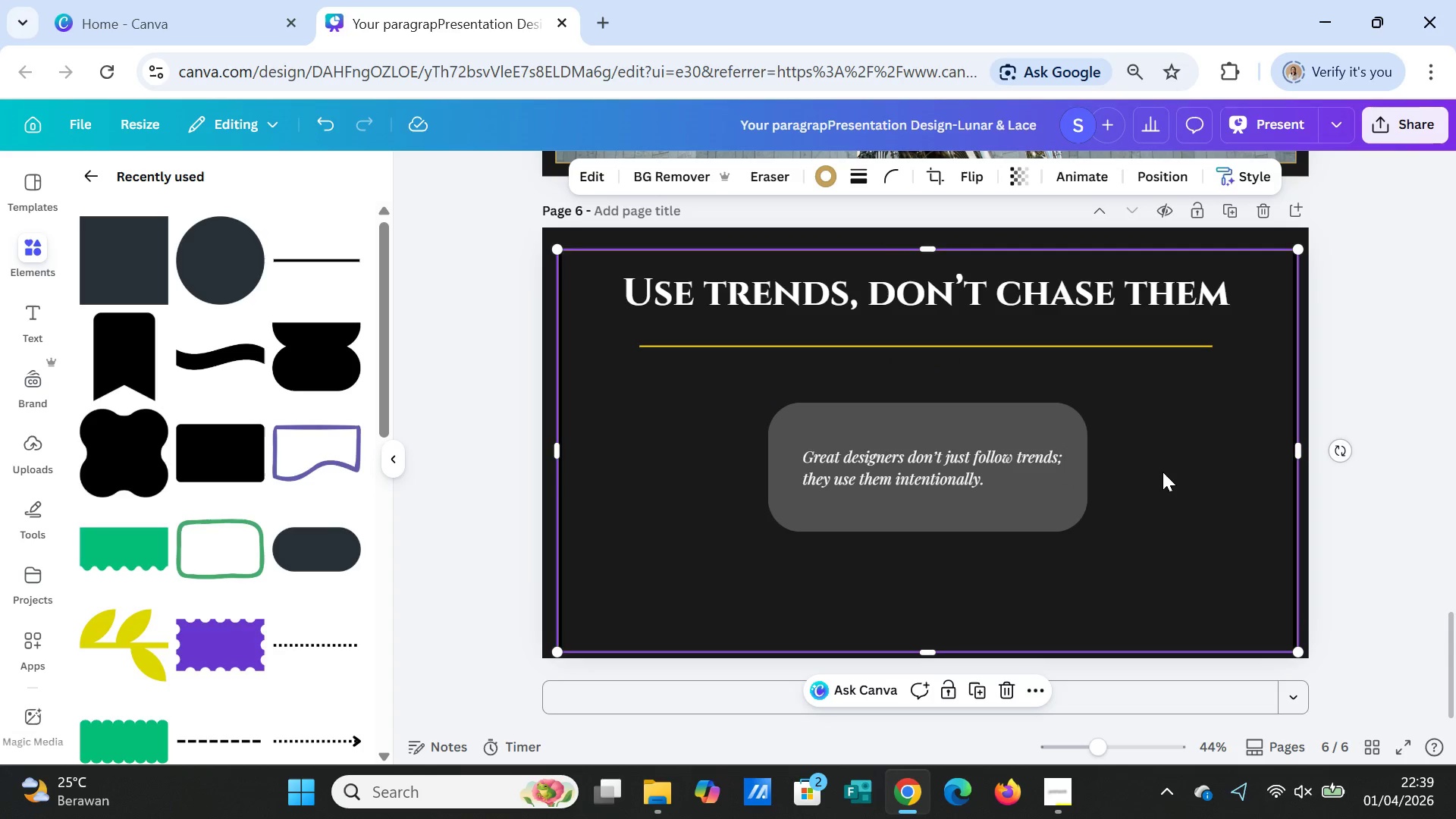 
left_click([1167, 472])
 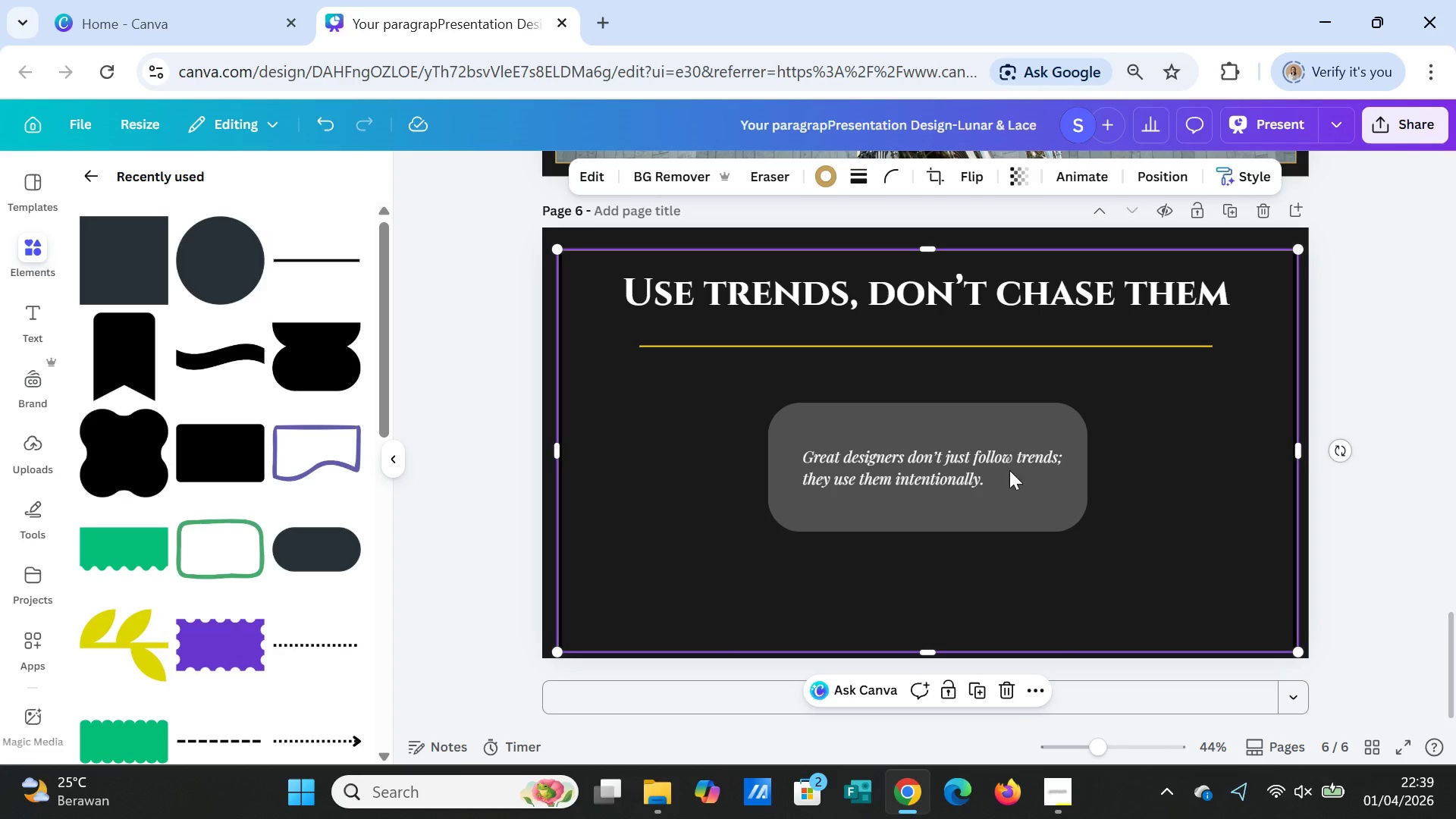 
left_click([965, 467])
 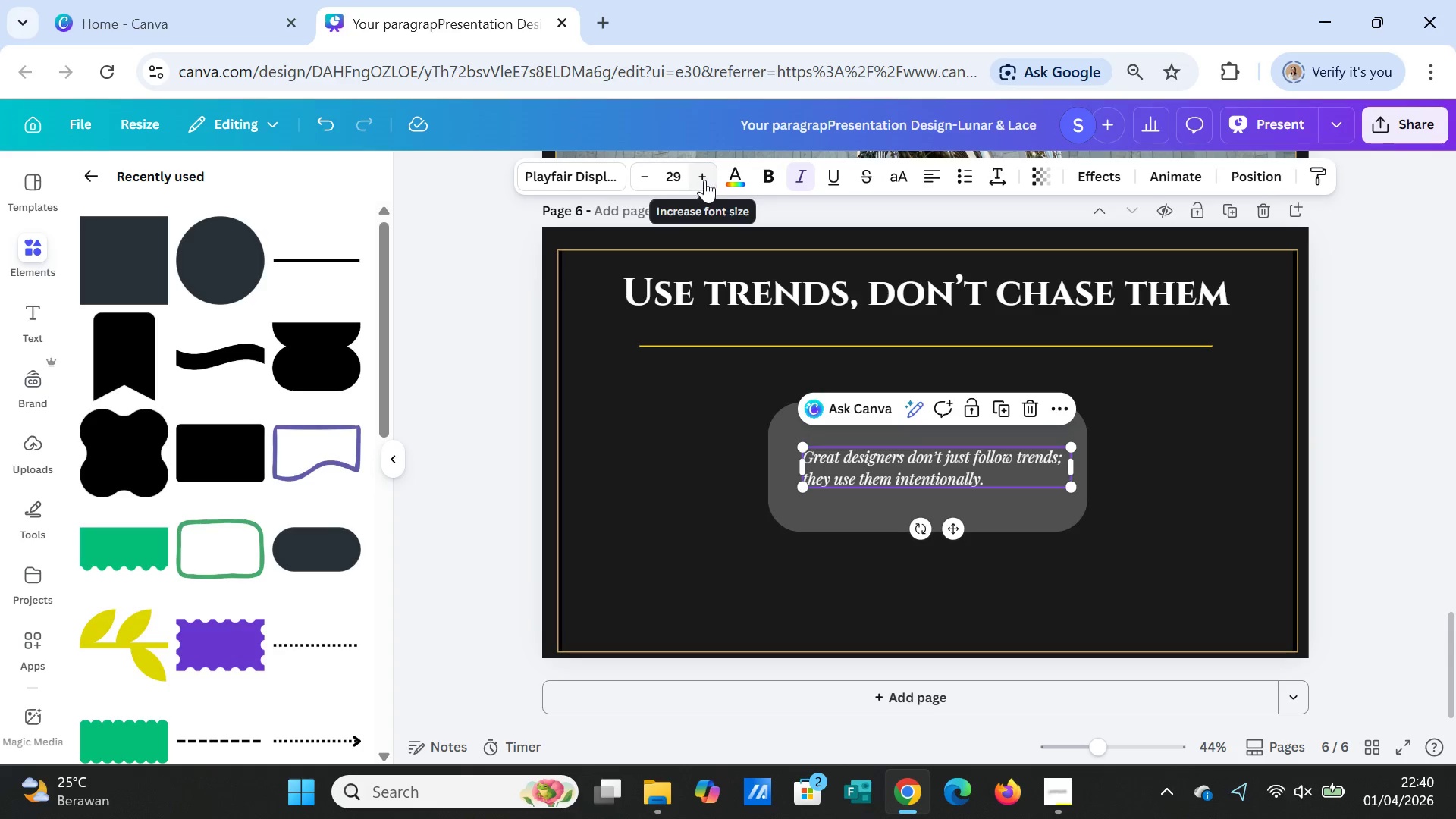 
double_click([704, 180])
 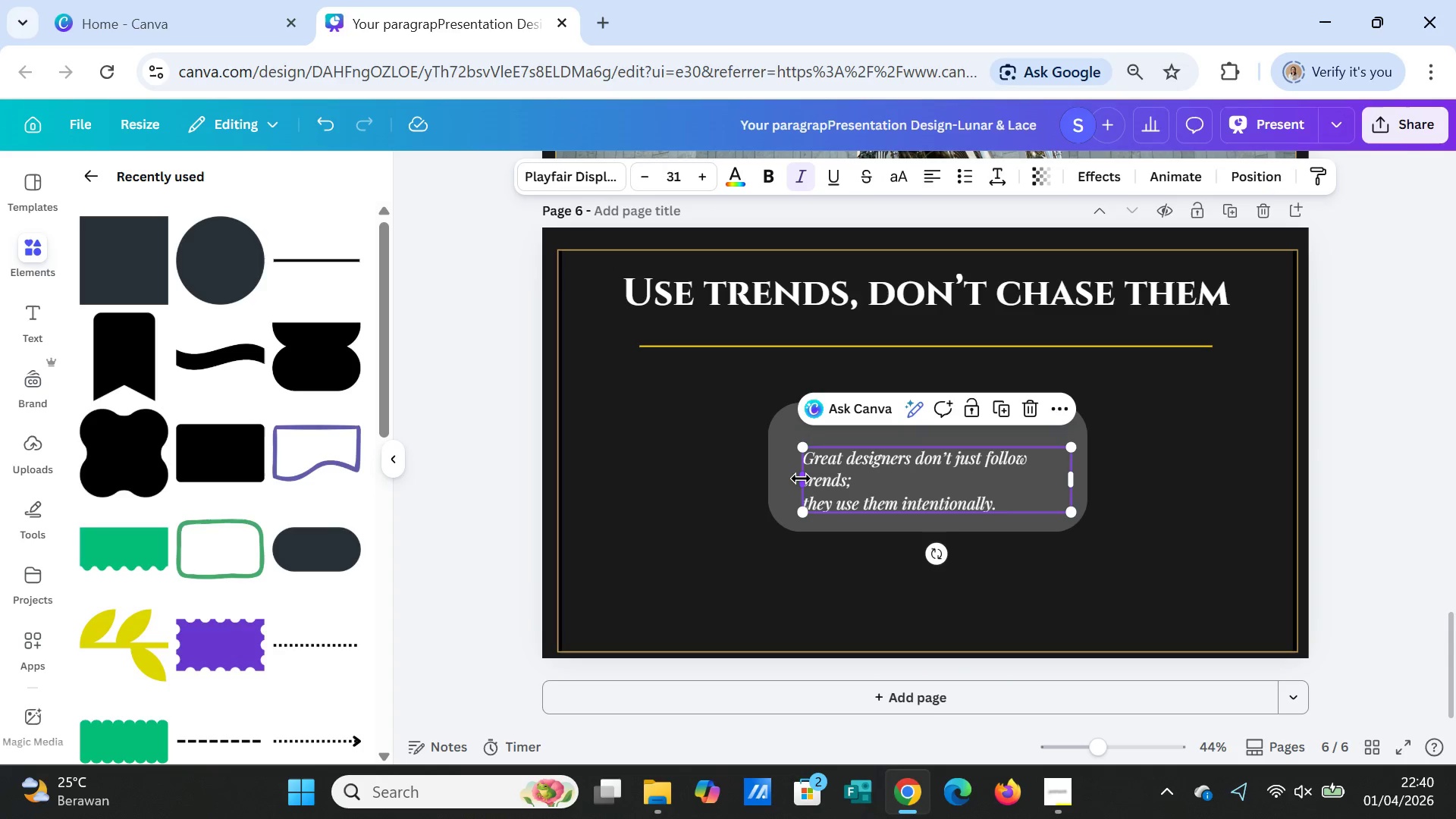 
left_click_drag(start_coordinate=[801, 479], to_coordinate=[783, 475])
 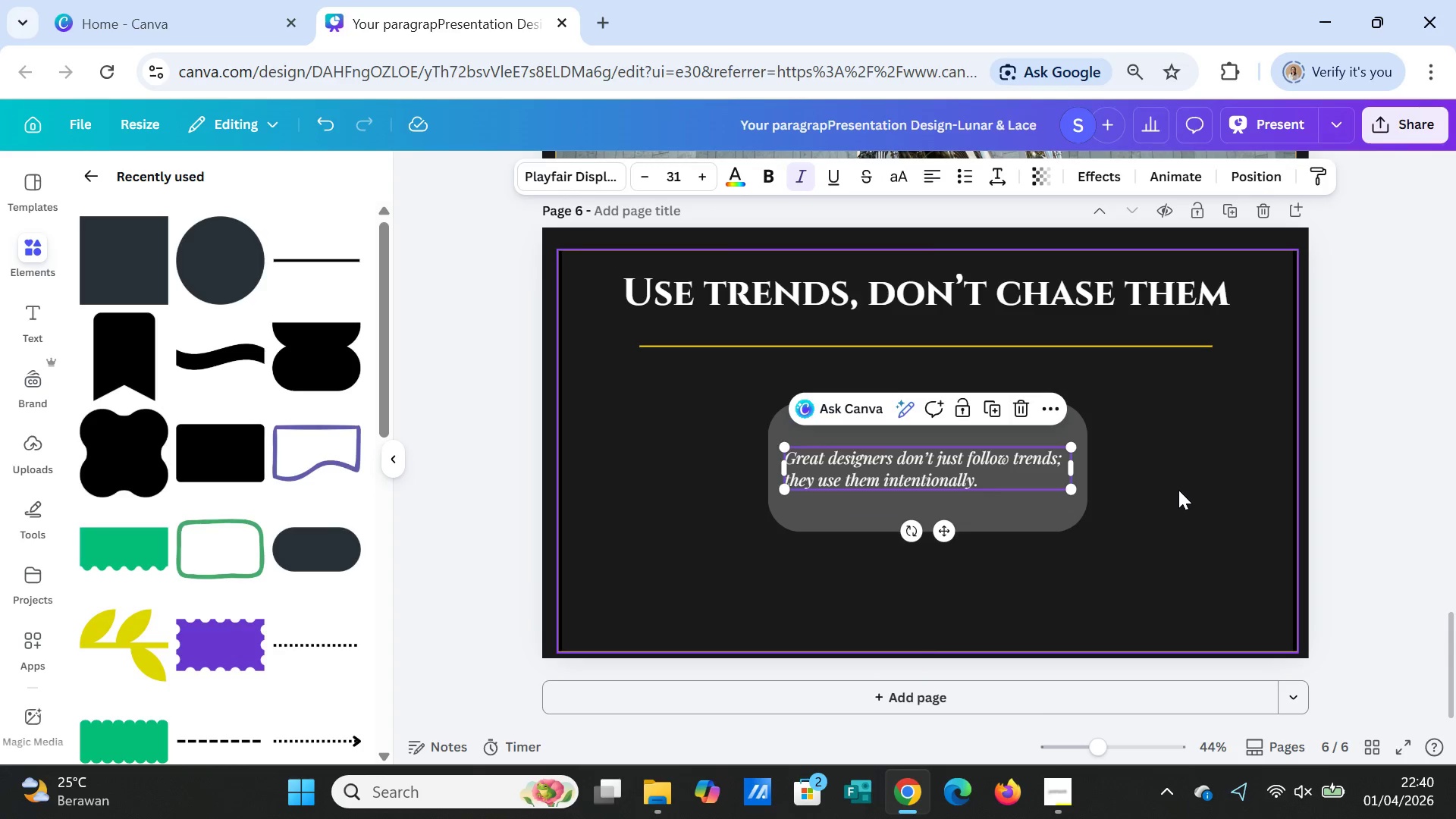 
left_click([1178, 490])
 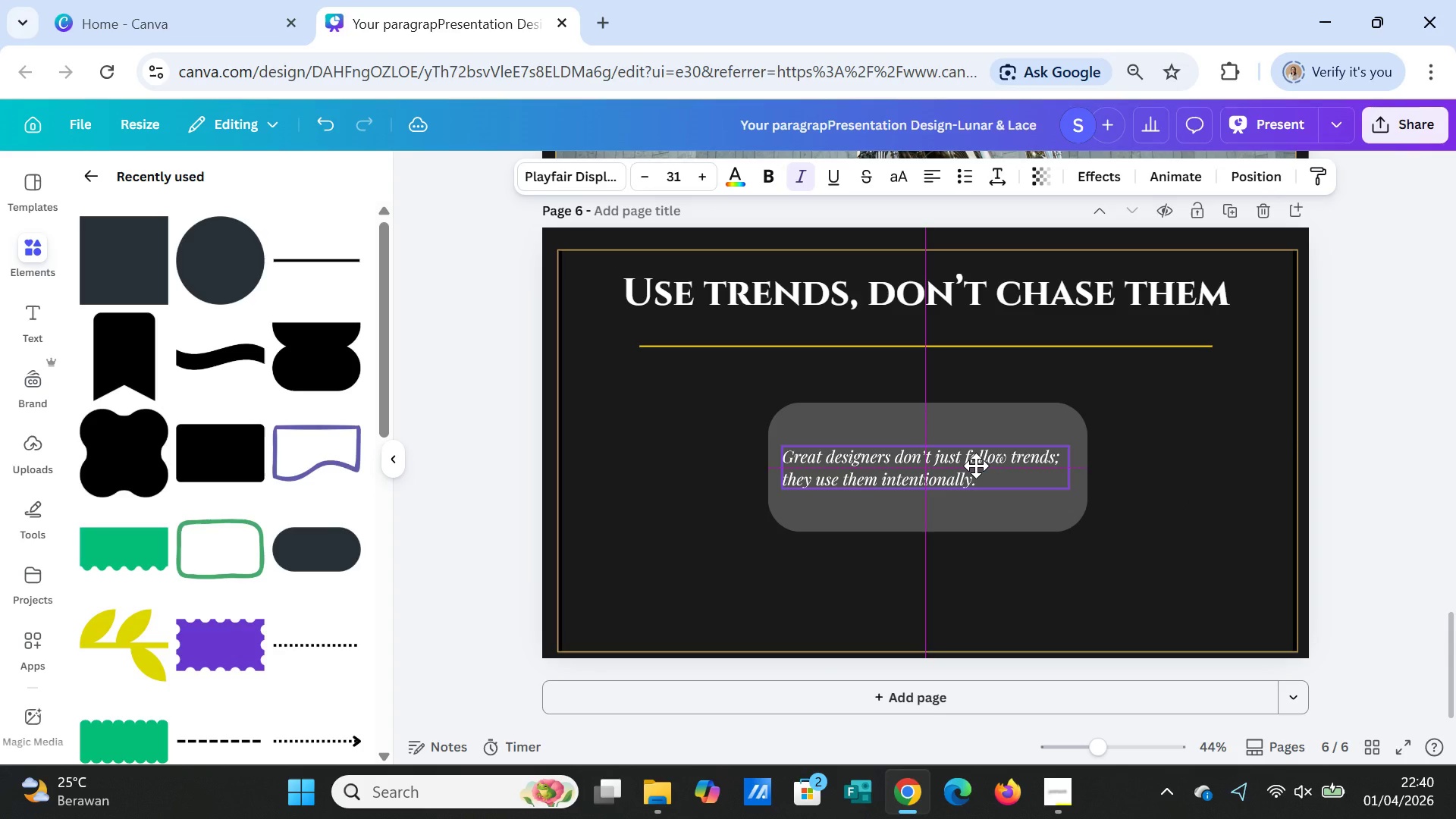 
left_click([1175, 469])
 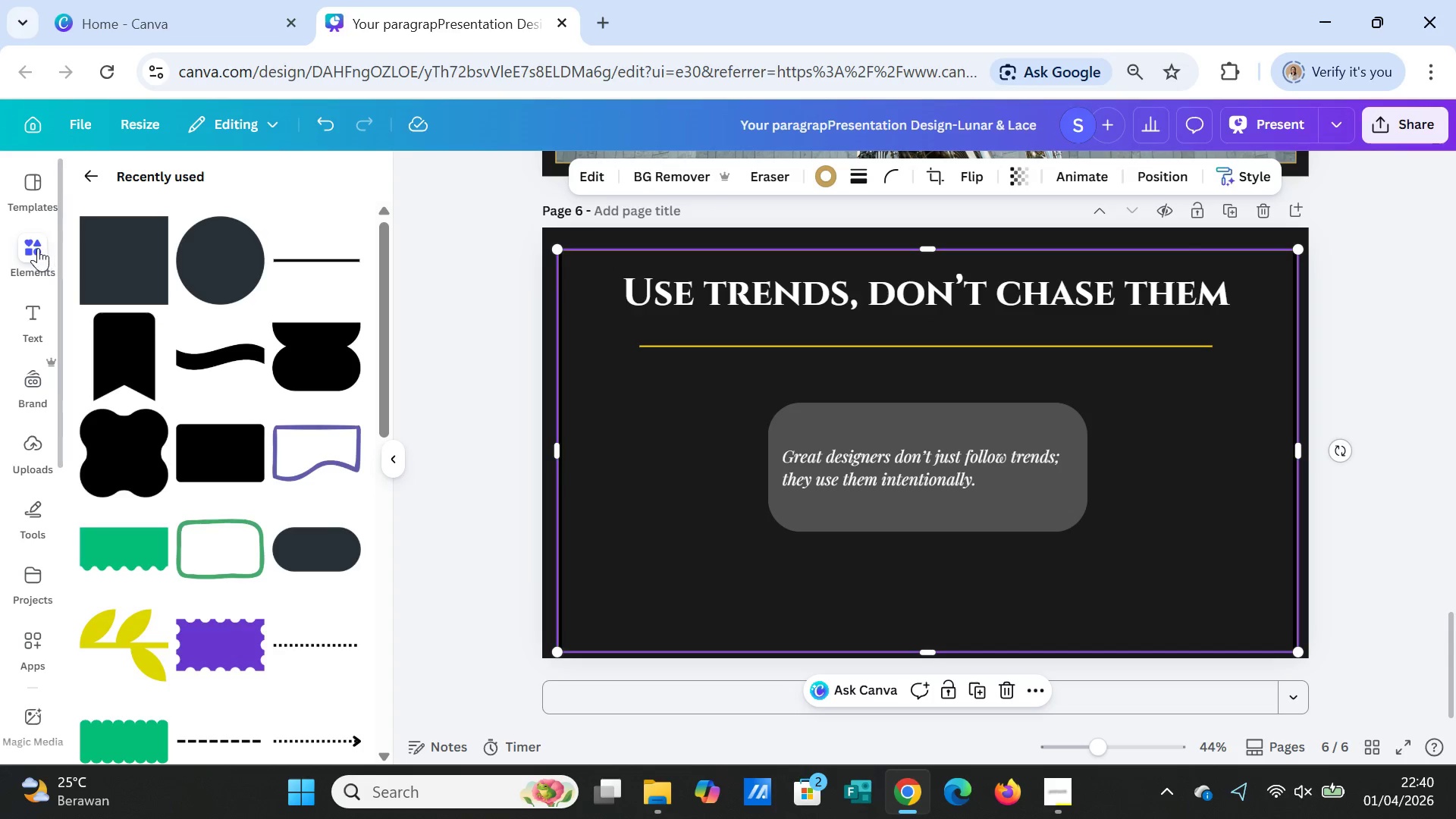 
left_click([36, 247])
 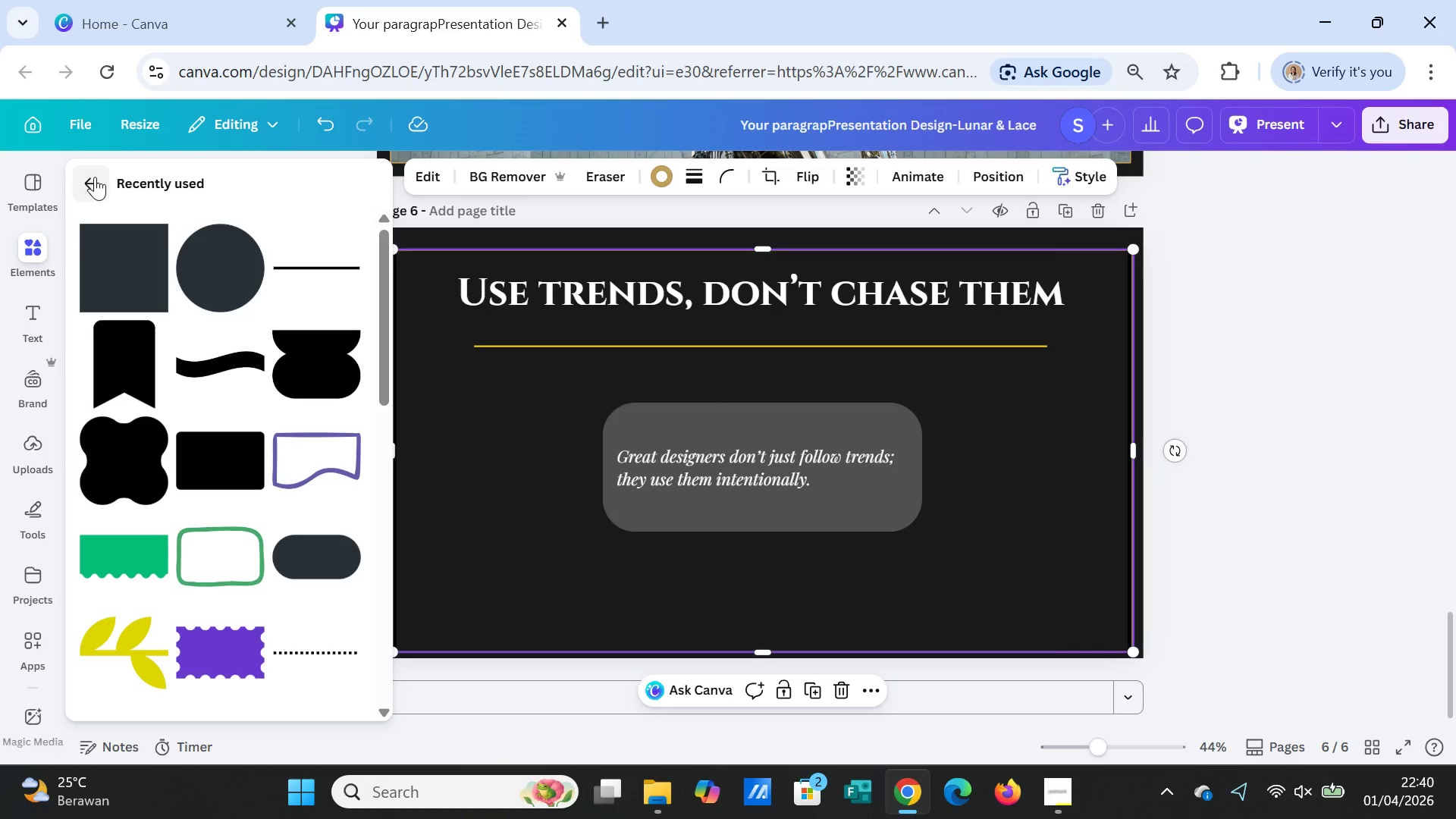 
left_click([95, 177])
 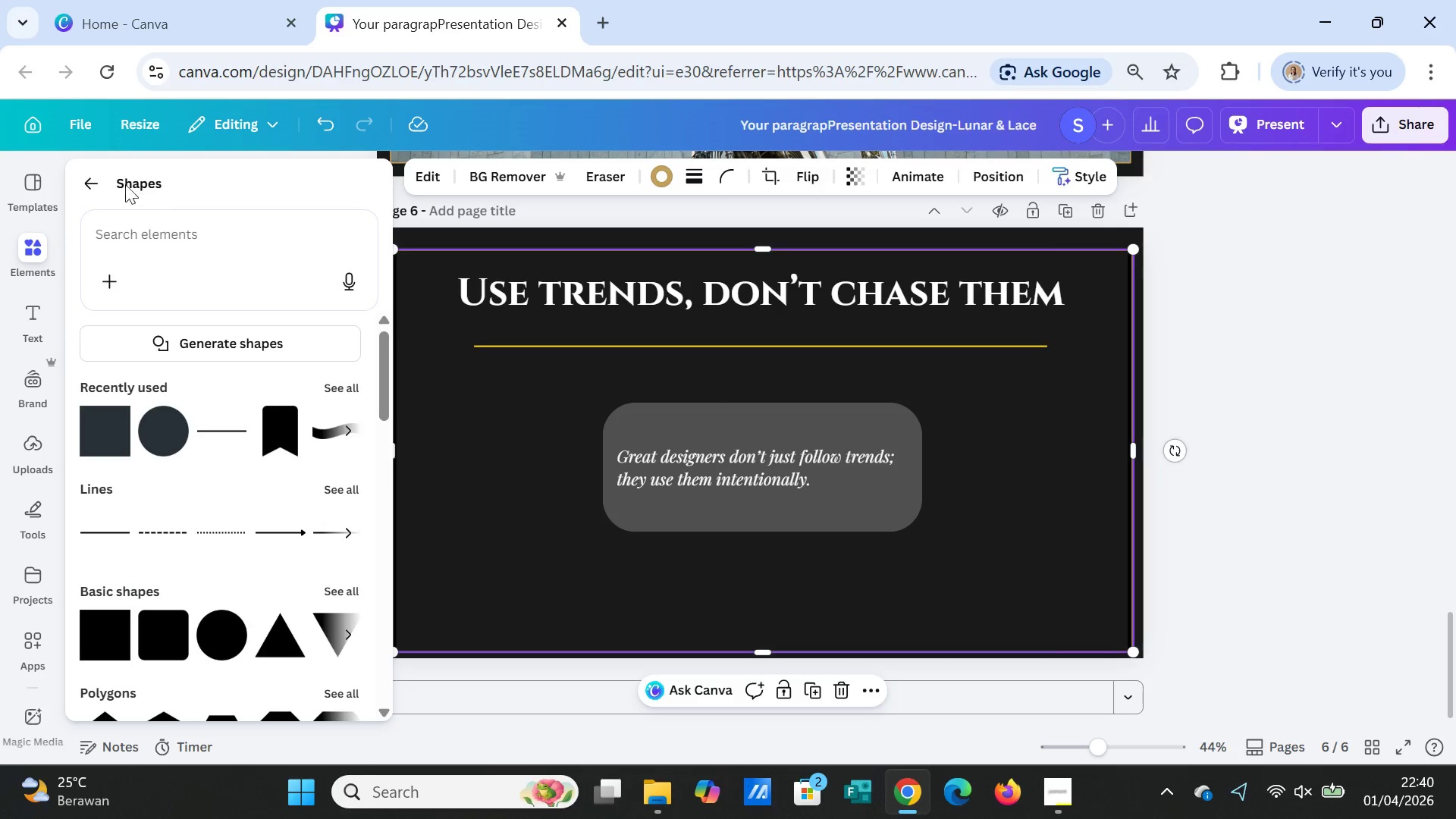 
left_click([102, 178])
 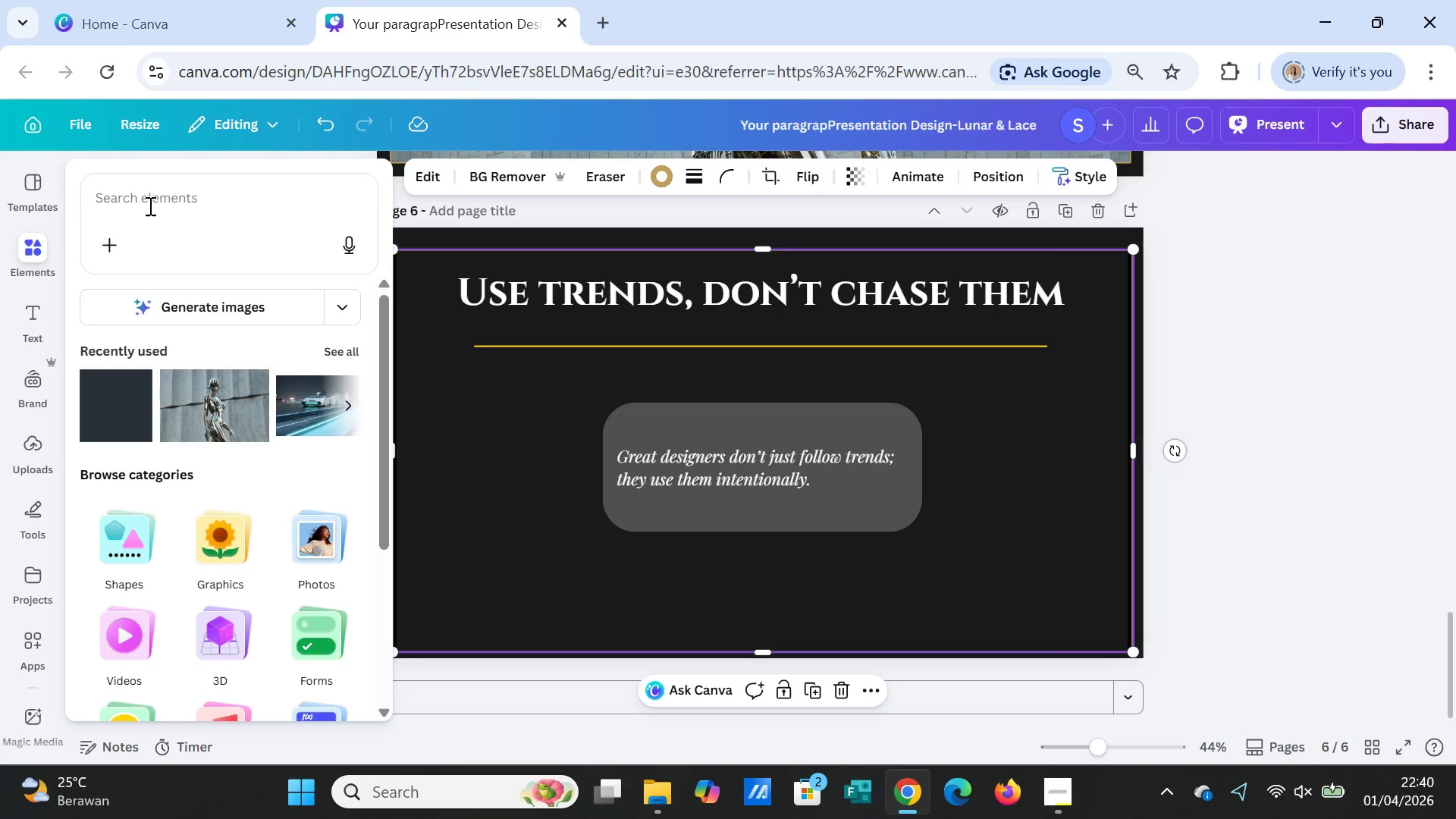 
left_click([149, 206])
 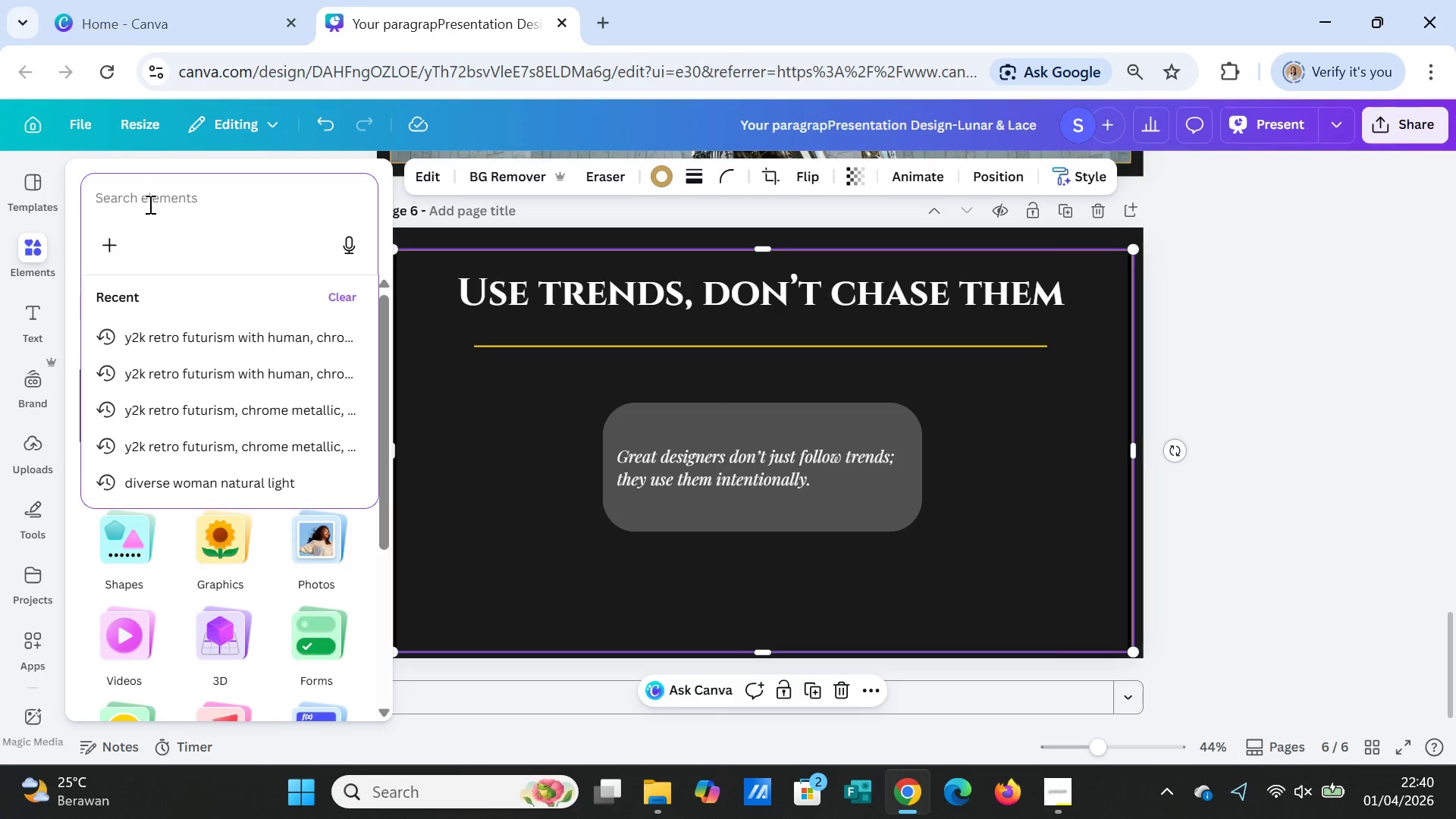 
type(quite)
key(Backspace)
key(Backspace)
key(Backspace)
type(ote)
 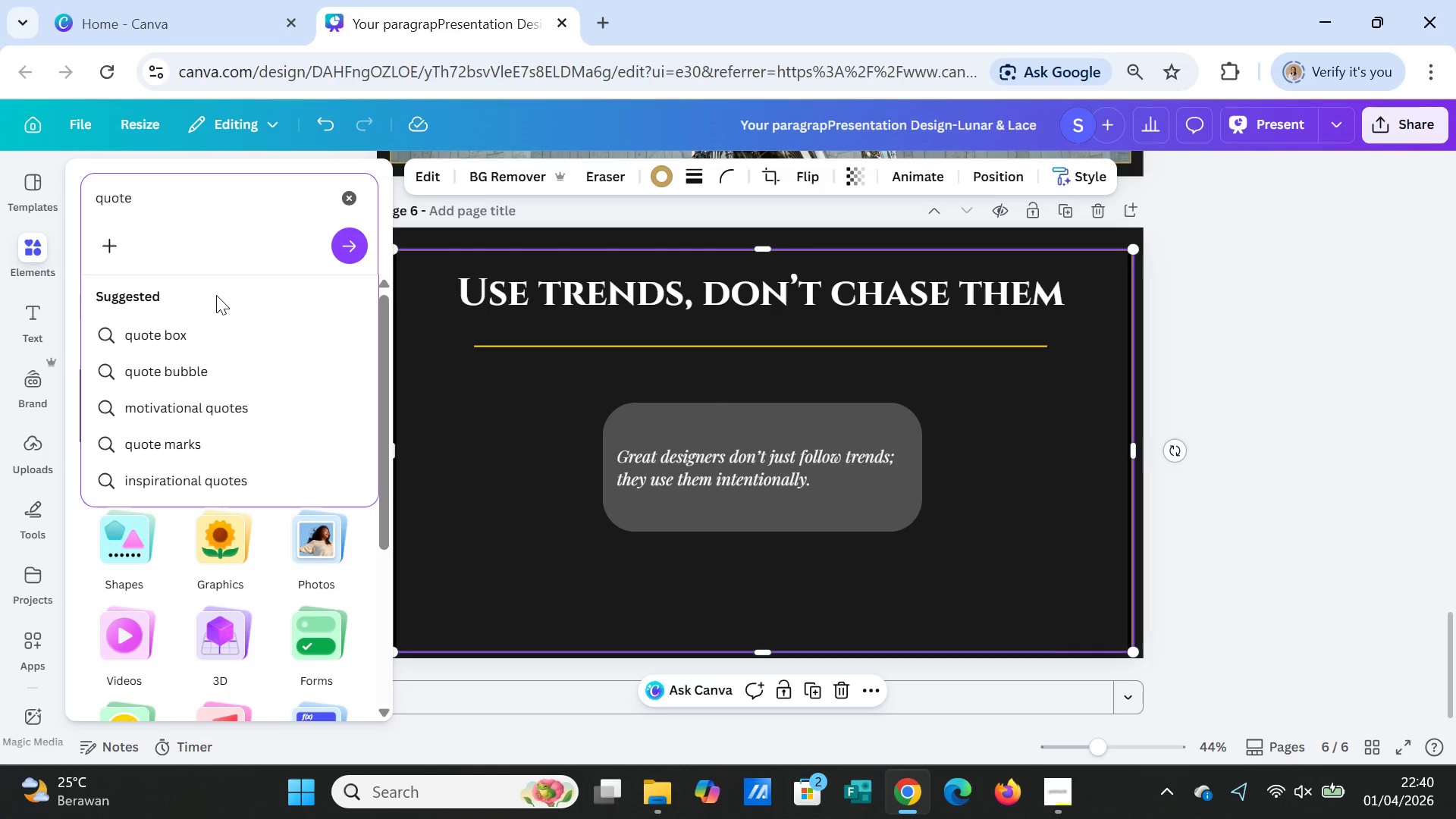 
left_click([196, 434])
 